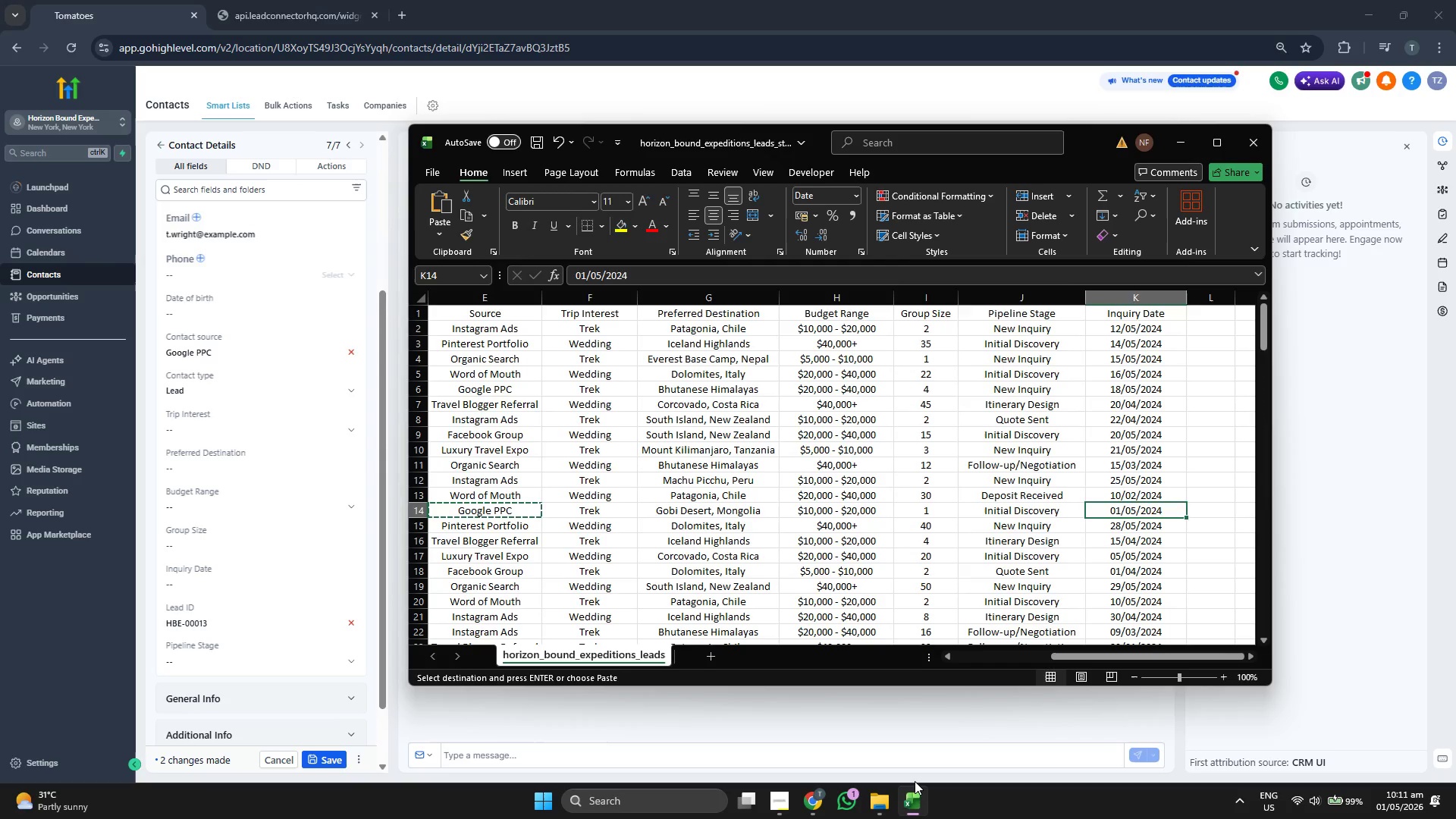 
key(ArrowLeft)
 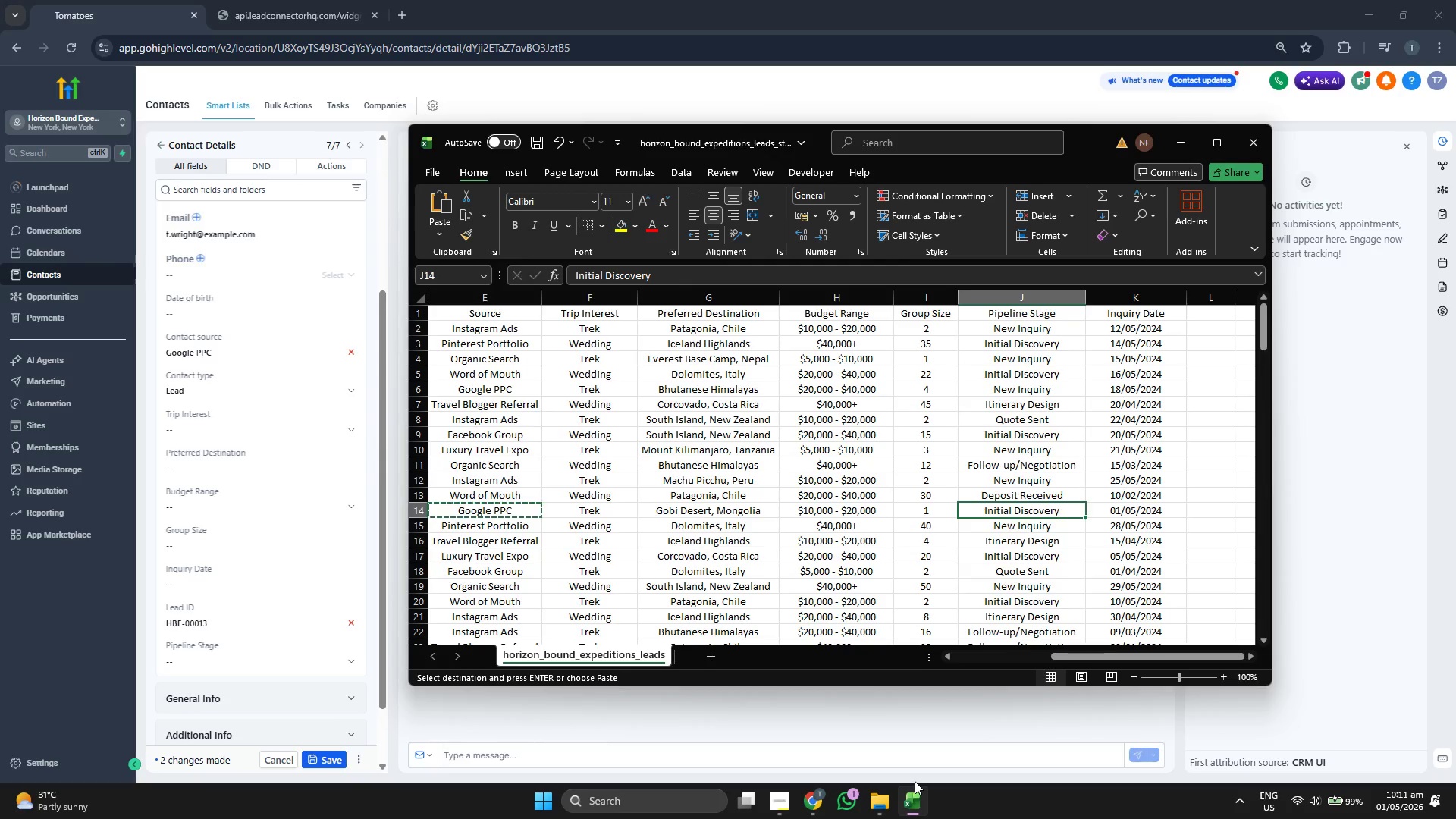 
wait(5.55)
 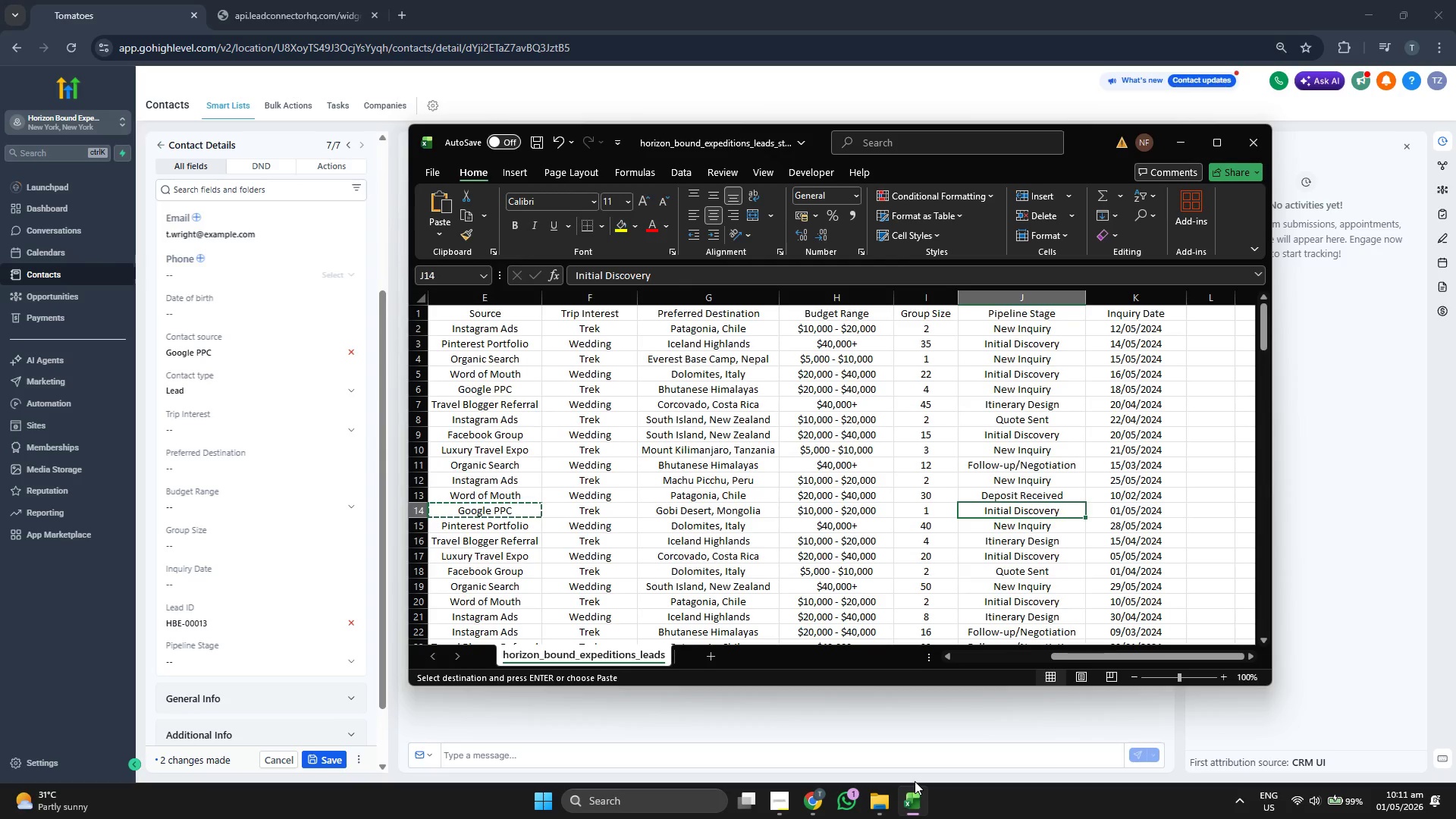 
key(ArrowLeft)
 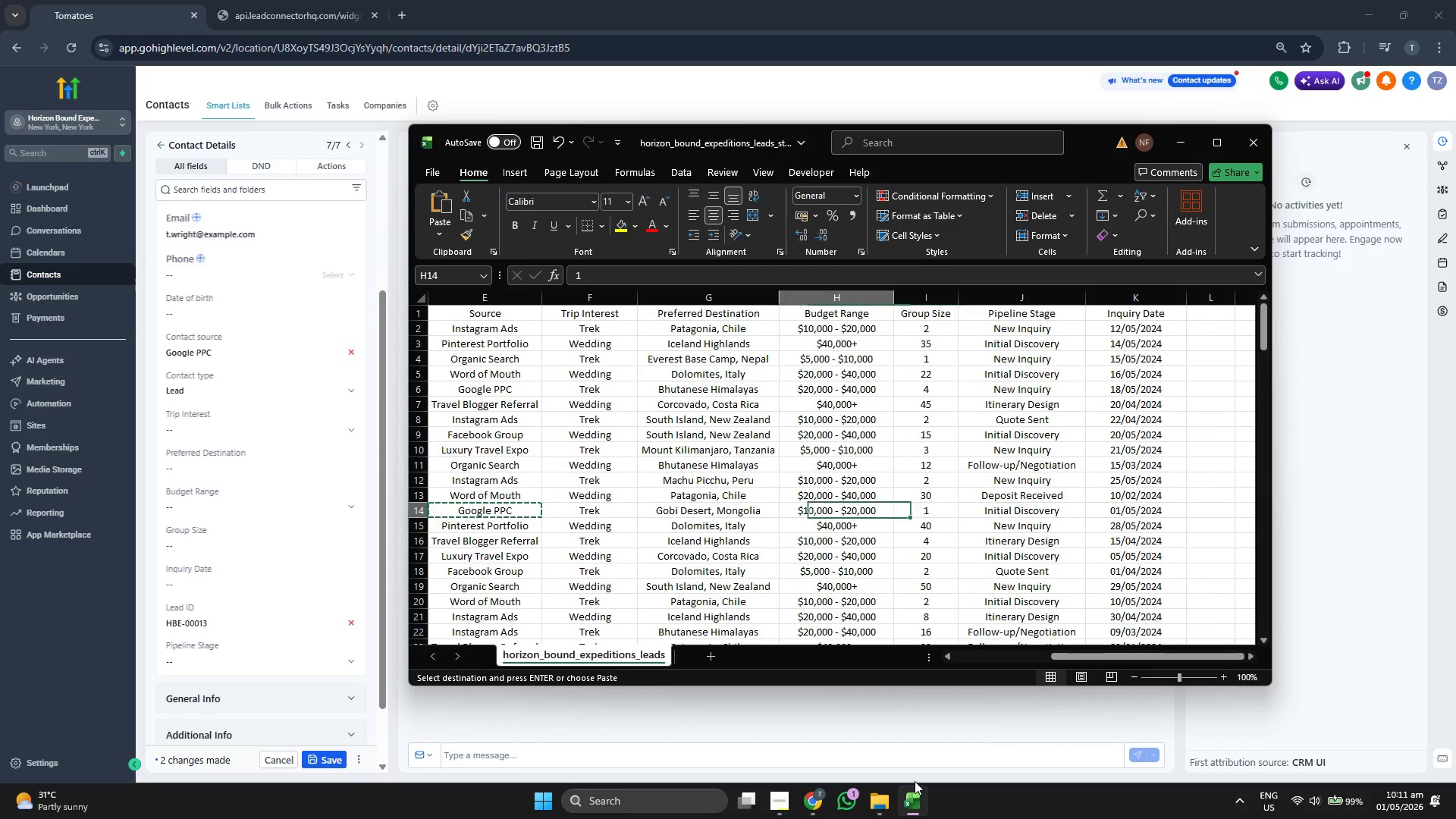 
key(ArrowLeft)
 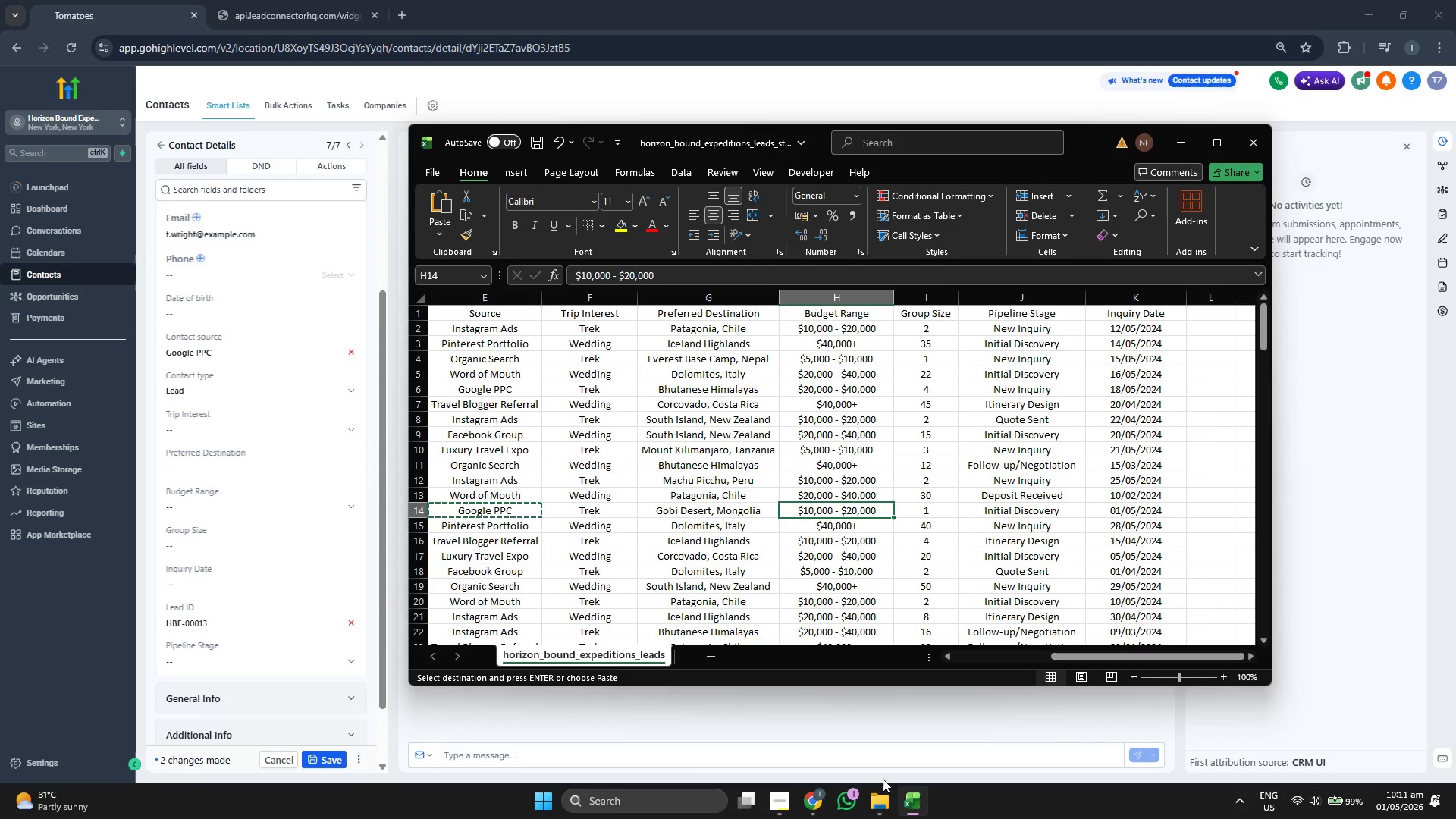 
key(ArrowLeft)
 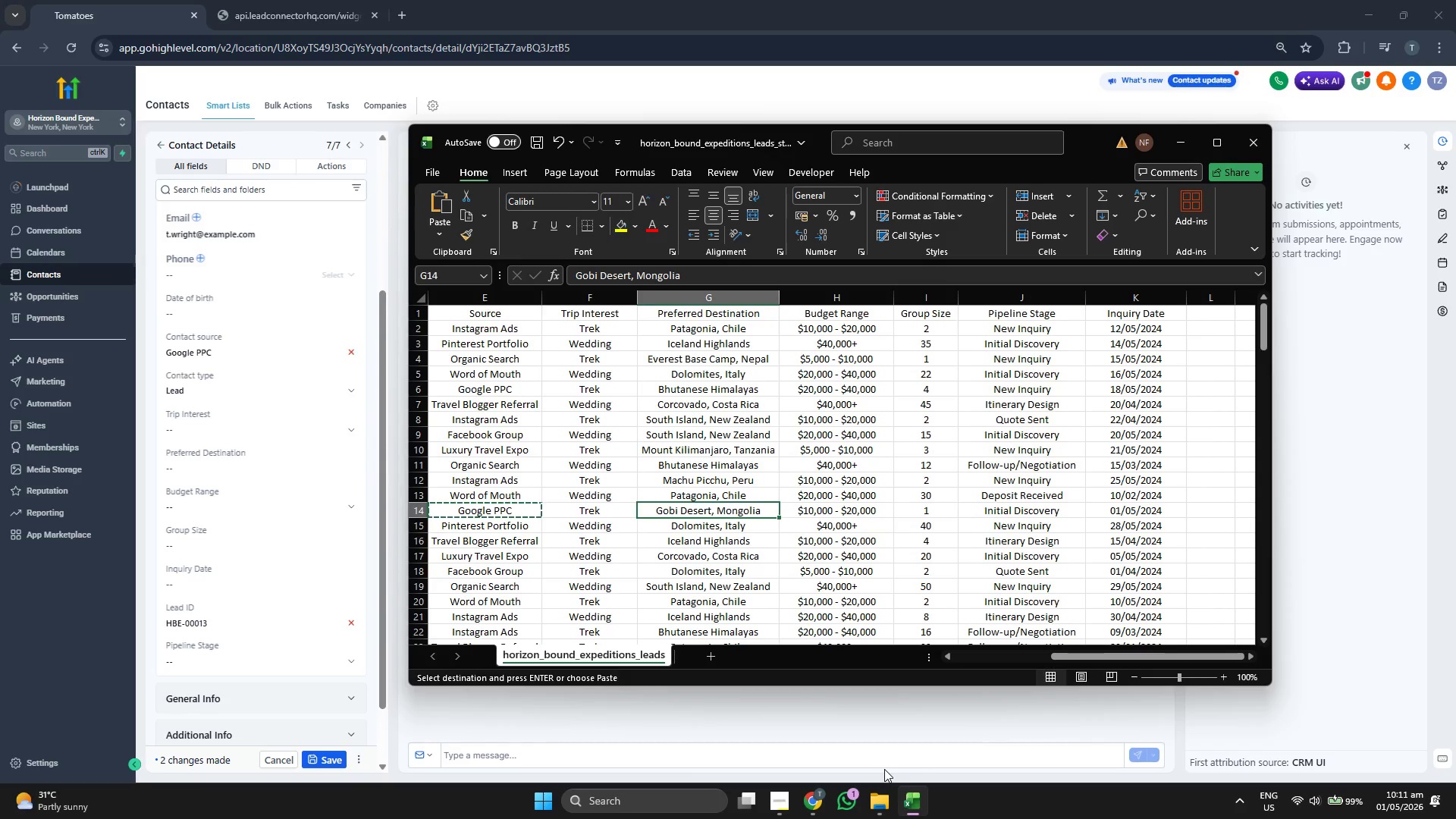 
key(Control+ControlLeft)
 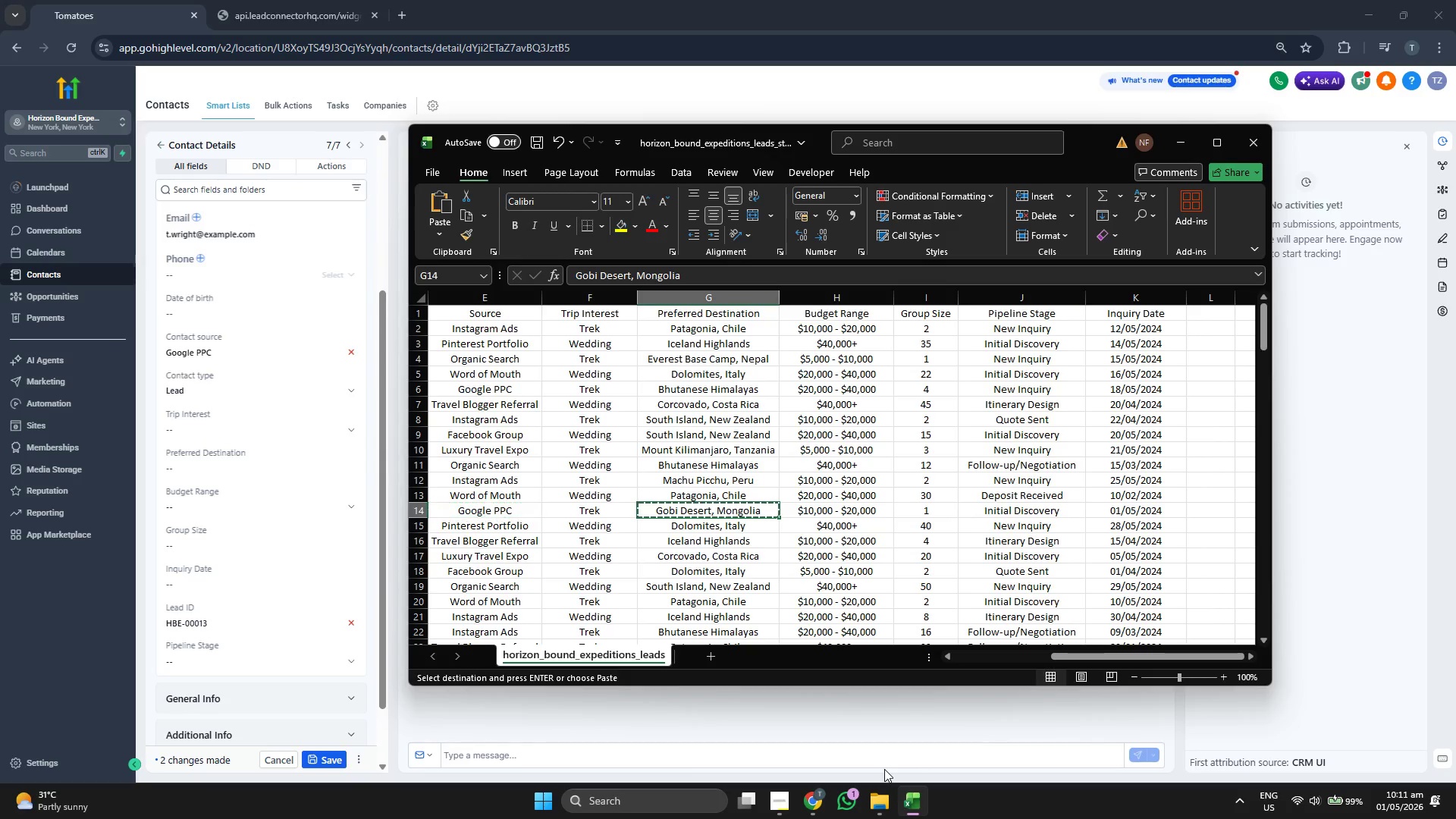 
key(Control+C)
 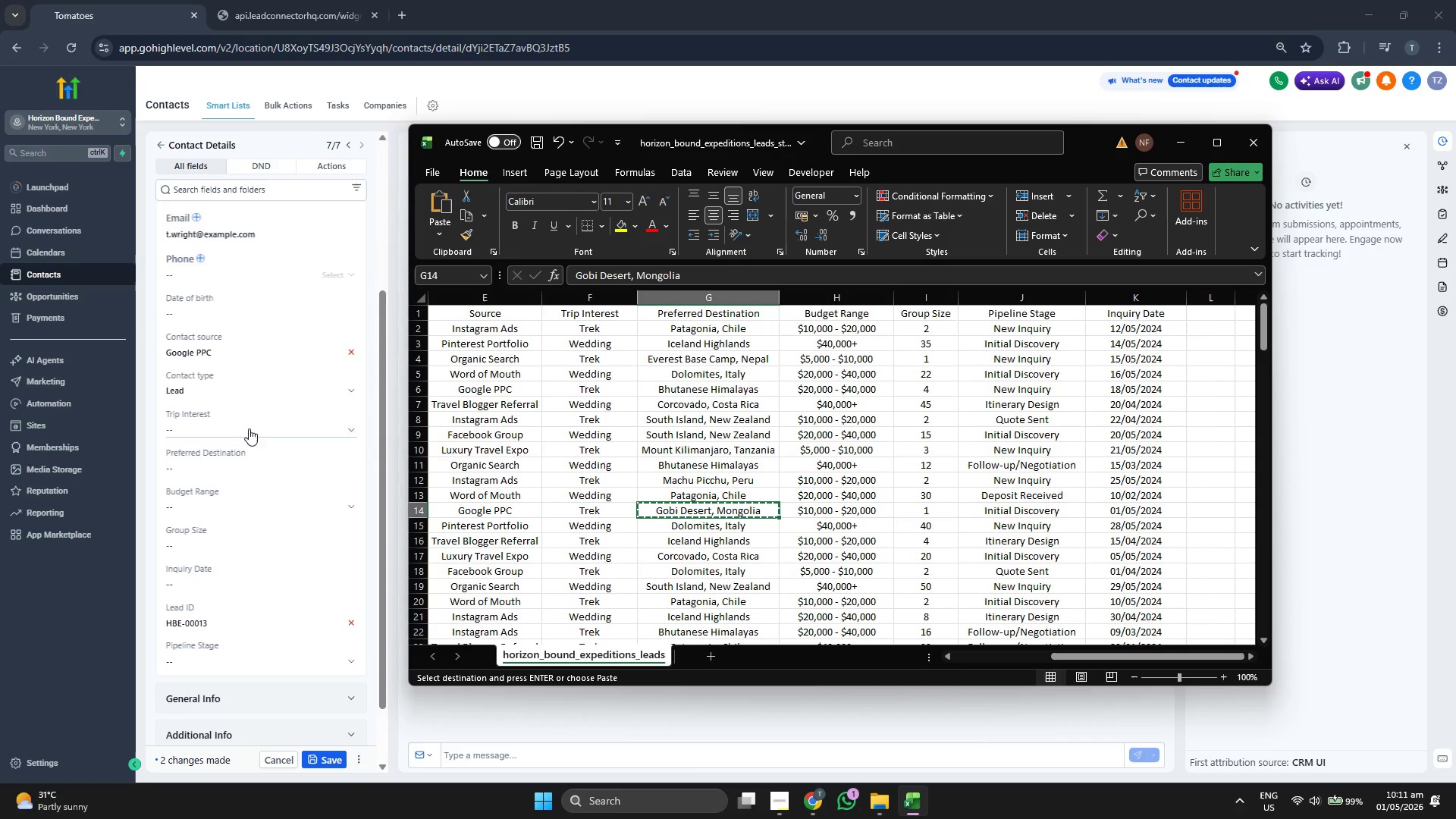 
left_click([246, 426])
 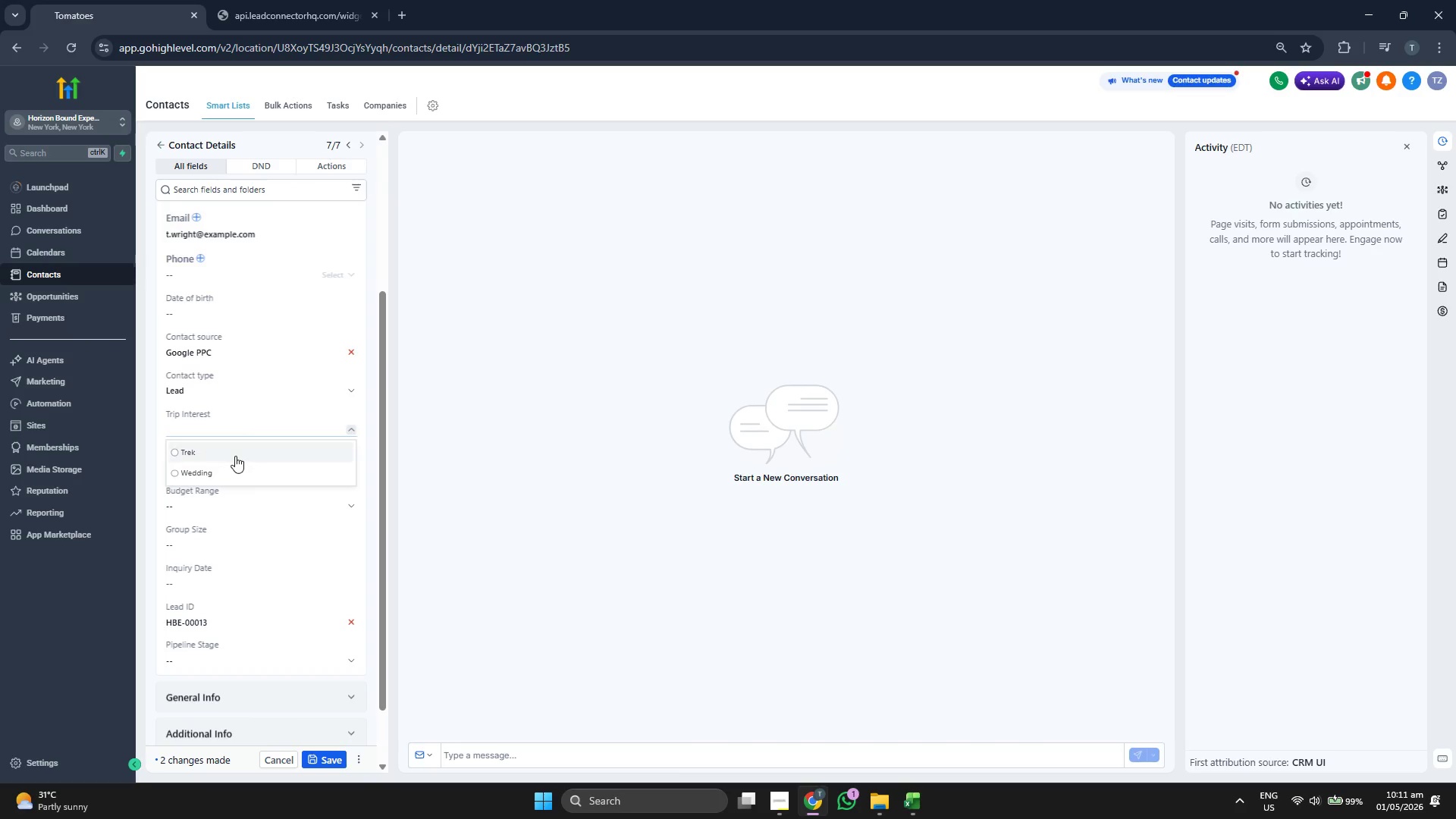 
left_click([235, 456])
 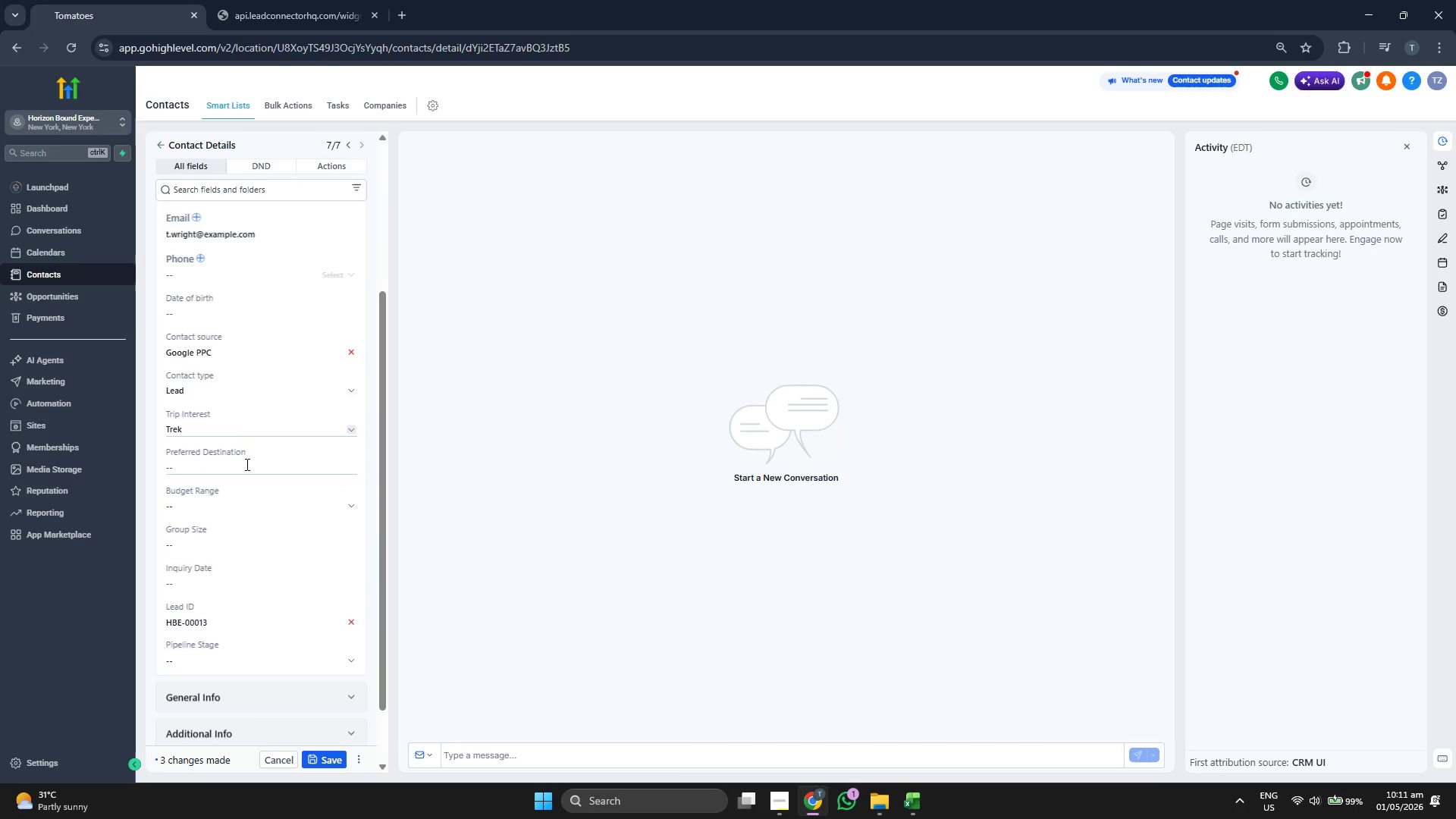 
left_click([245, 467])
 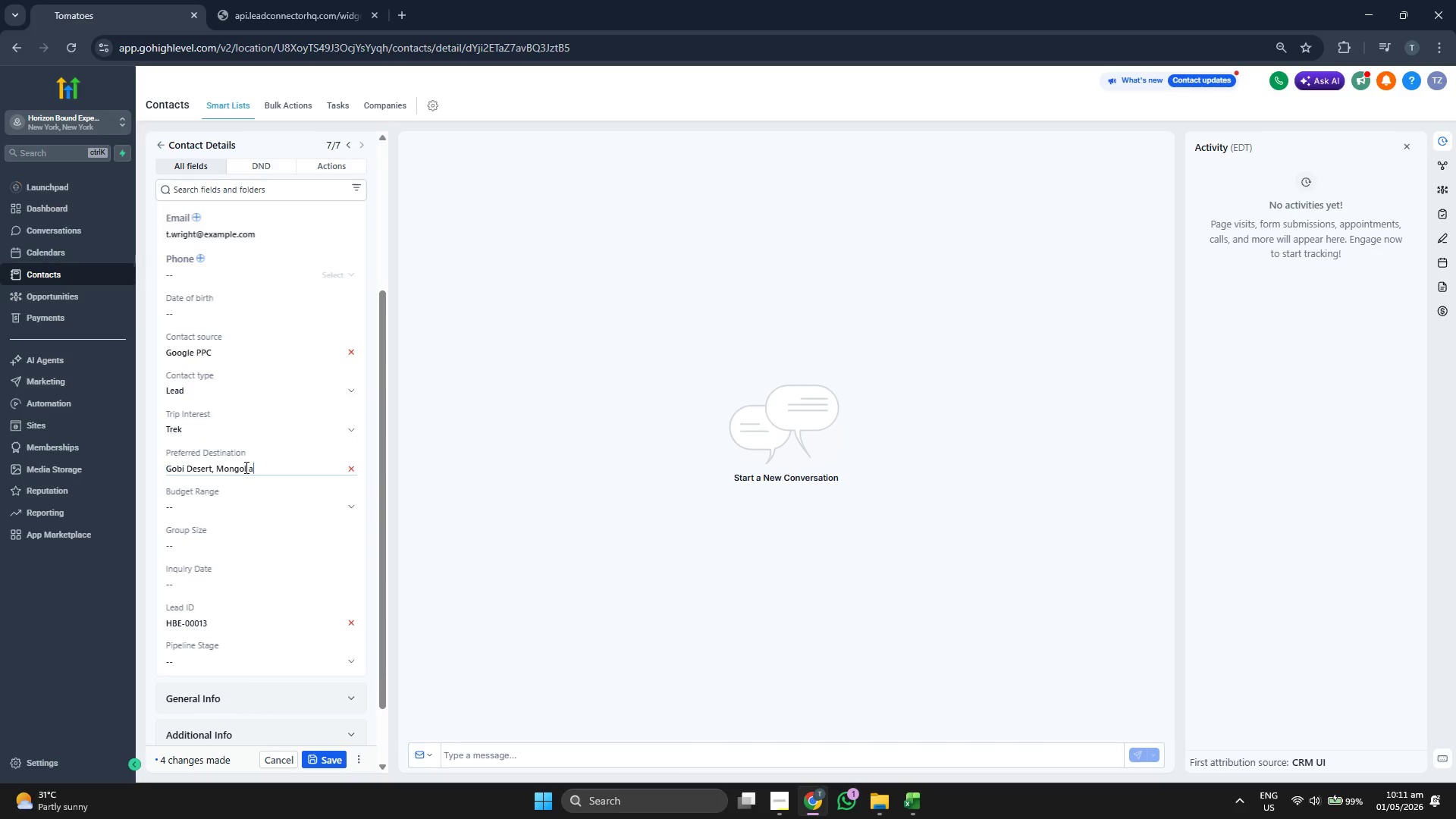 
key(Control+ControlLeft)
 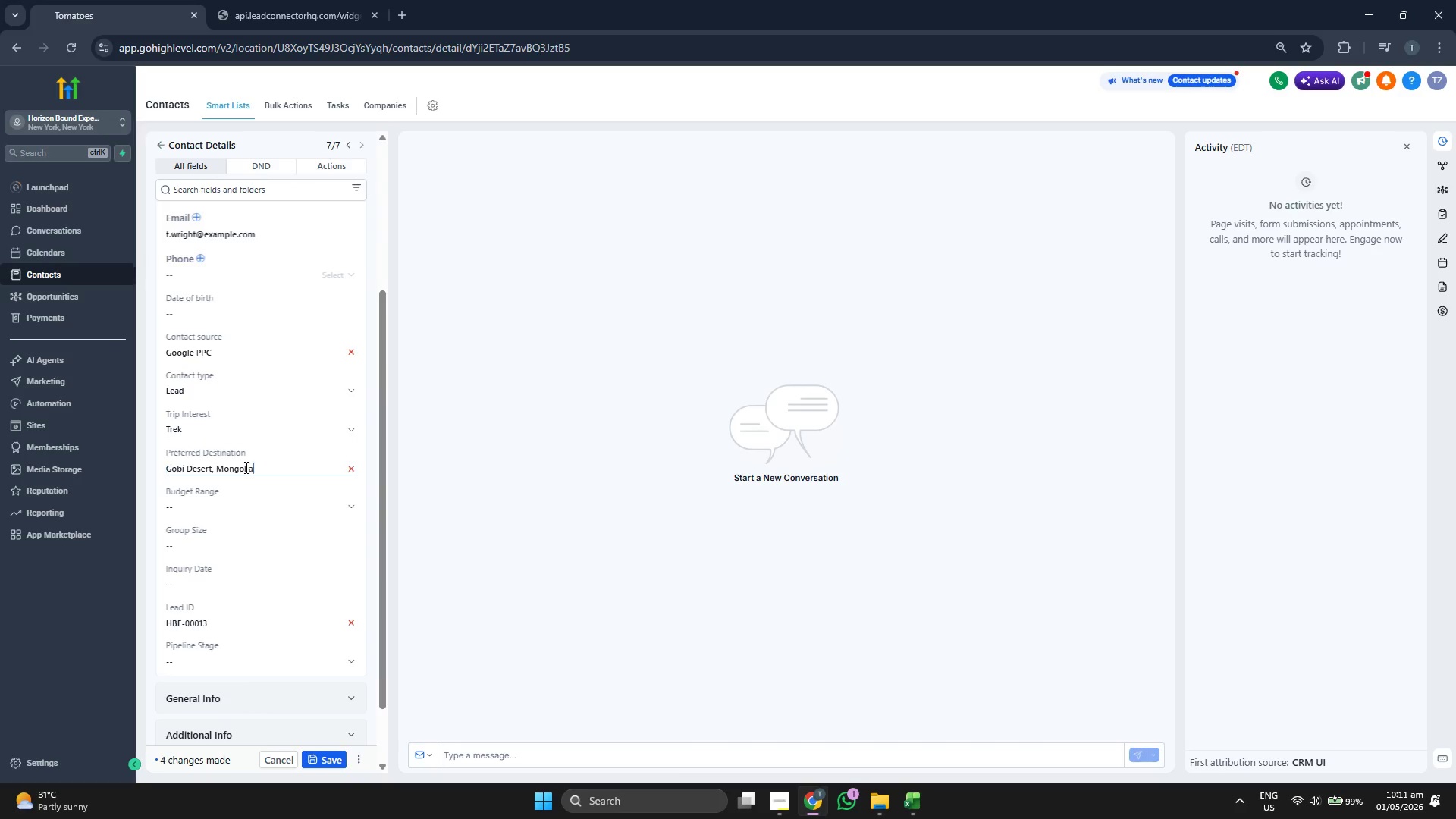 
key(Control+V)
 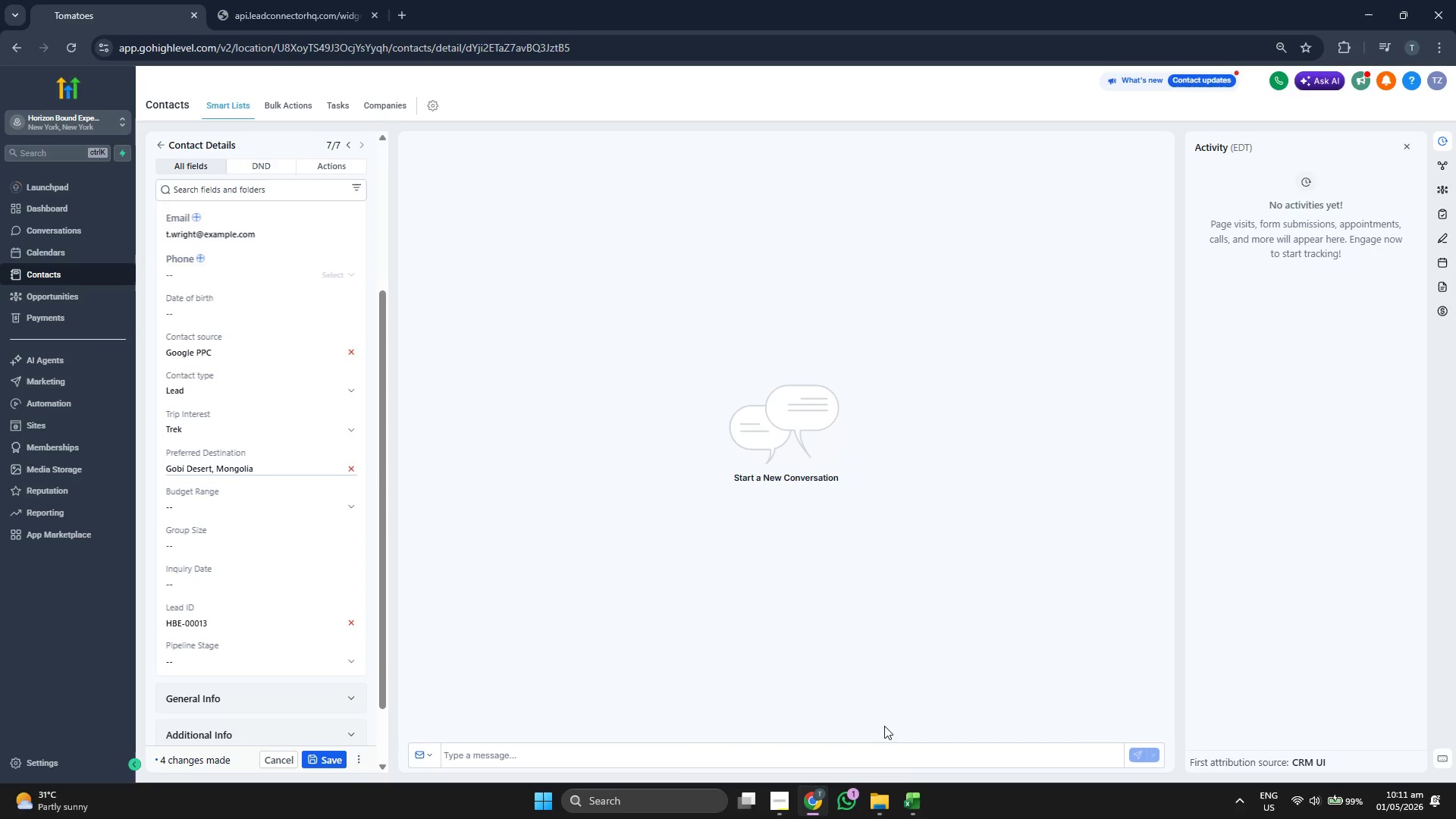 
key(ArrowRight)
 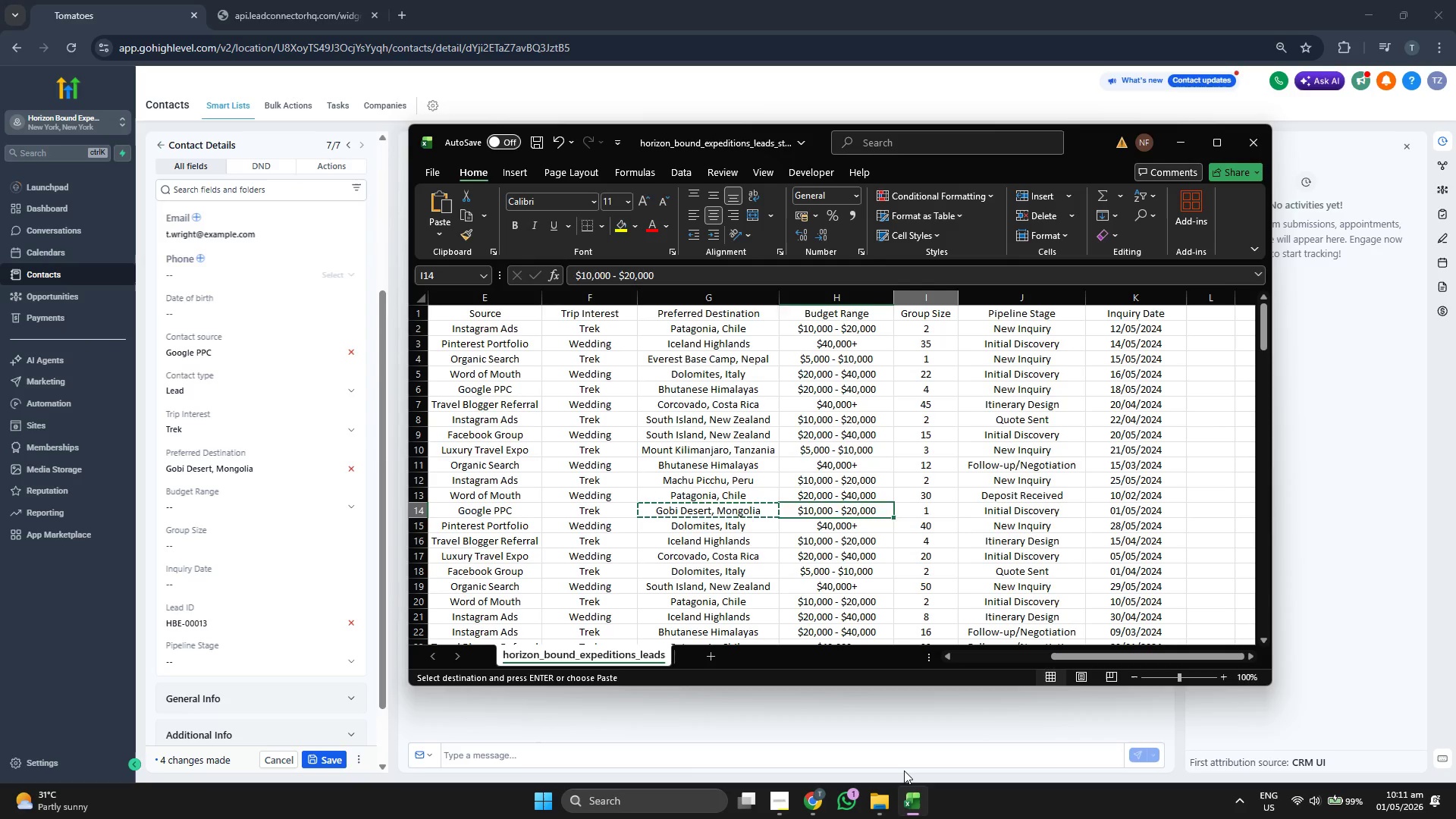 
key(ArrowRight)
 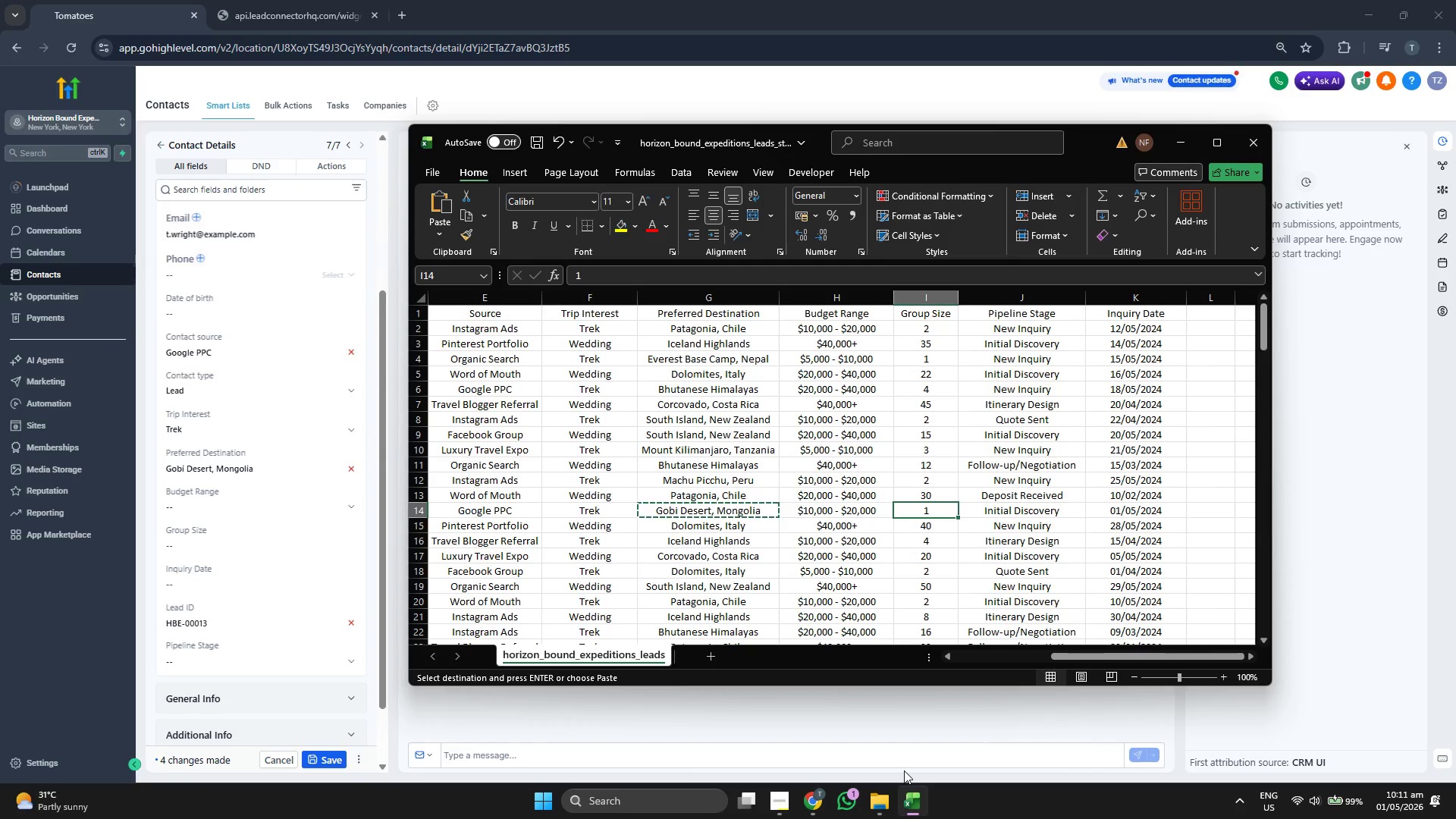 
key(ArrowRight)
 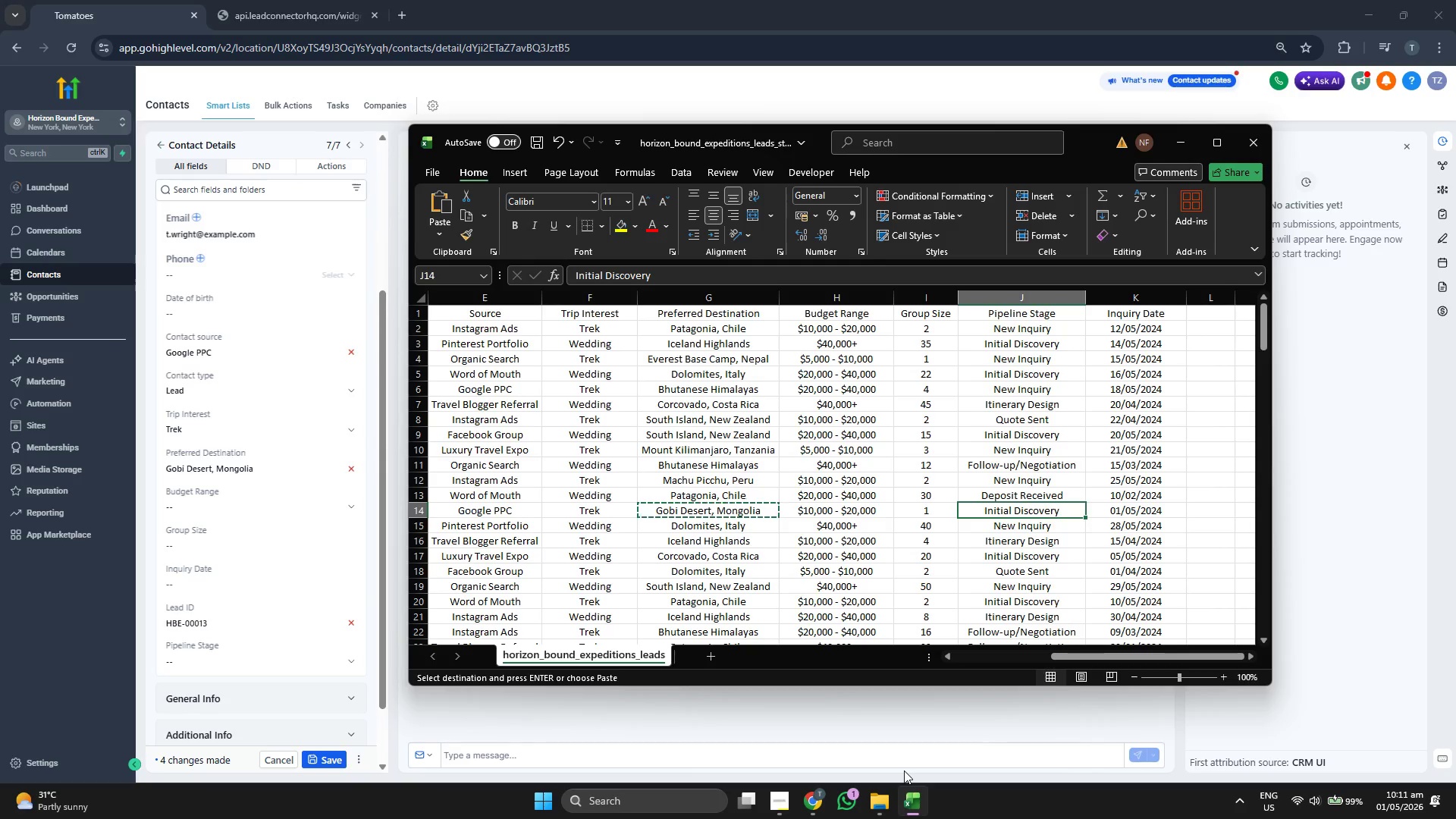 
key(Control+C)
 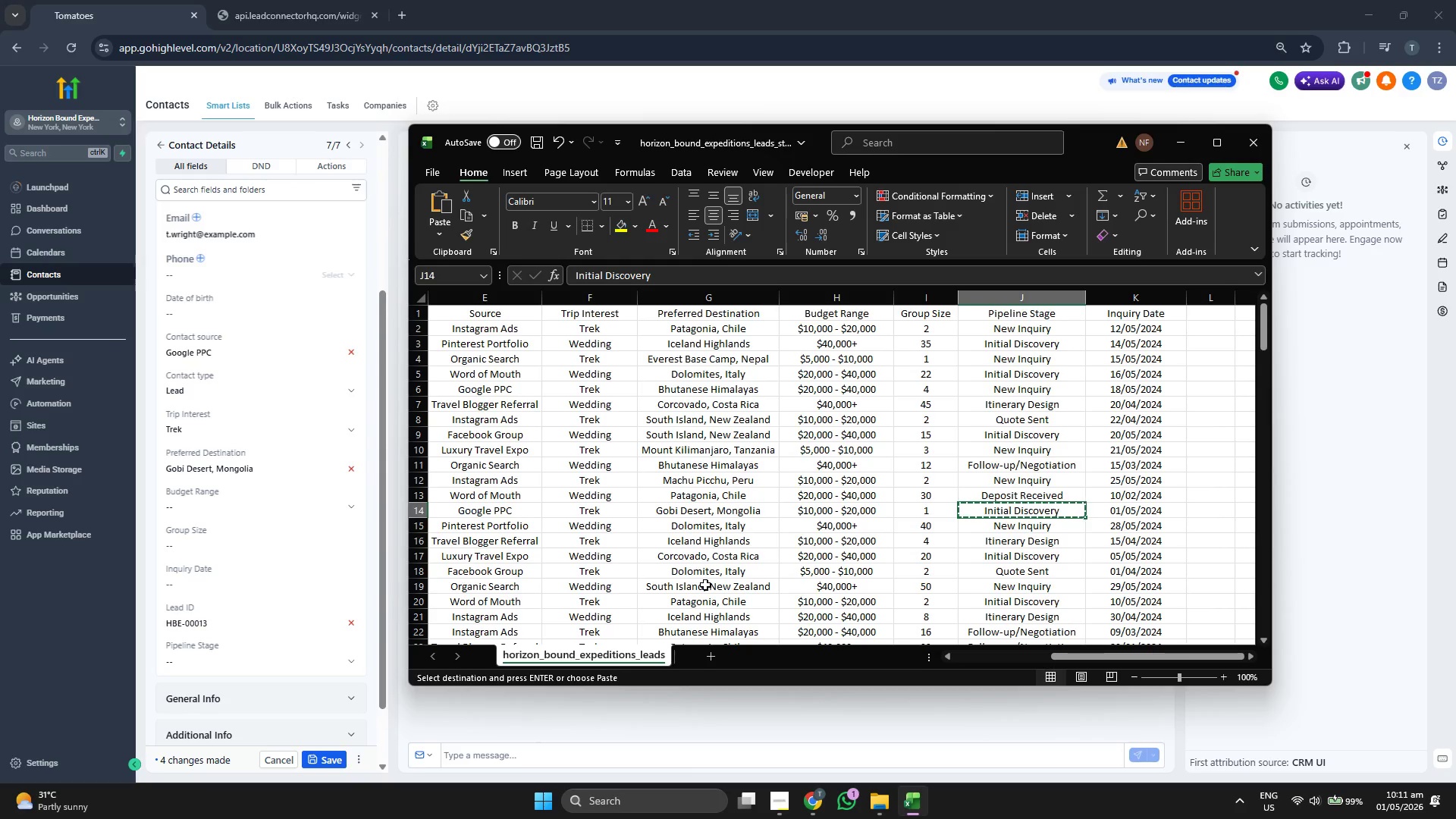 
key(ArrowLeft)
 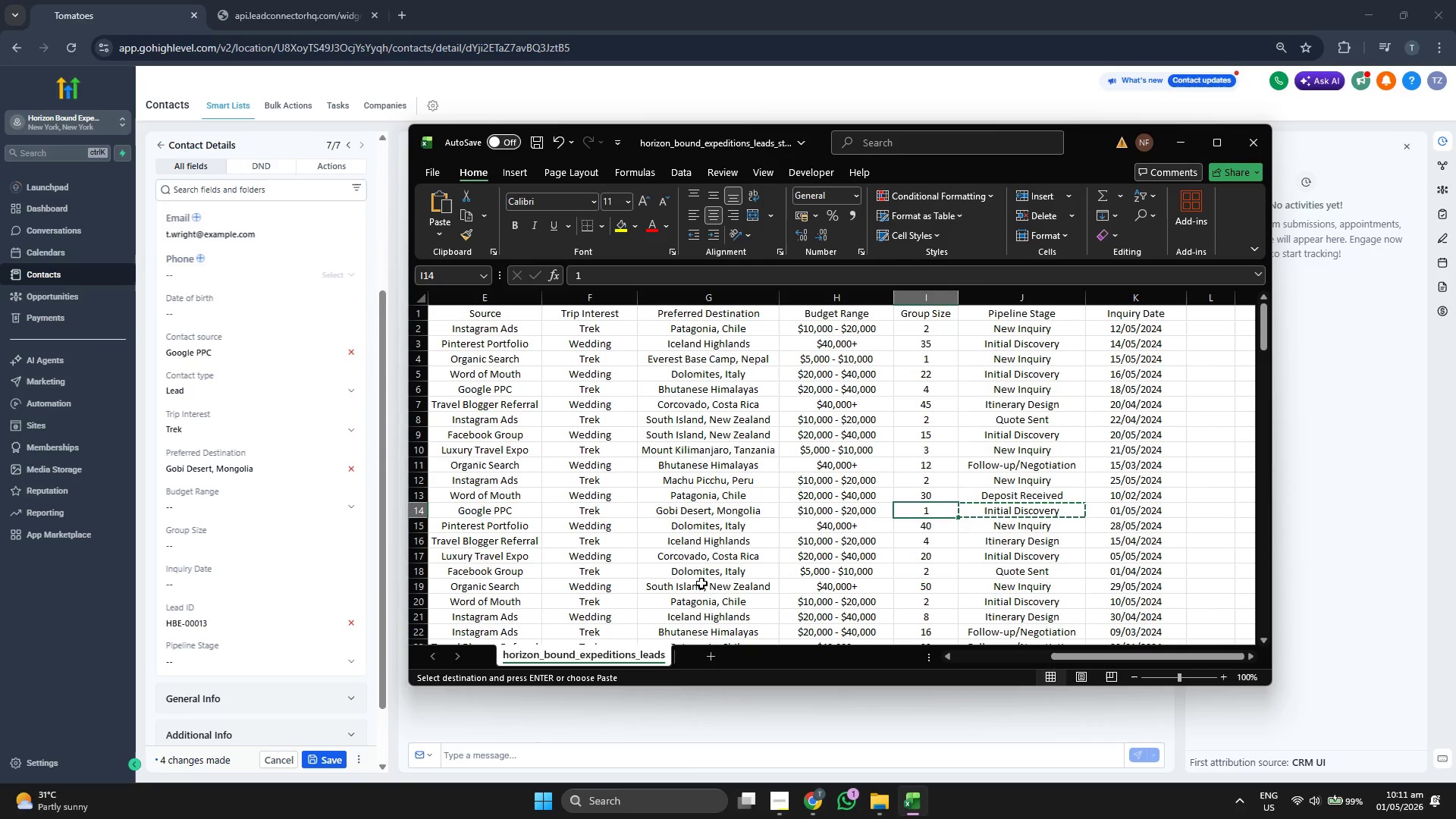 
key(ArrowLeft)
 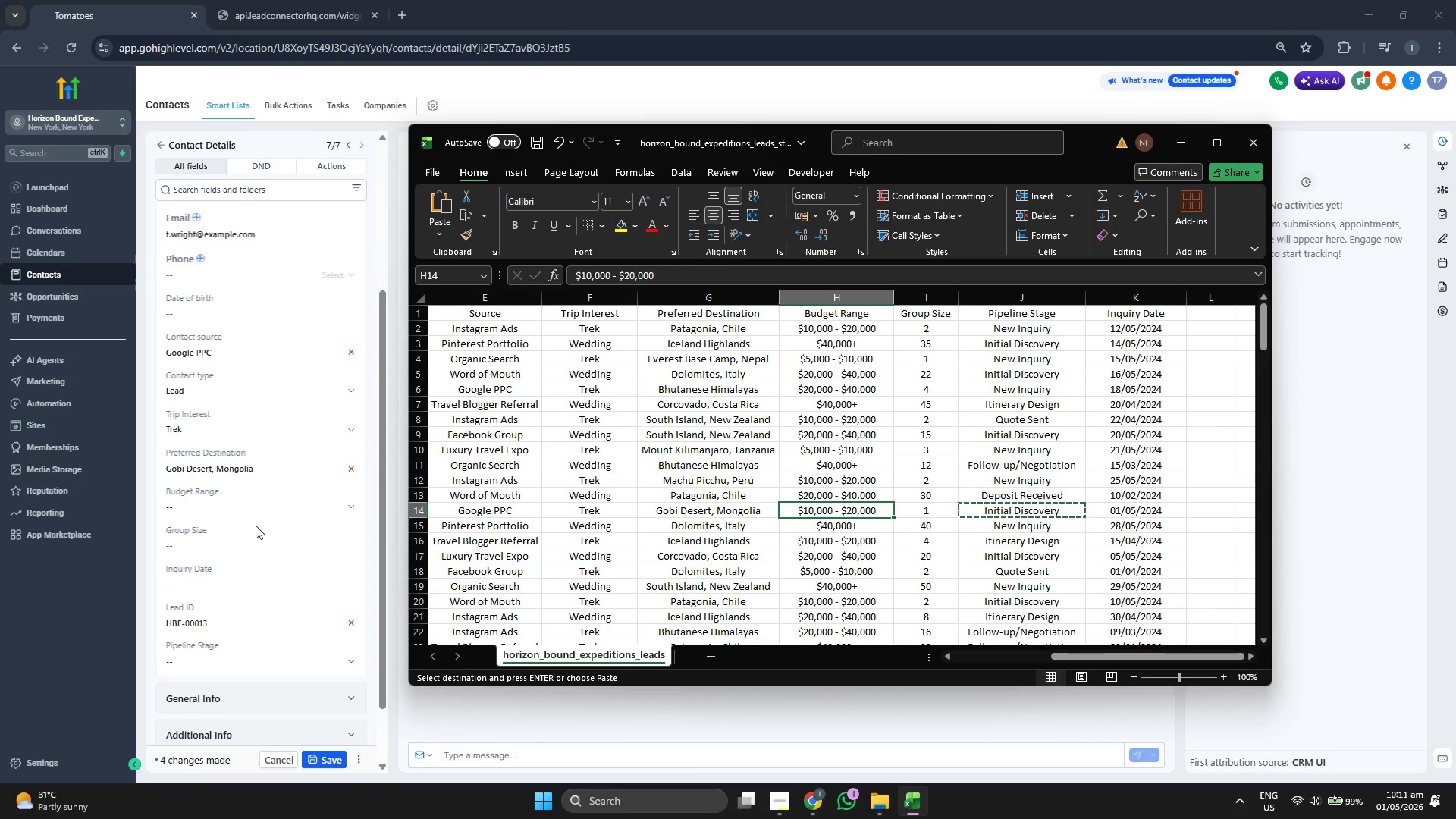 
left_click([244, 541])
 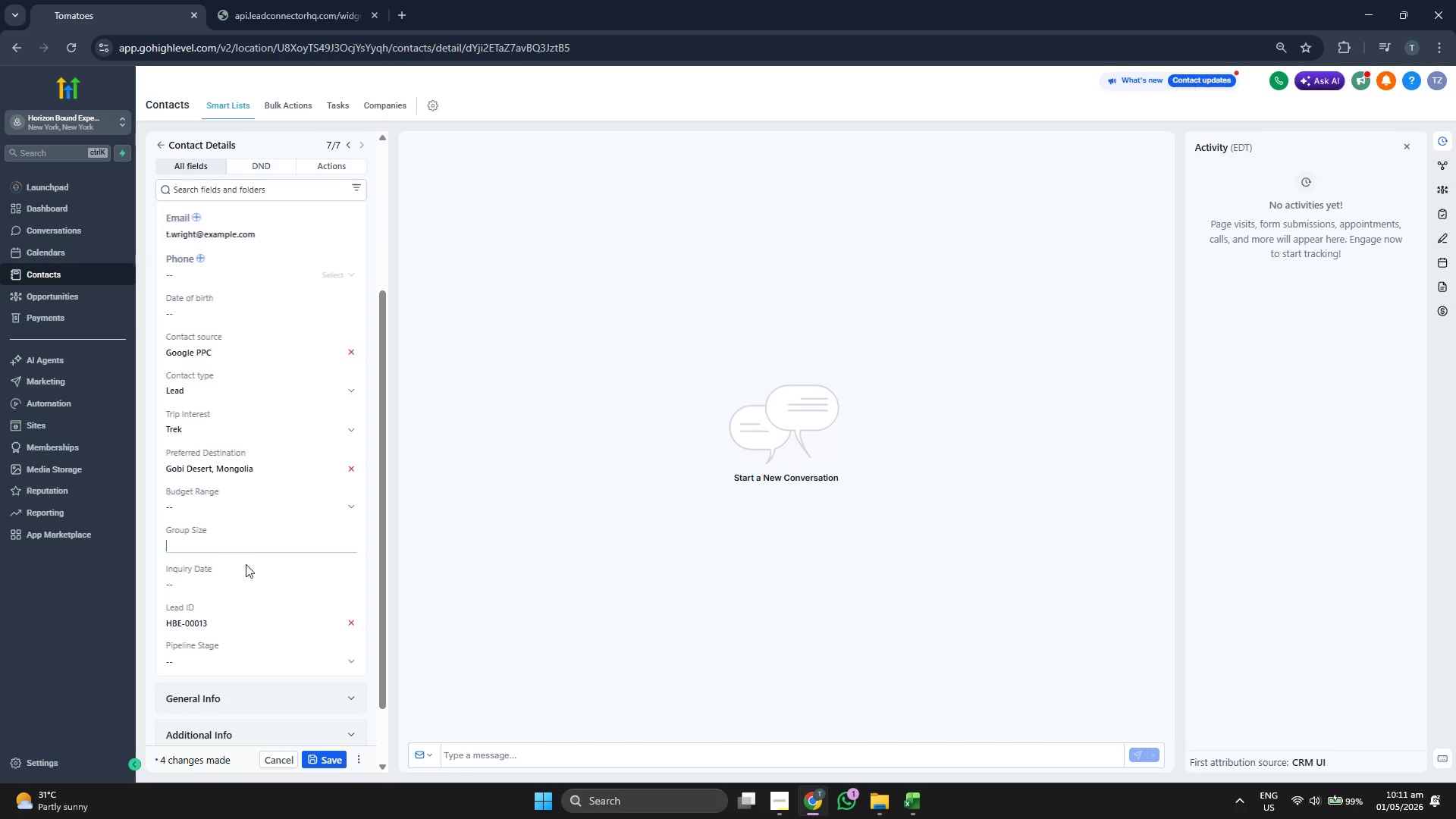 
key(1)
 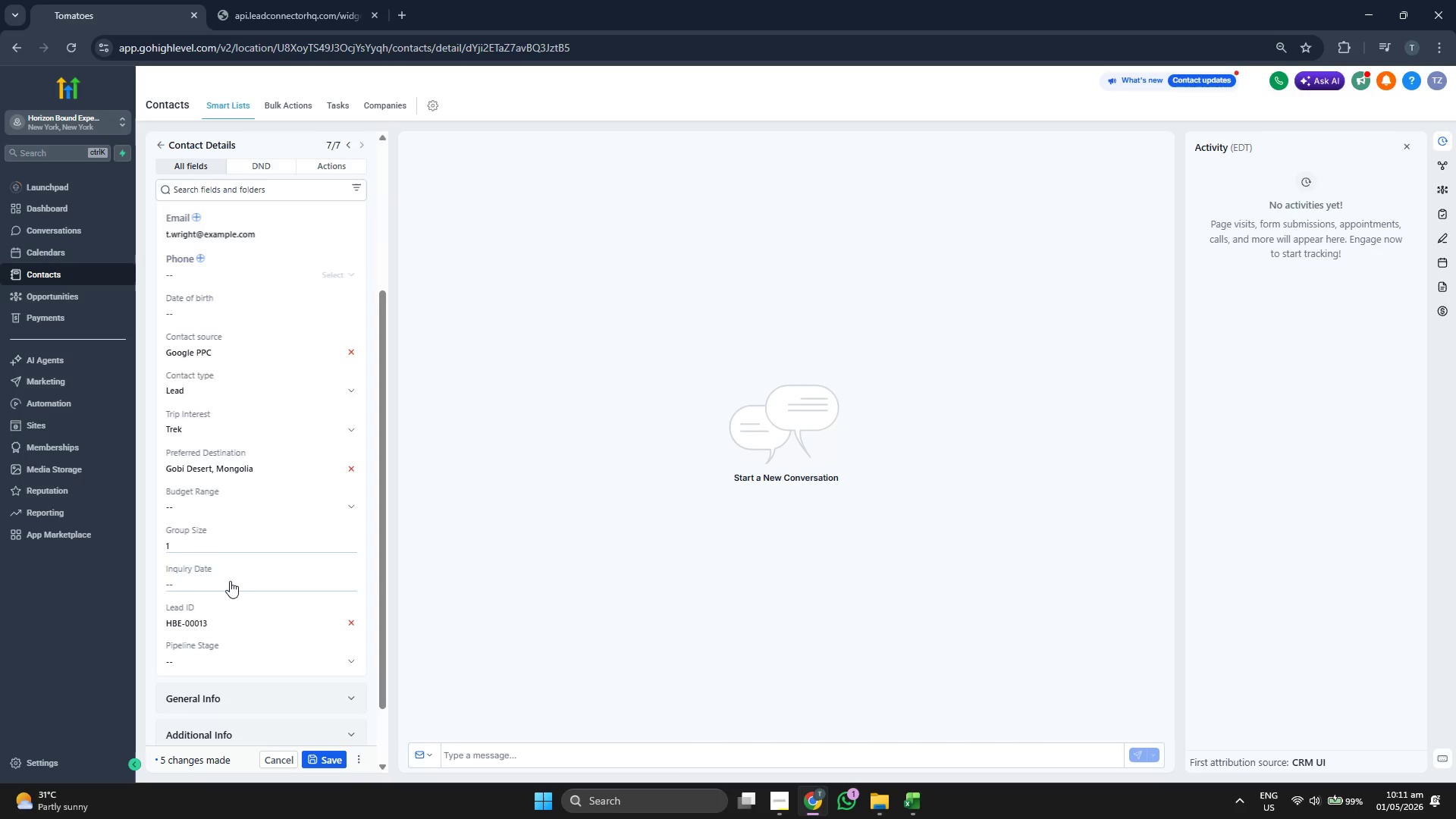 
left_click([230, 581])
 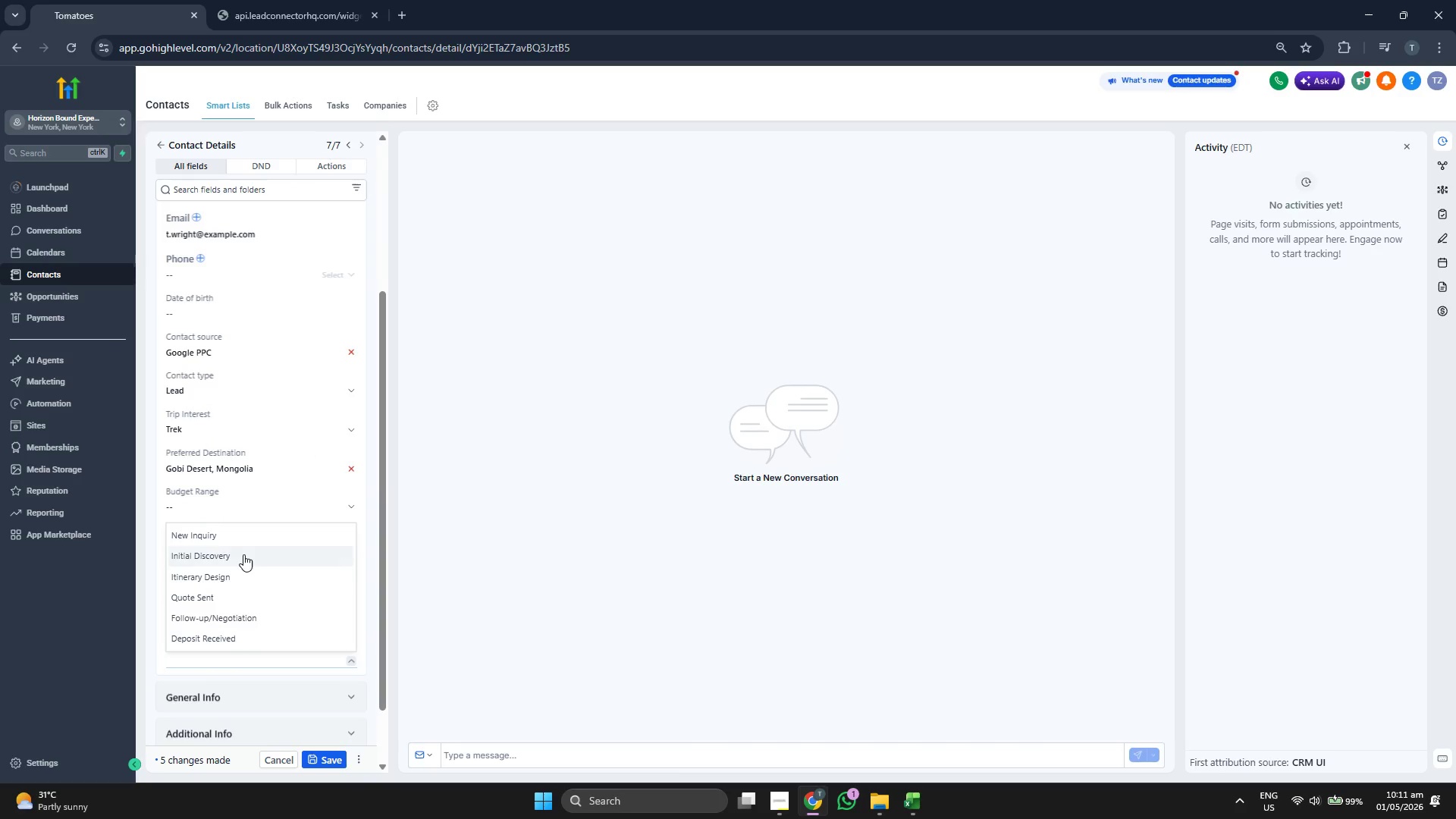 
left_click([243, 535])
 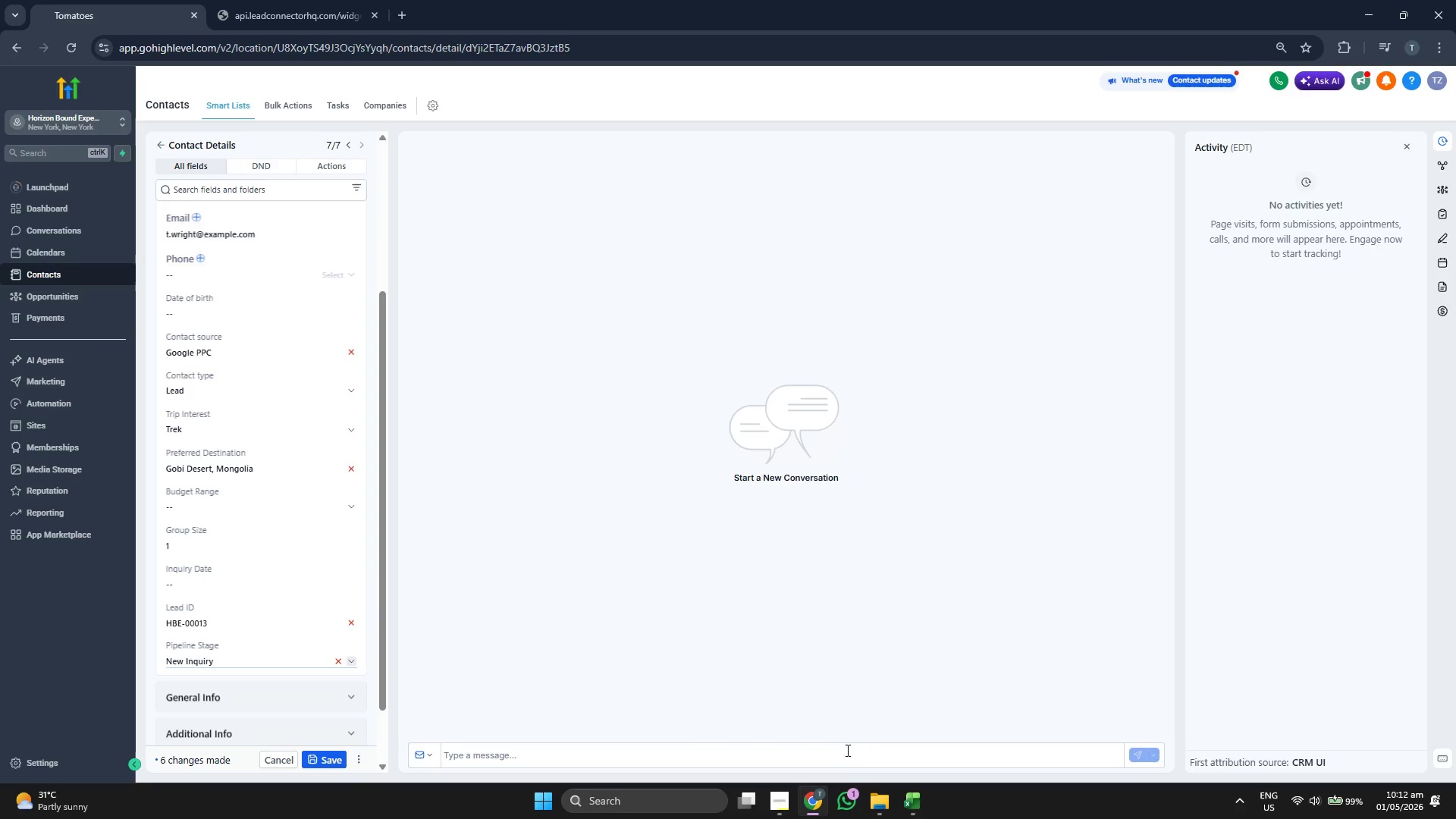 
mouse_move([899, 788])
 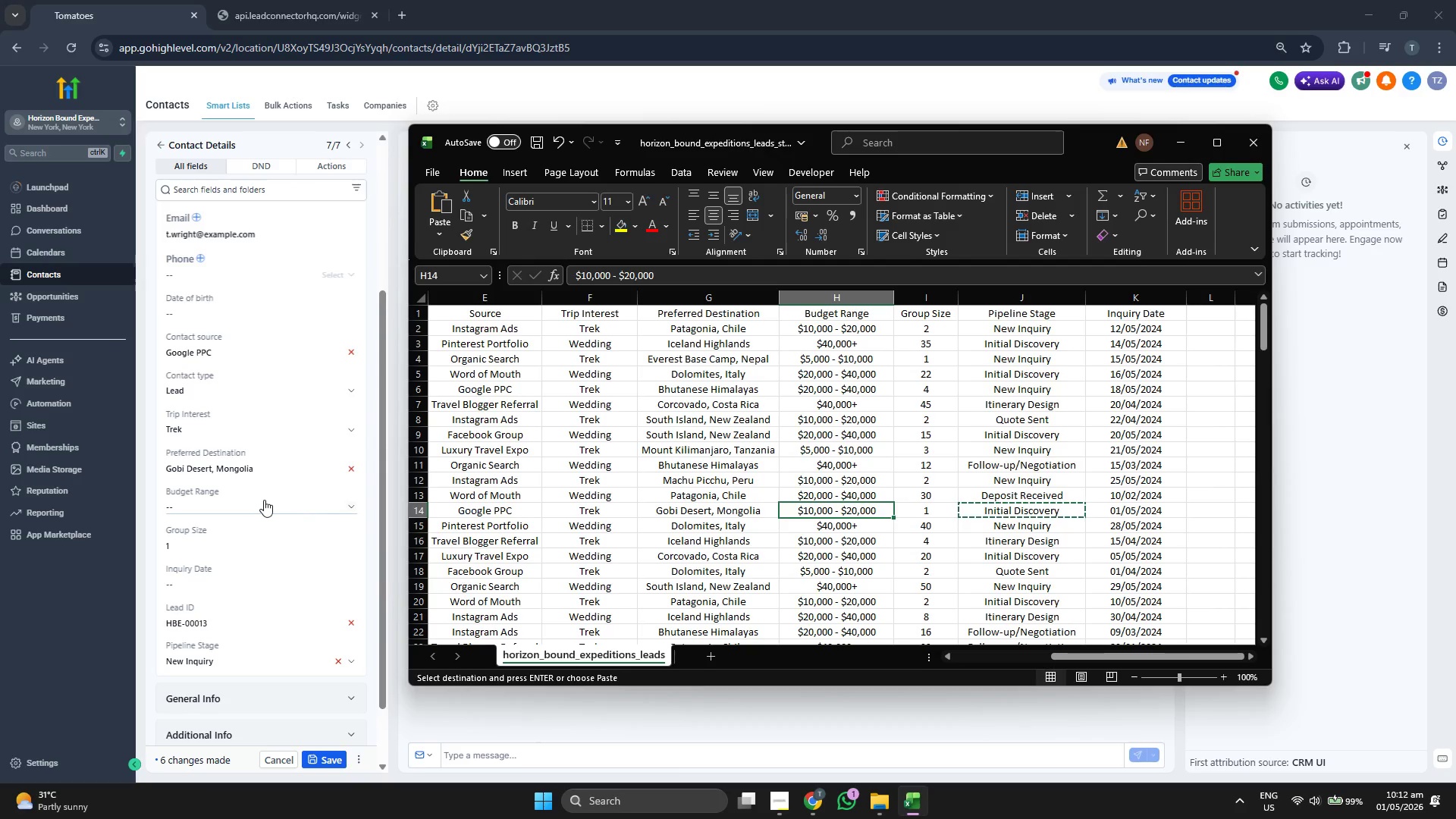 
left_click([264, 500])
 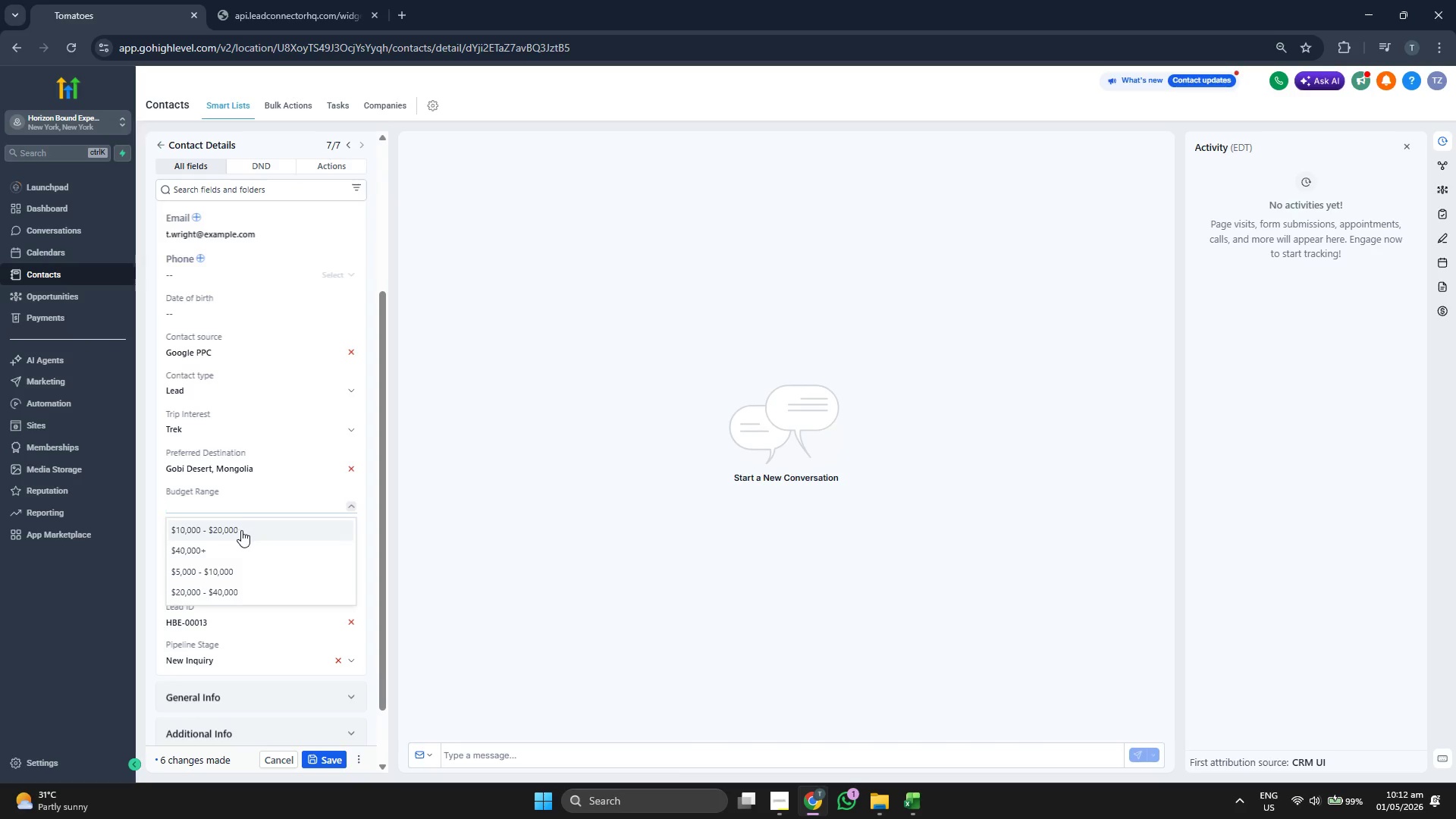 
left_click([241, 530])
 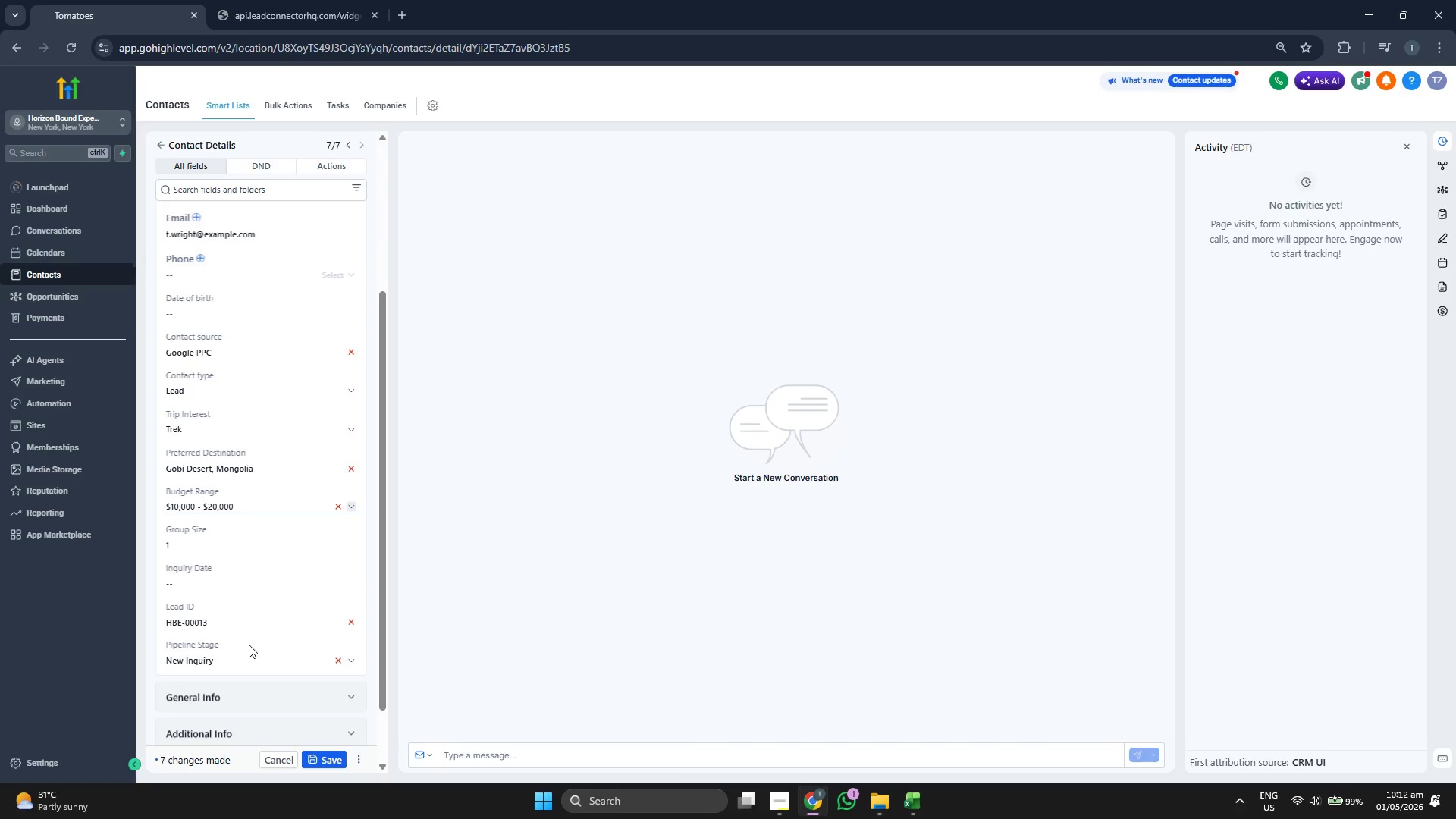 
left_click([246, 654])
 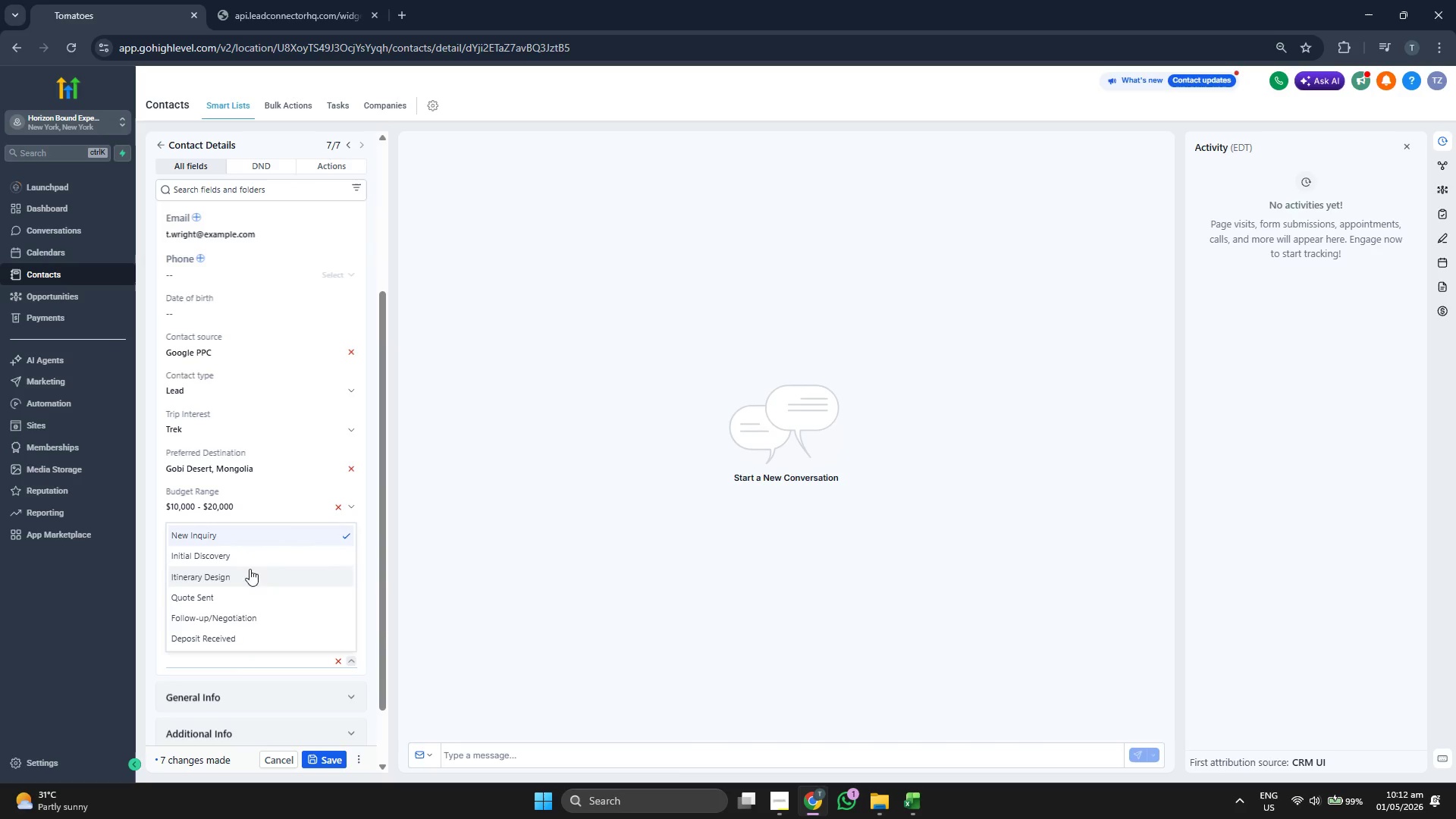 
left_click([249, 557])
 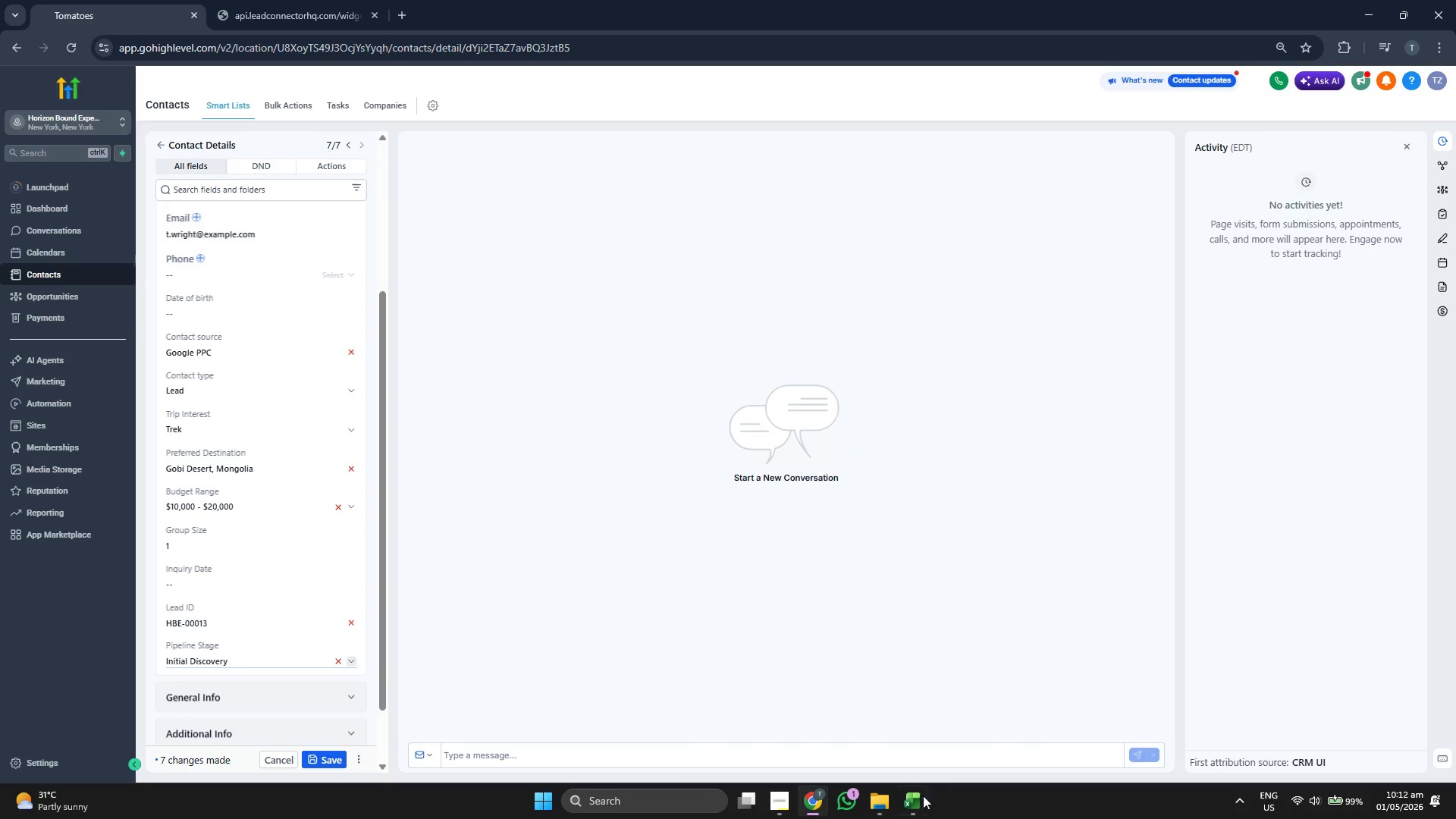 
left_click([919, 805])
 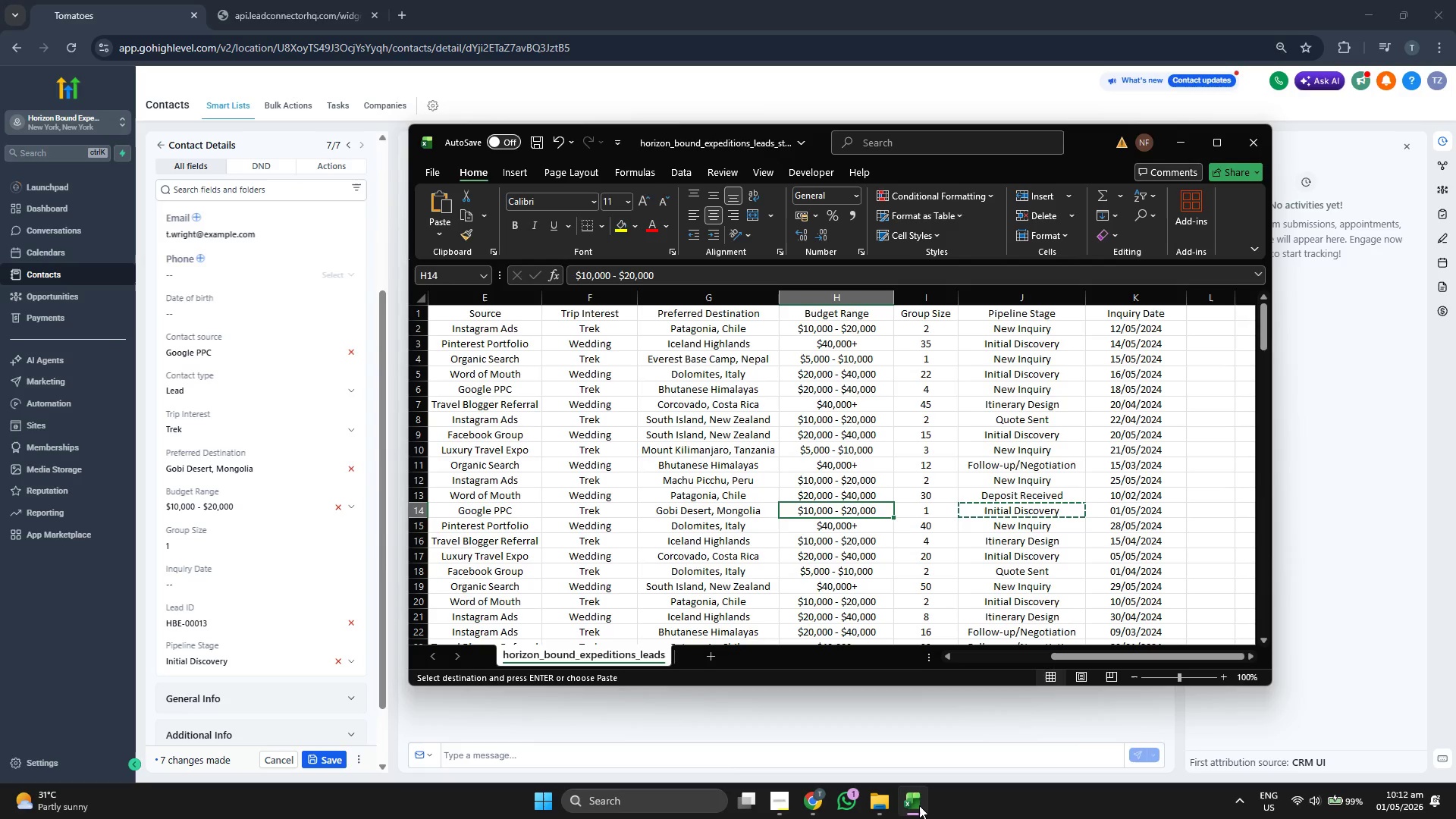 
left_click([919, 805])
 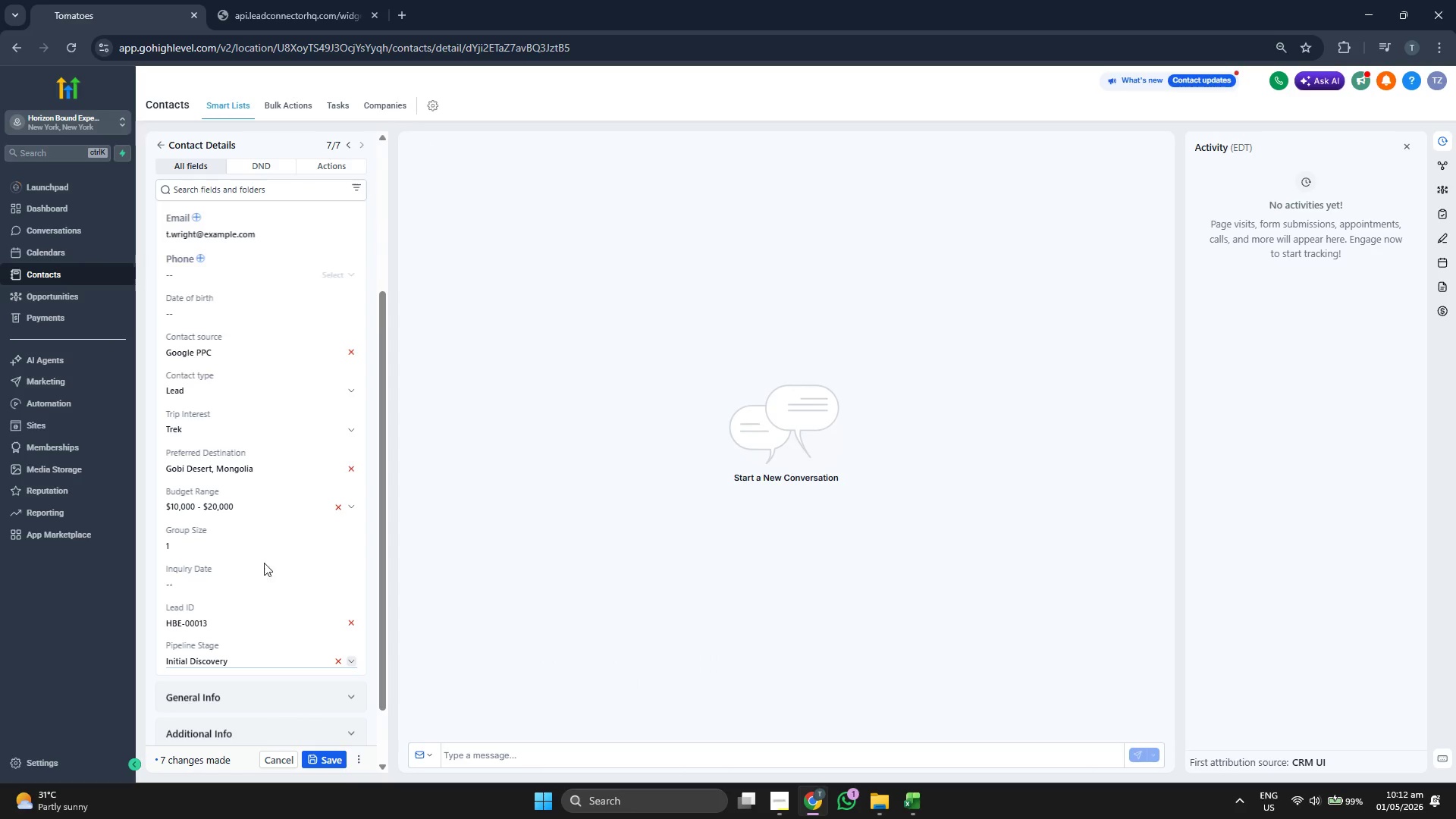 
left_click([258, 585])
 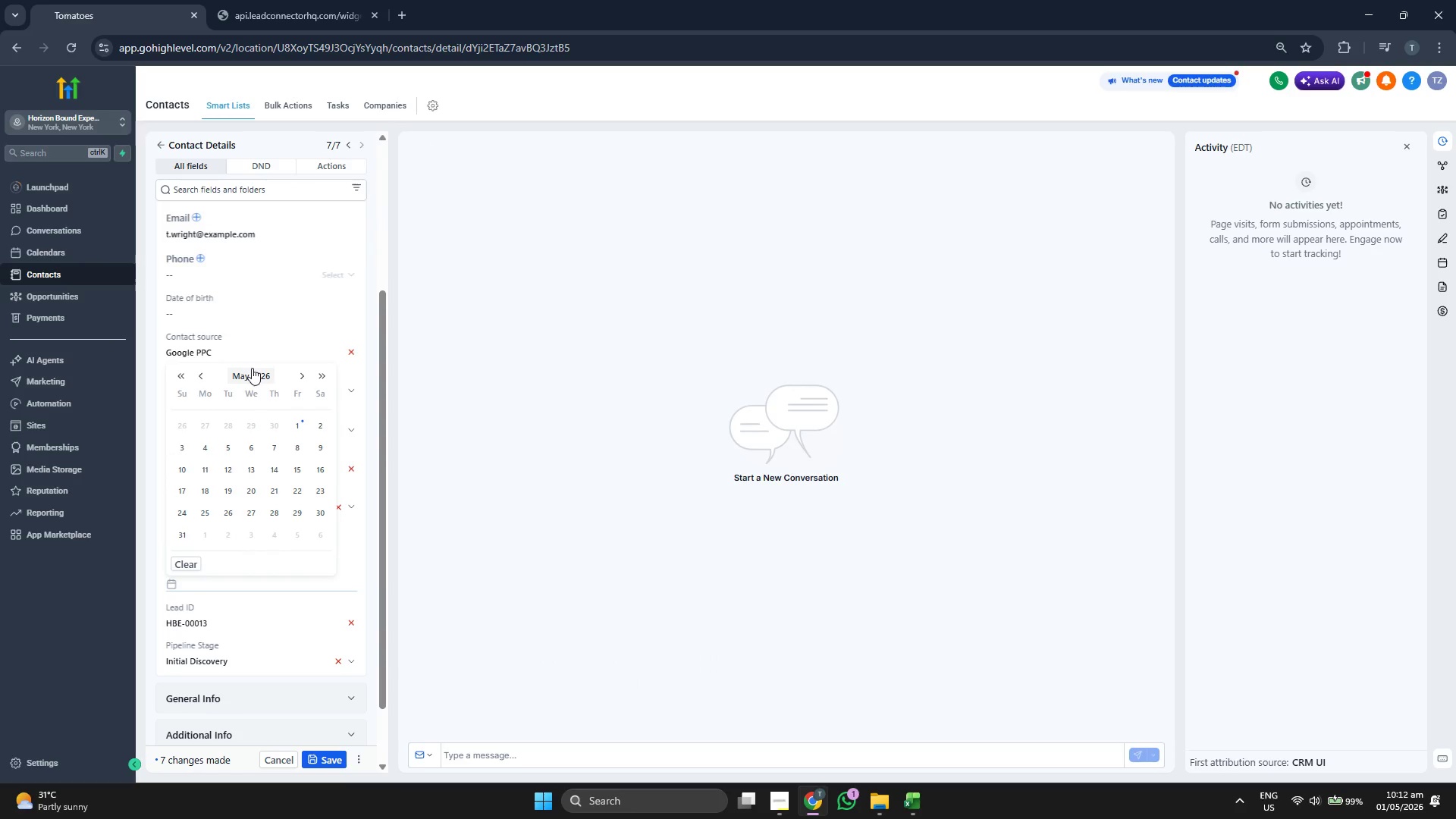 
left_click([252, 373])
 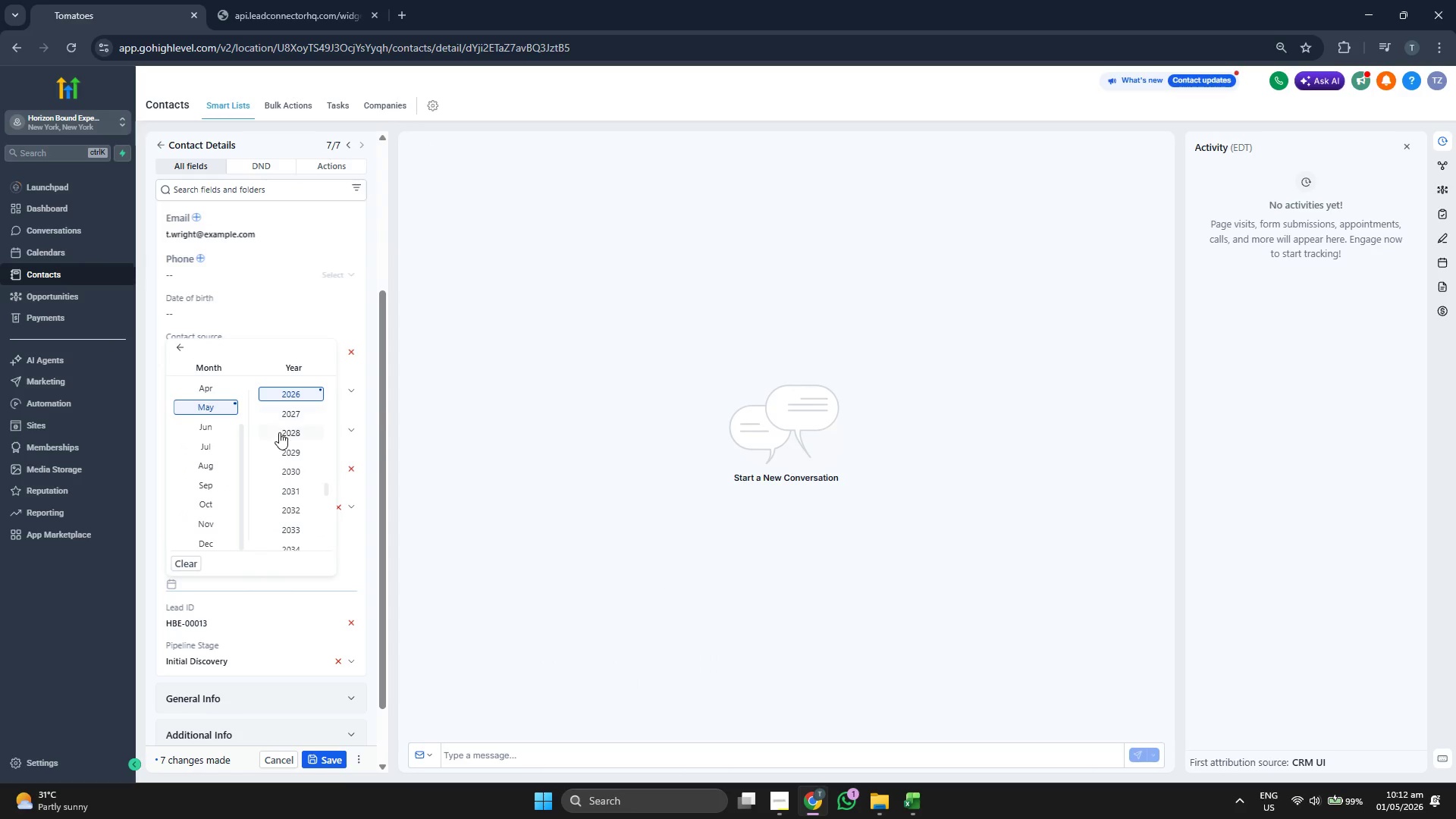 
scroll: coordinate [279, 432], scroll_direction: up, amount: 1.0
 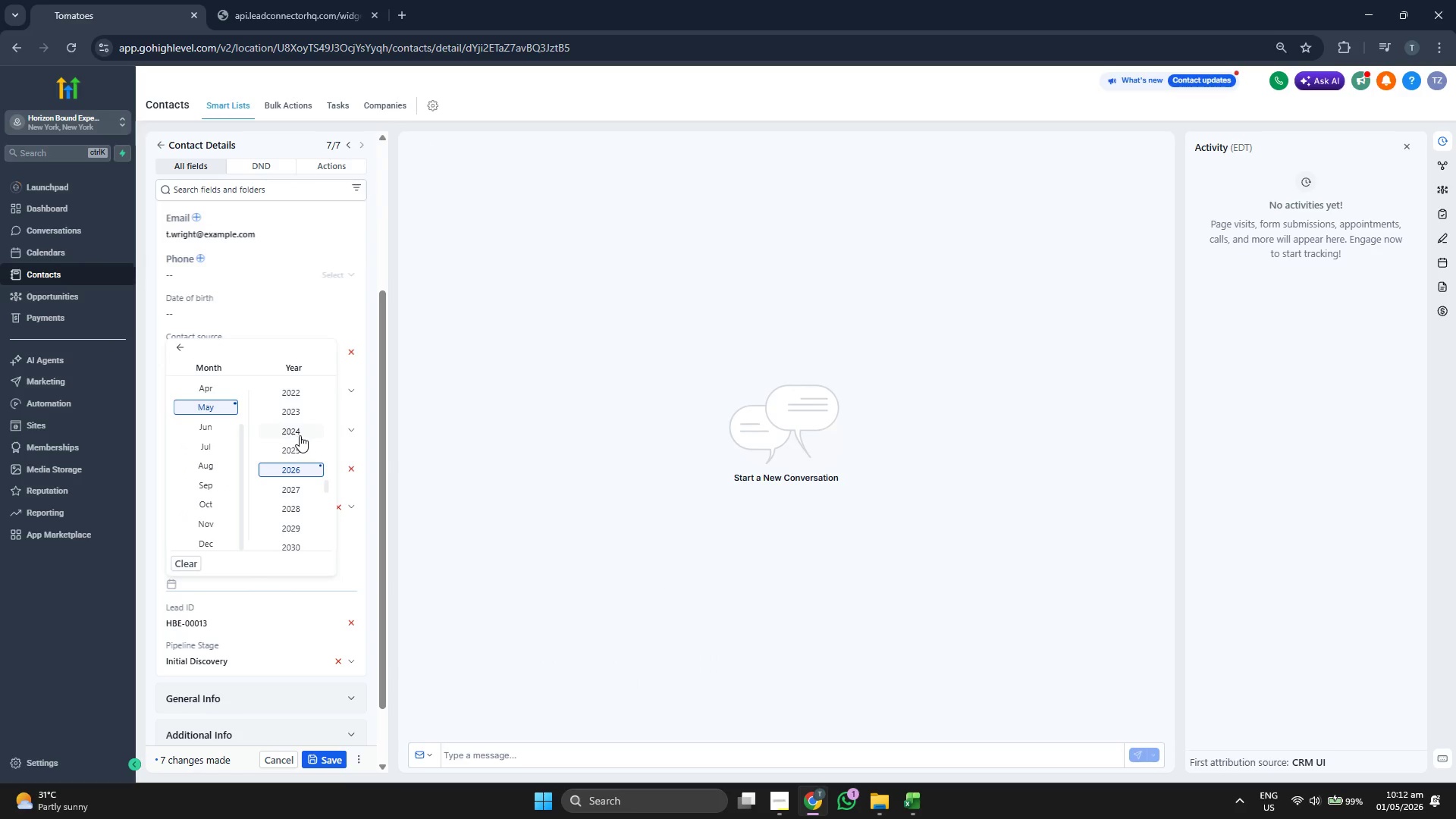 
left_click([300, 435])
 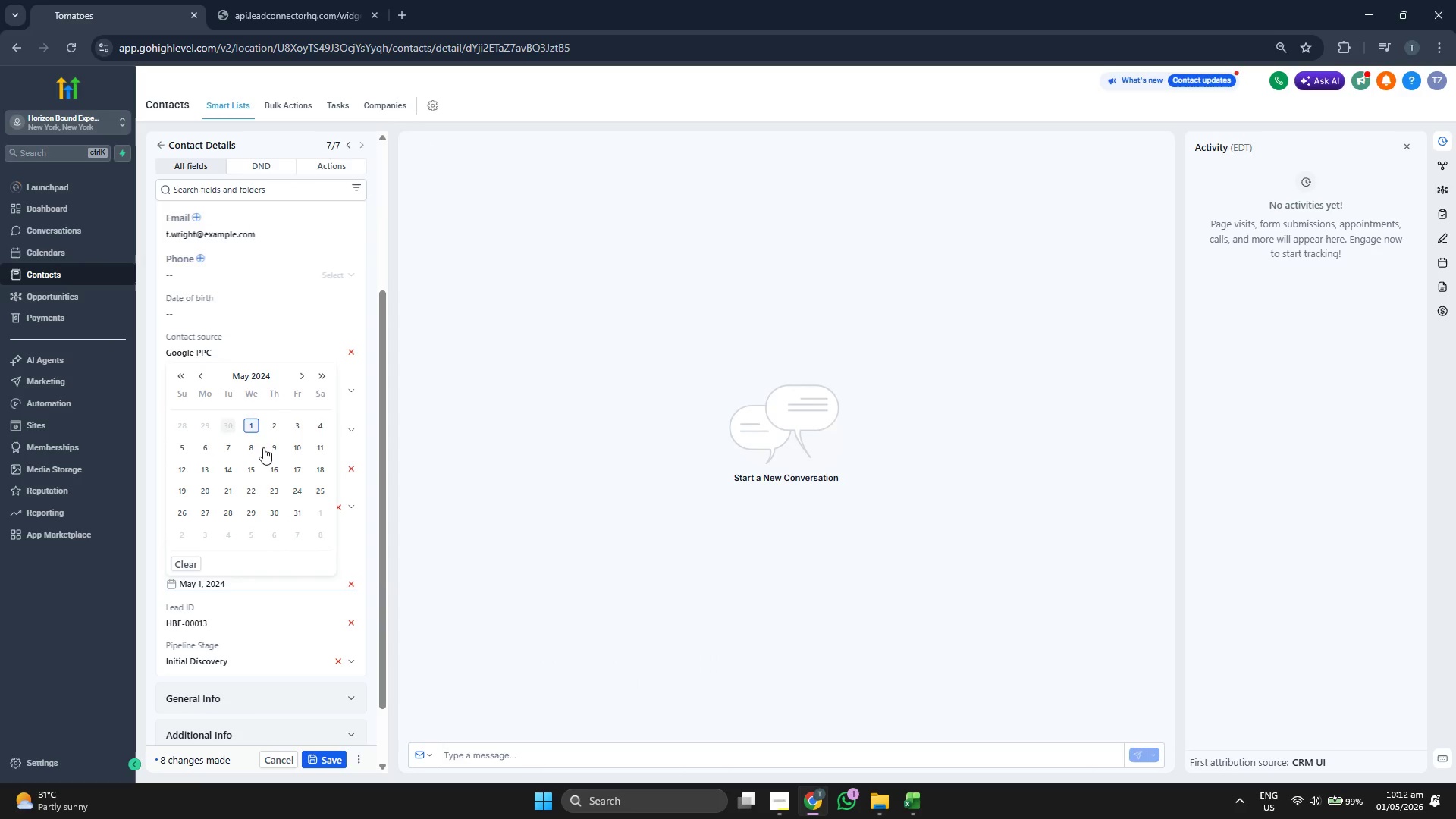 
left_click([330, 755])
 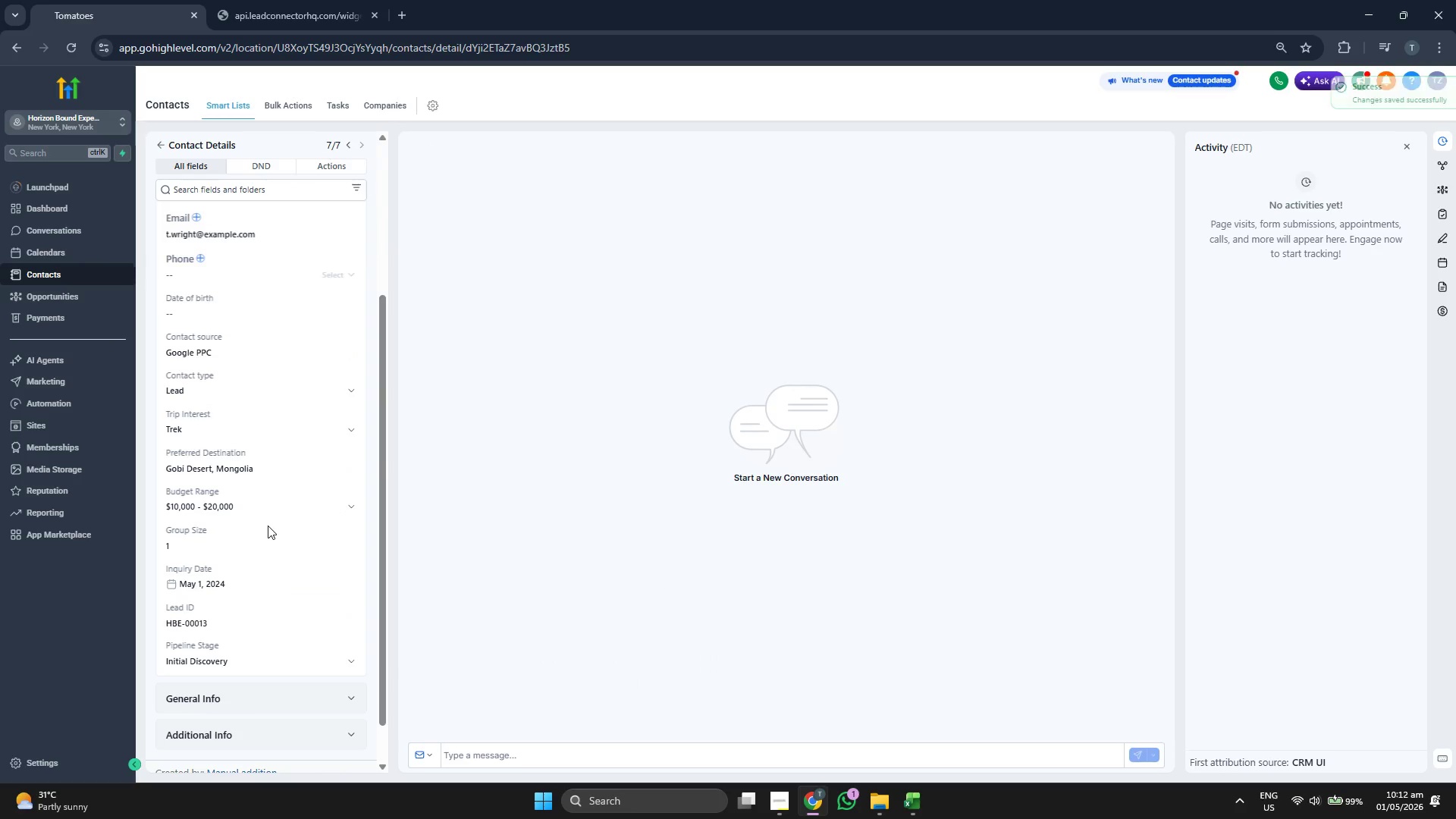 
scroll: coordinate [268, 526], scroll_direction: up, amount: 3.0
 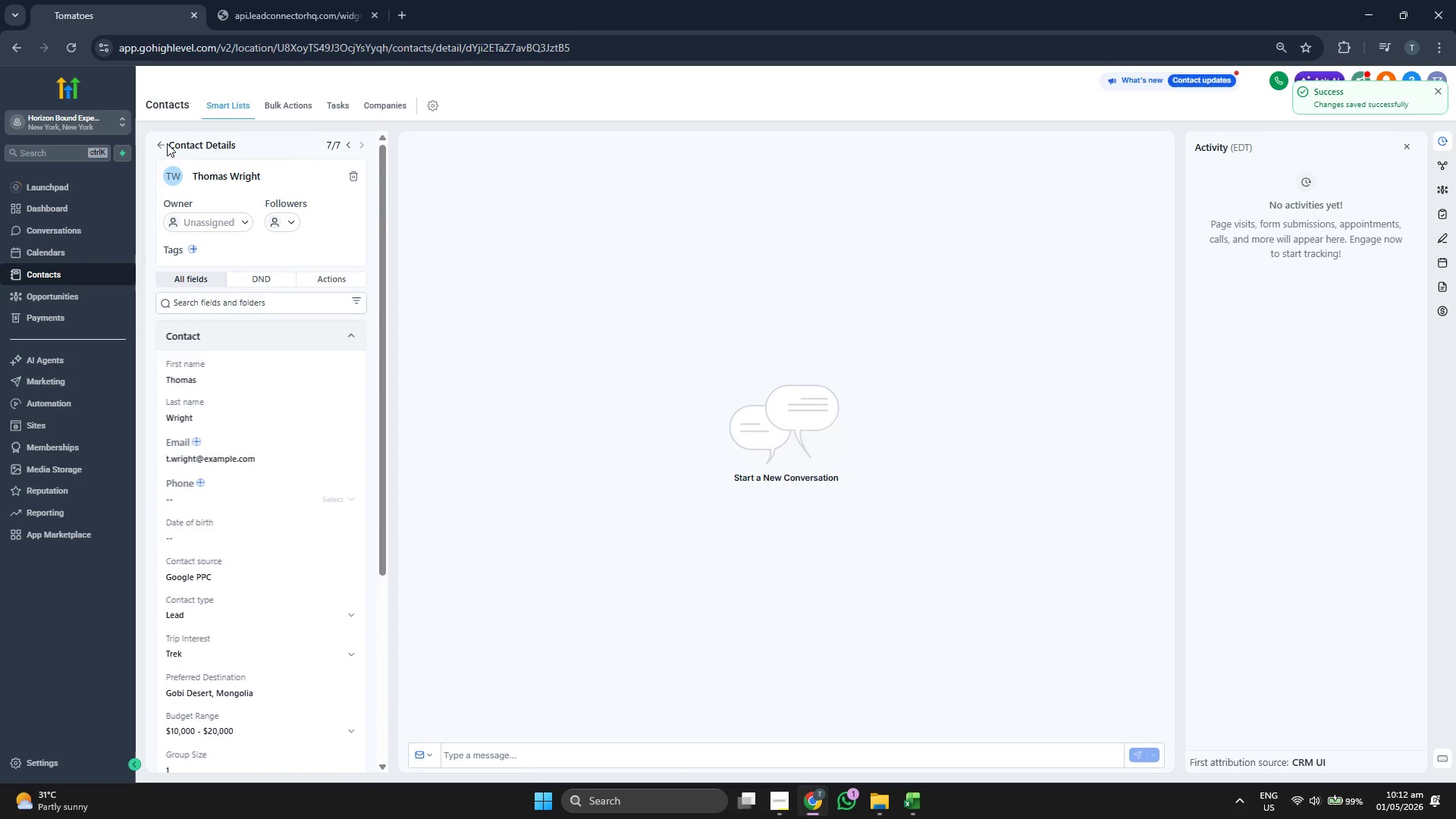 
double_click([163, 142])
 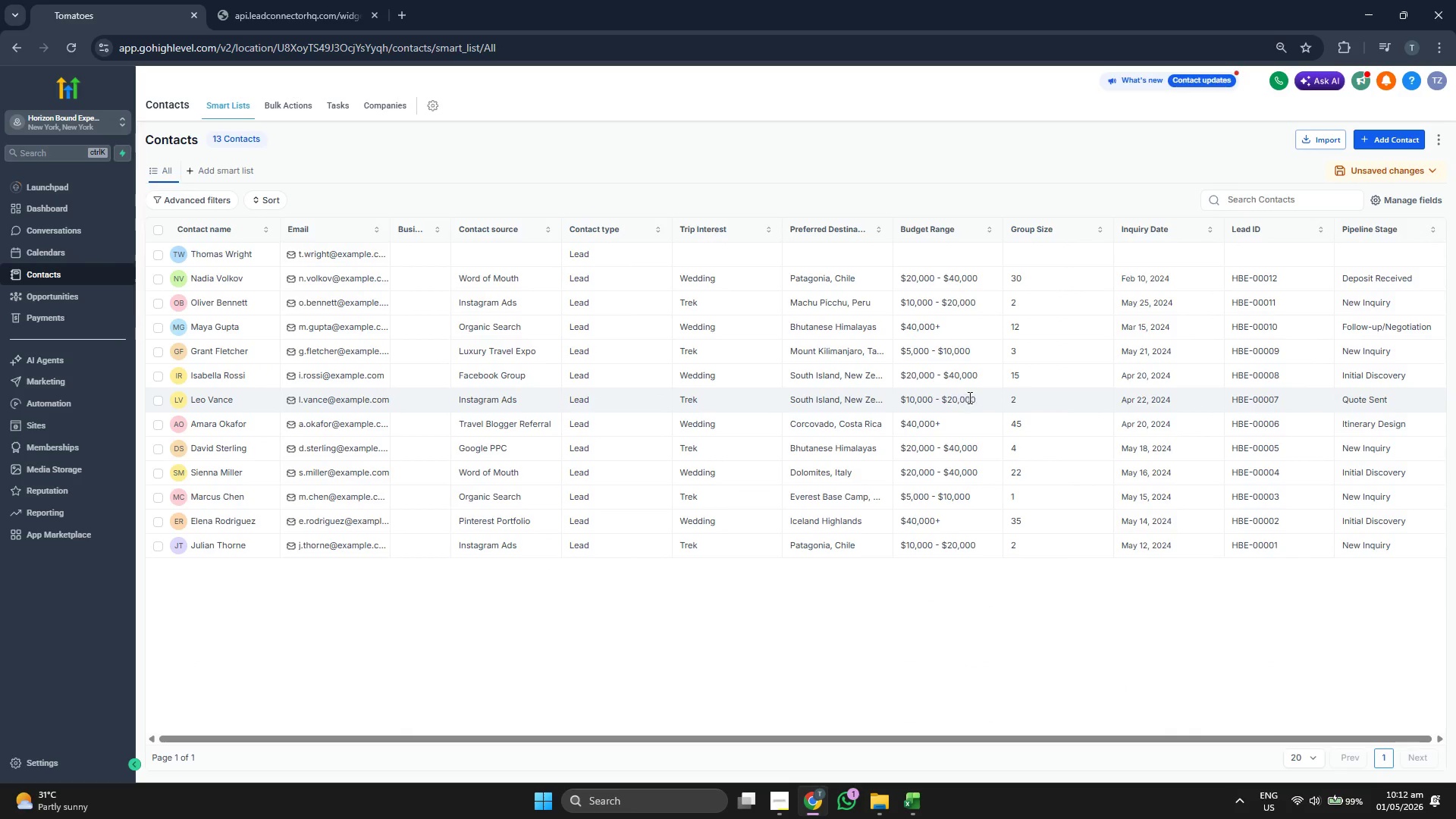 
wait(5.38)
 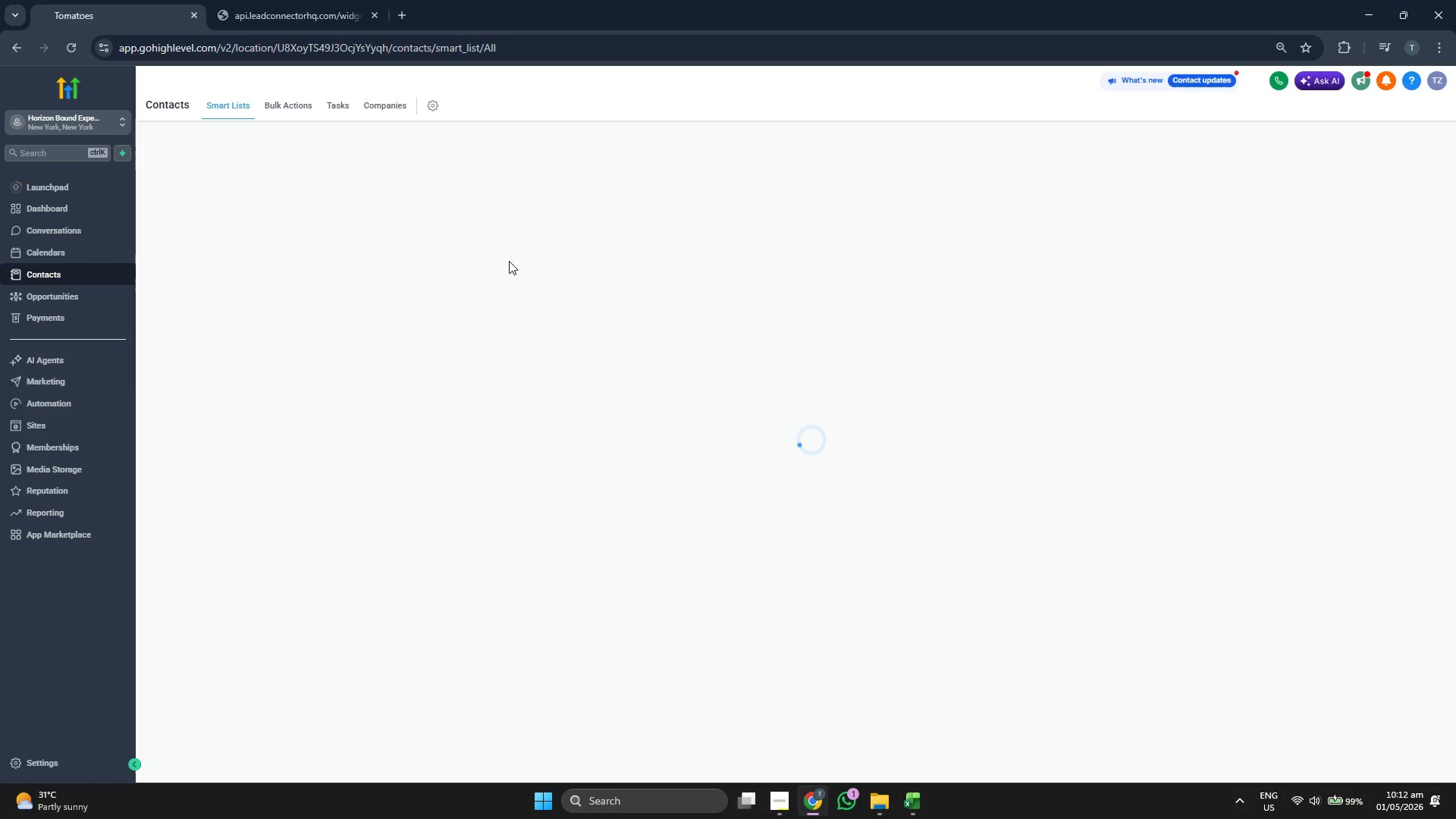 
left_click([925, 793])
 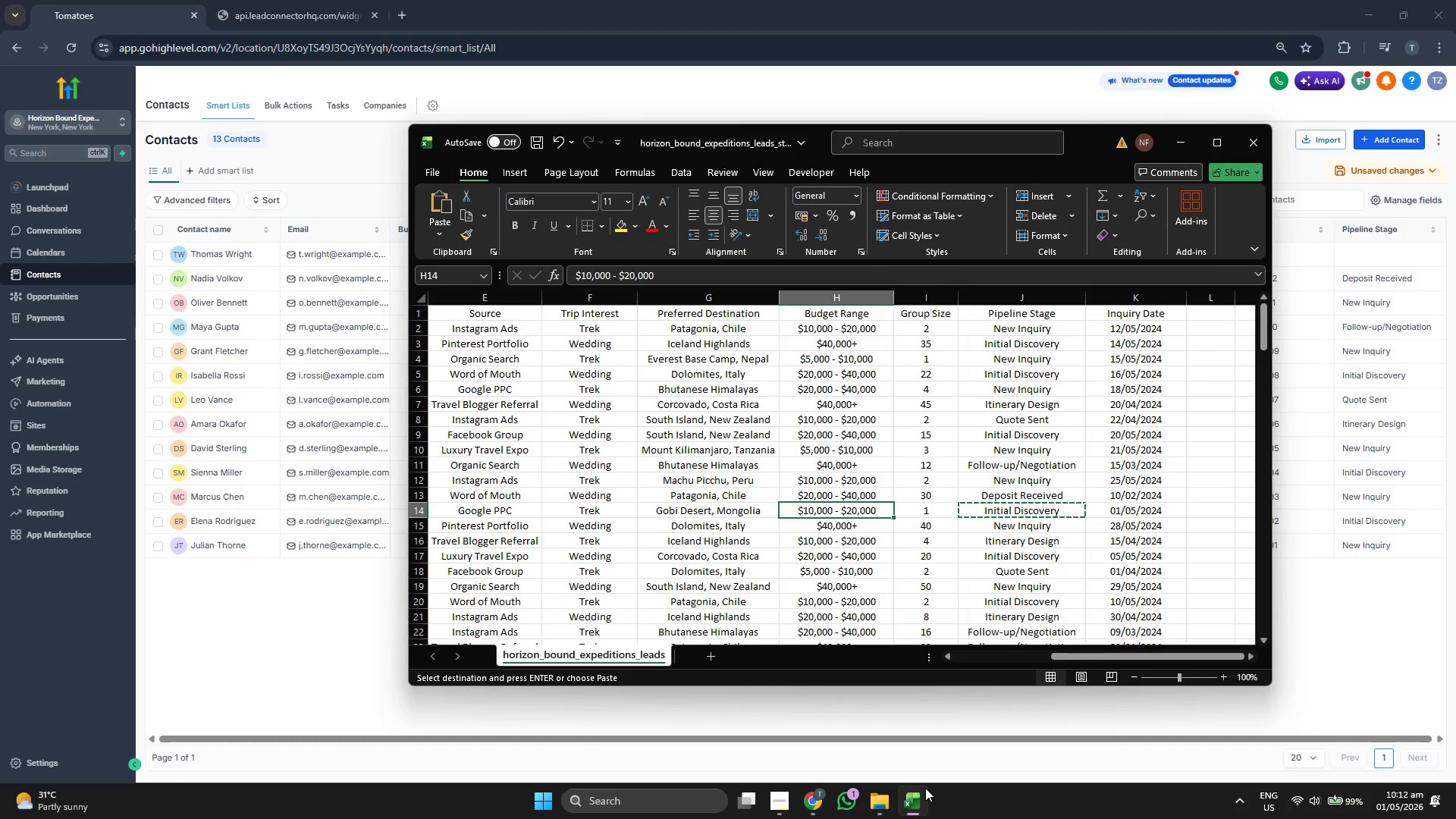 
key(ArrowDown)
 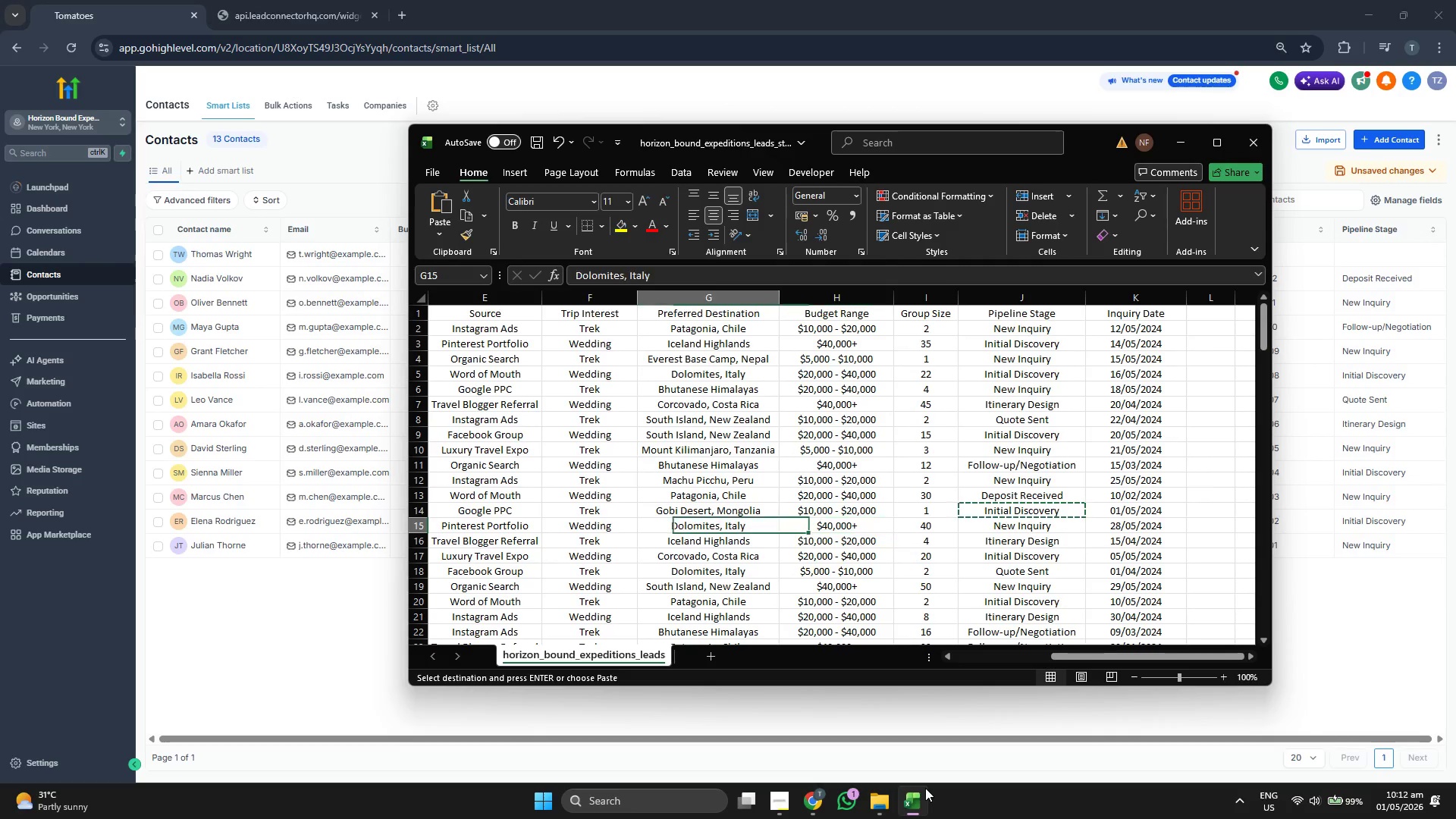 
key(ArrowLeft)
 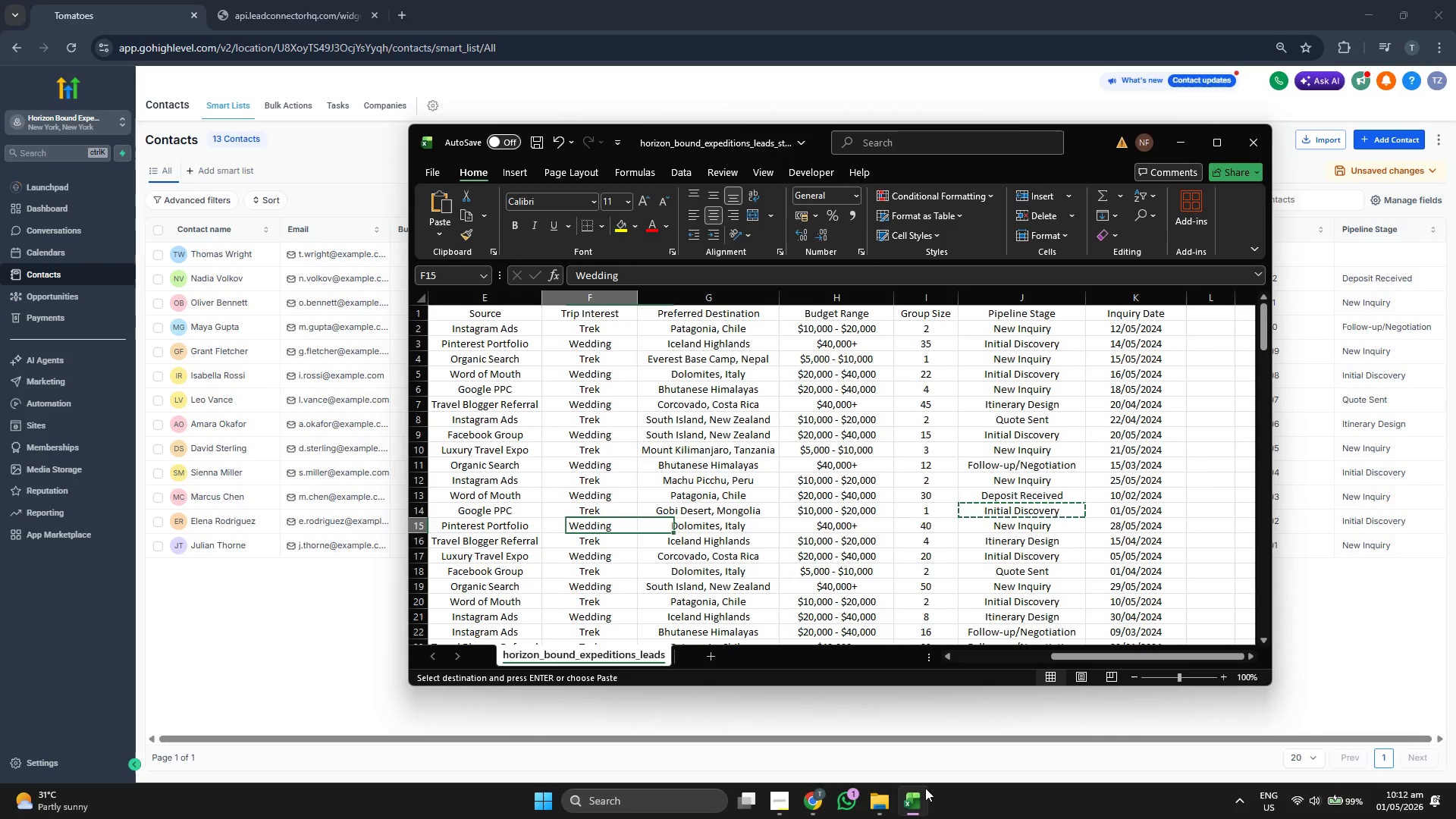 
key(ArrowLeft)
 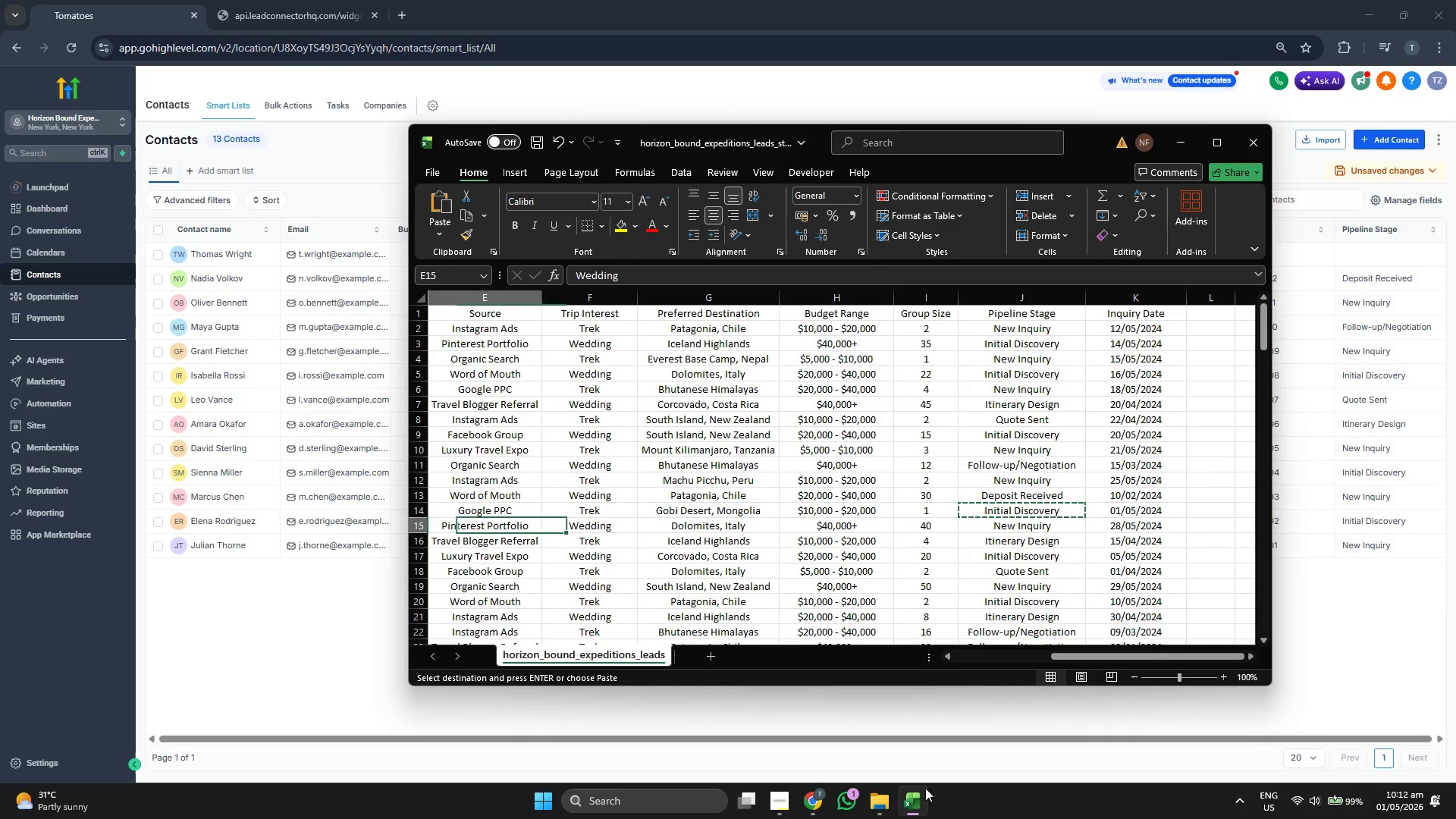 
key(ArrowLeft)
 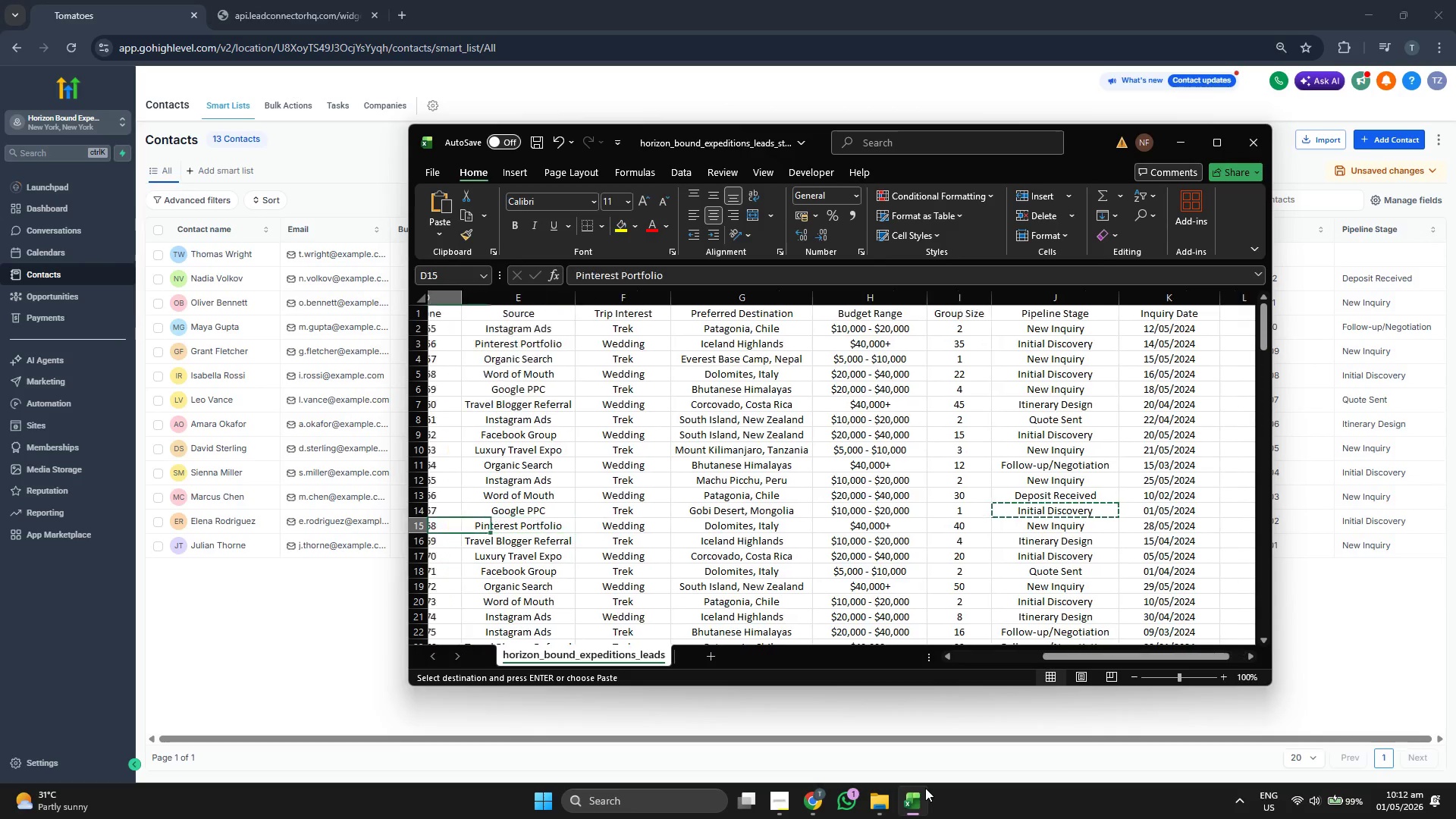 
key(ArrowLeft)
 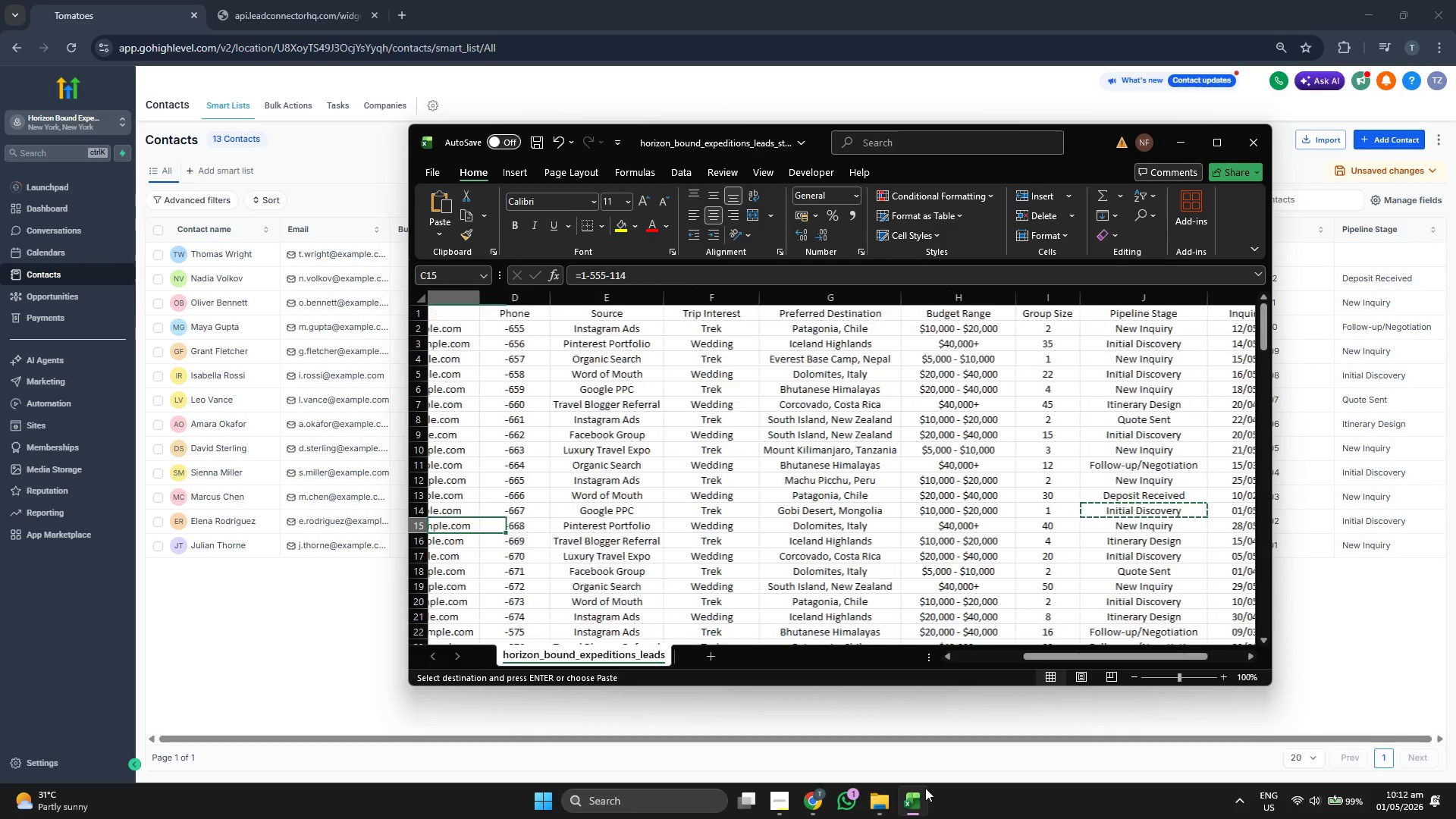 
key(ArrowLeft)
 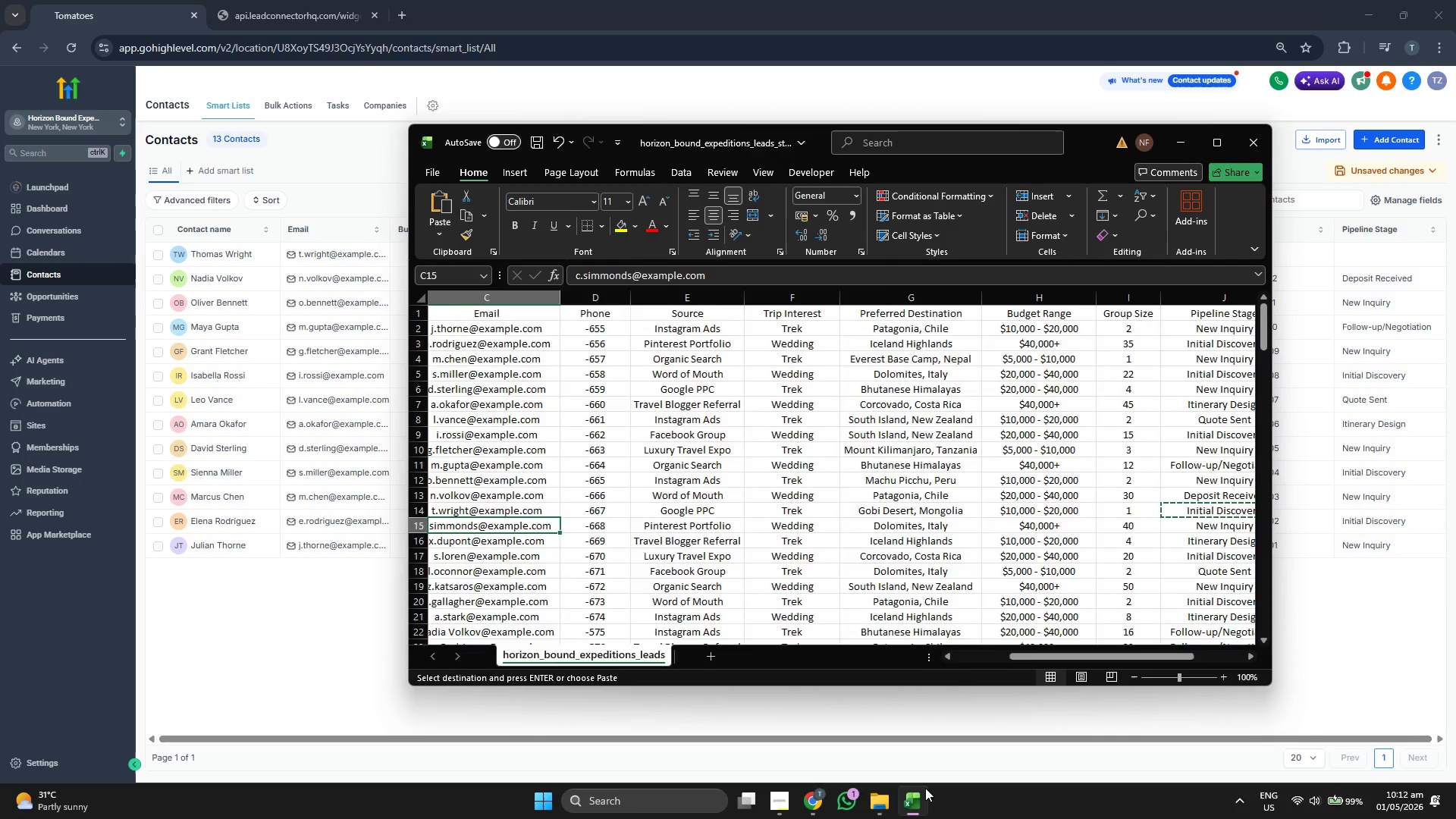 
key(ArrowLeft)
 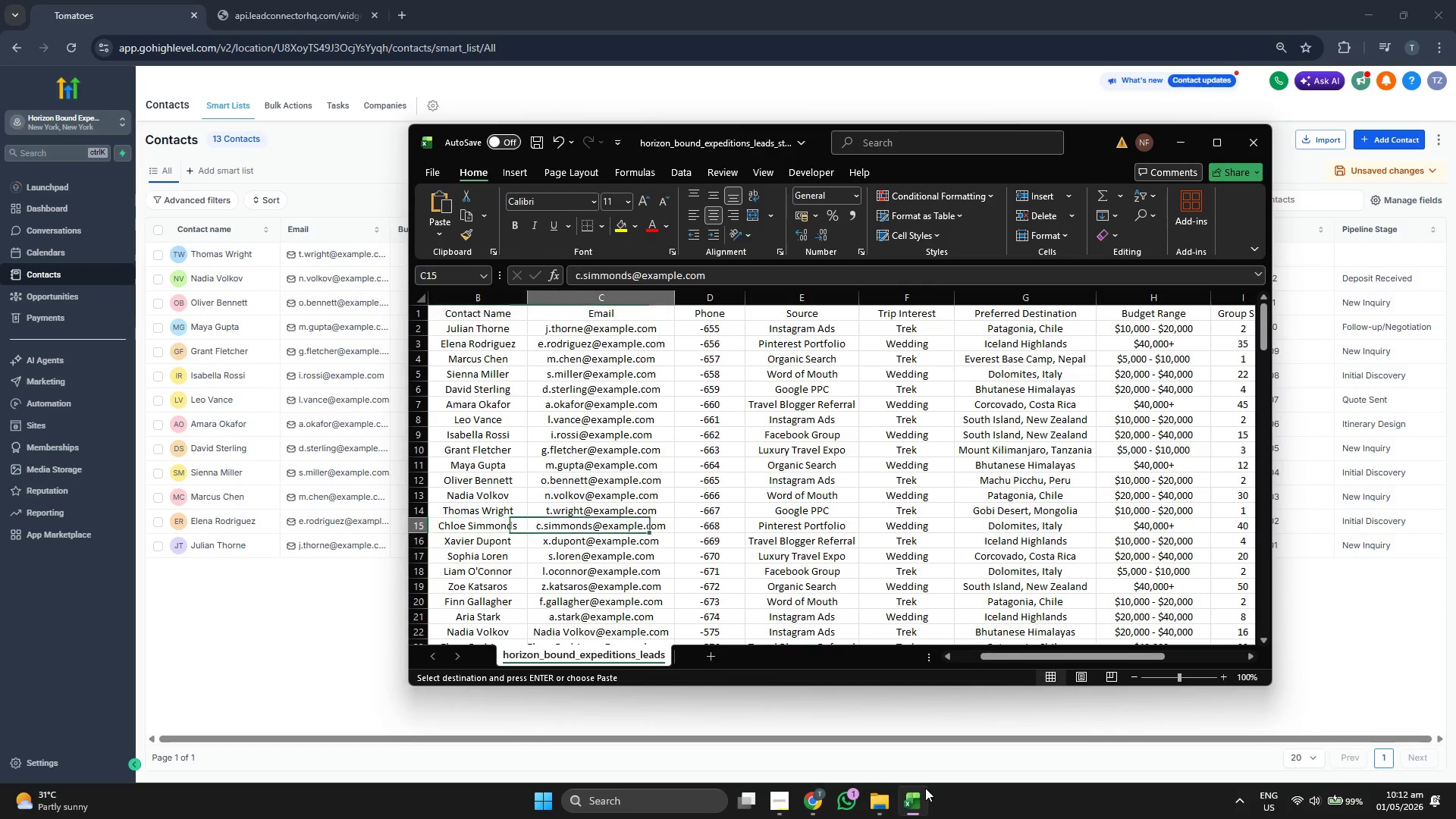 
key(ArrowRight)
 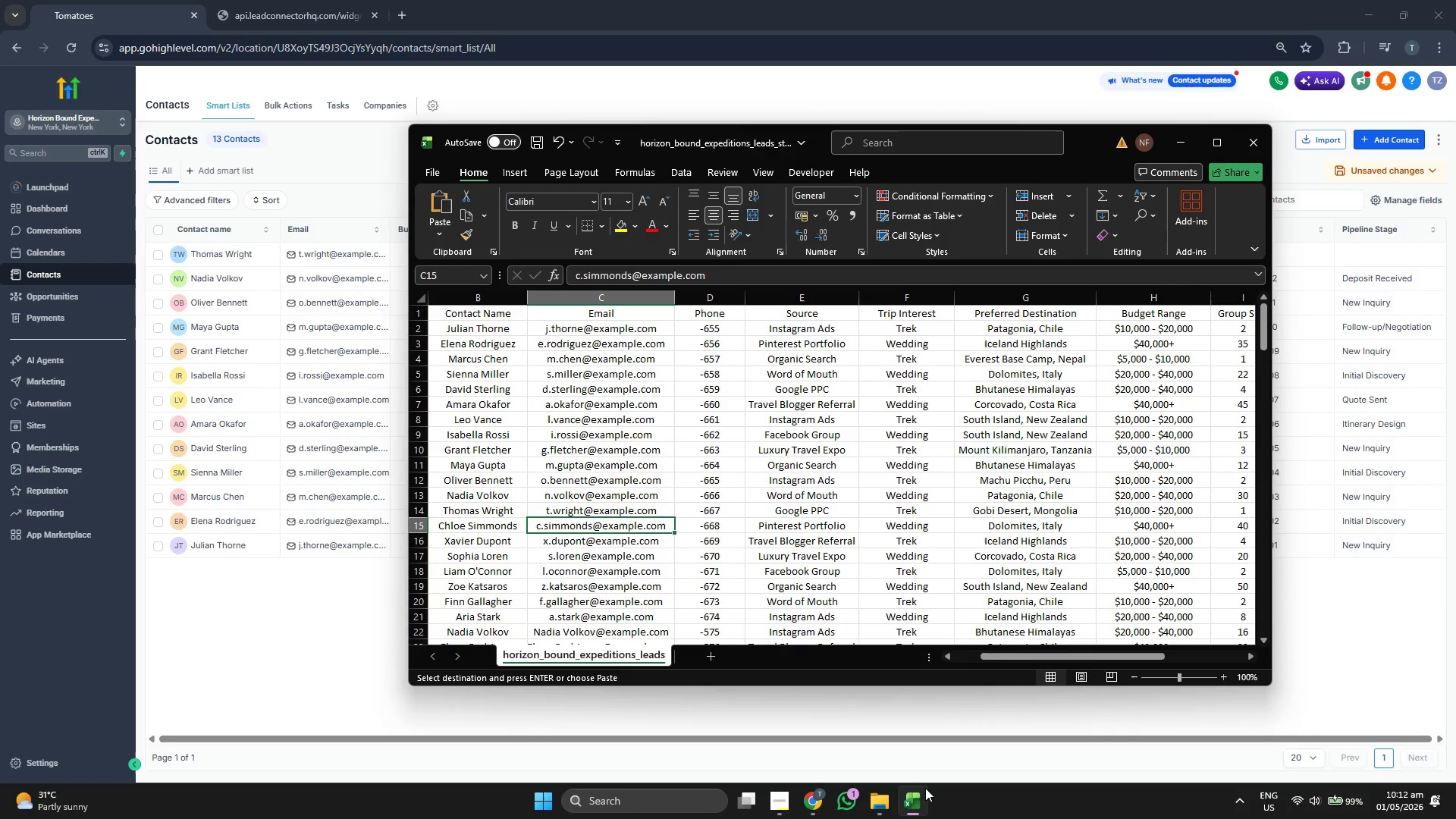 
key(Control+ControlLeft)
 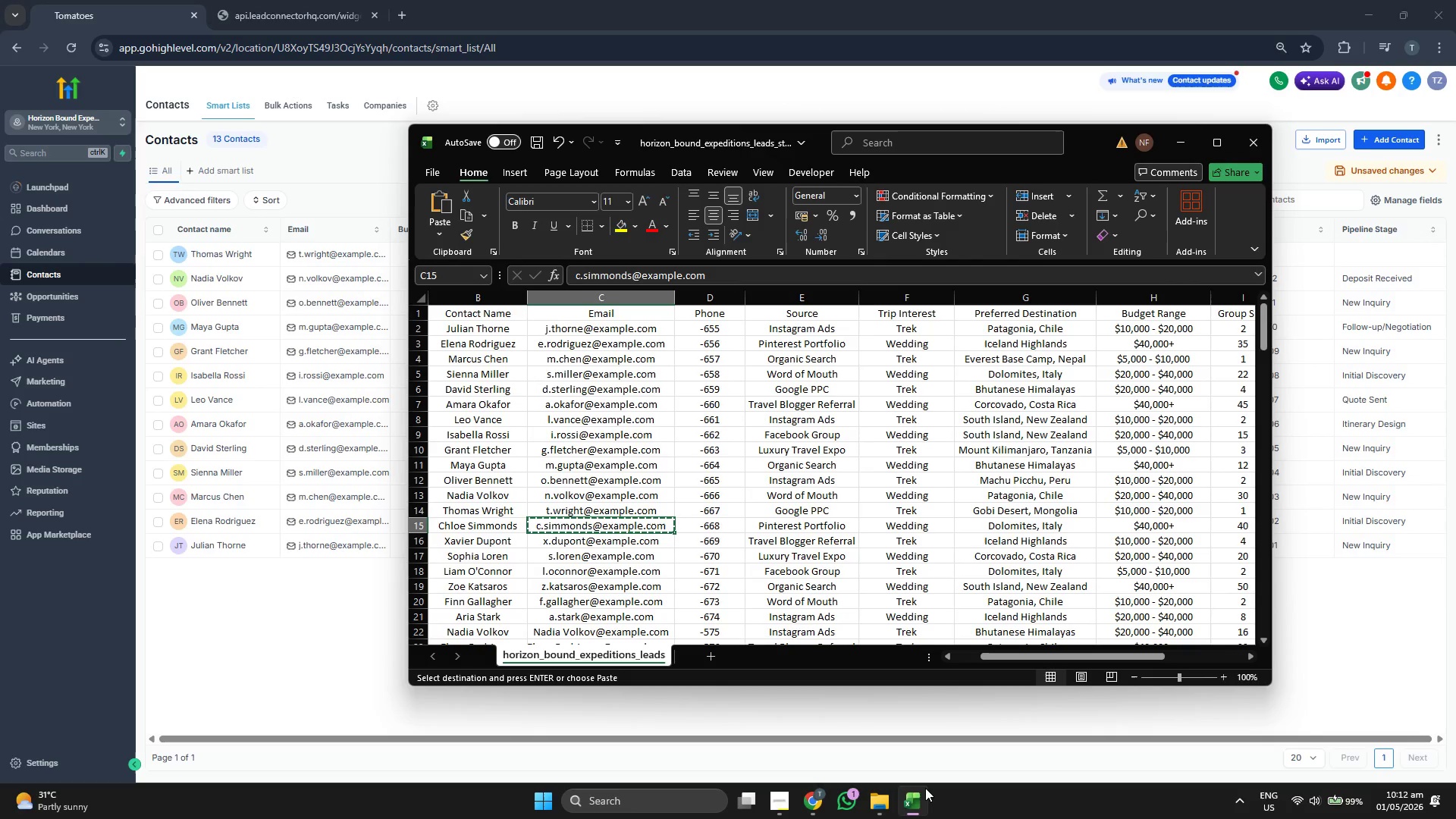 
key(Control+C)
 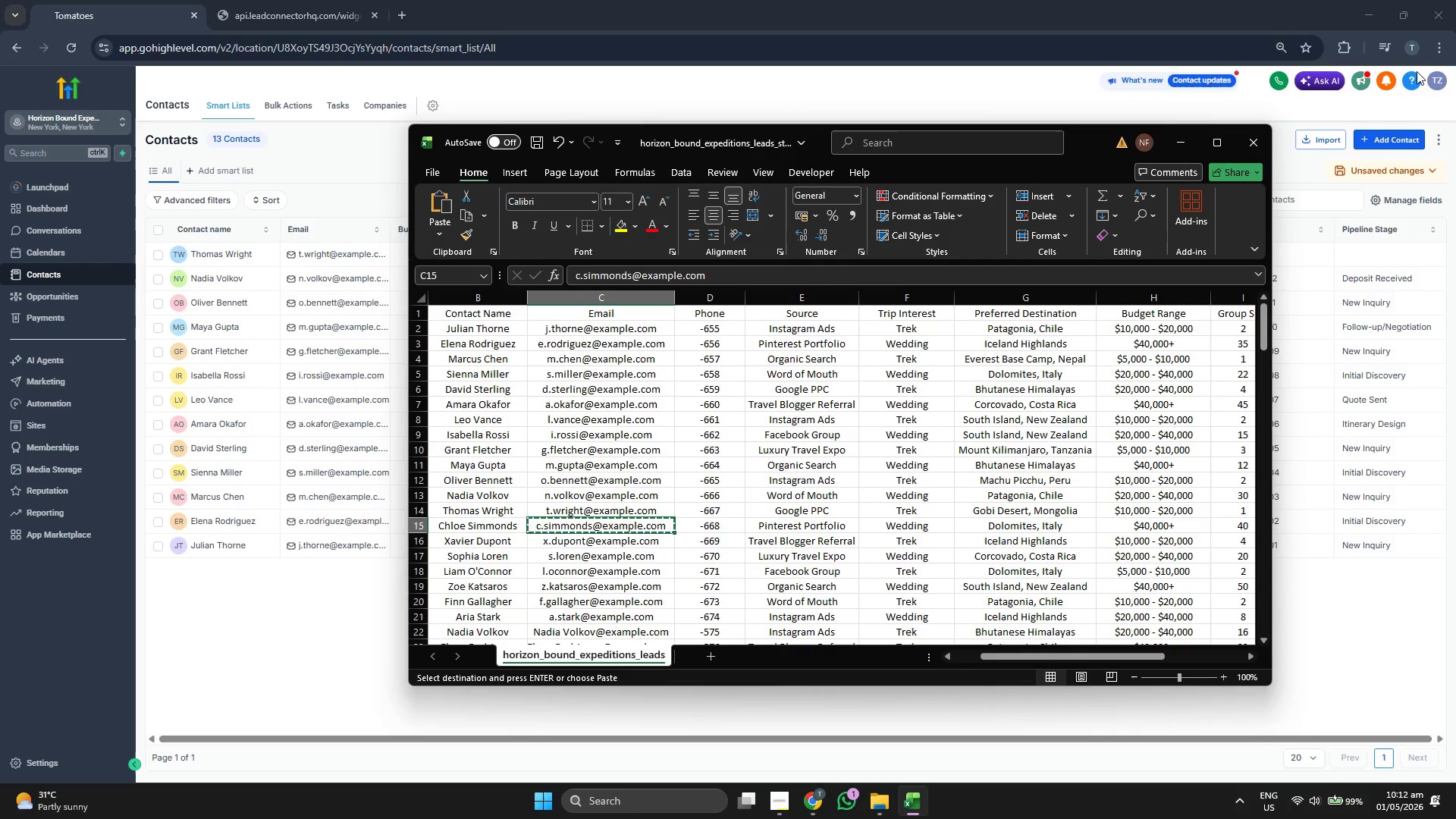 
left_click([1393, 133])
 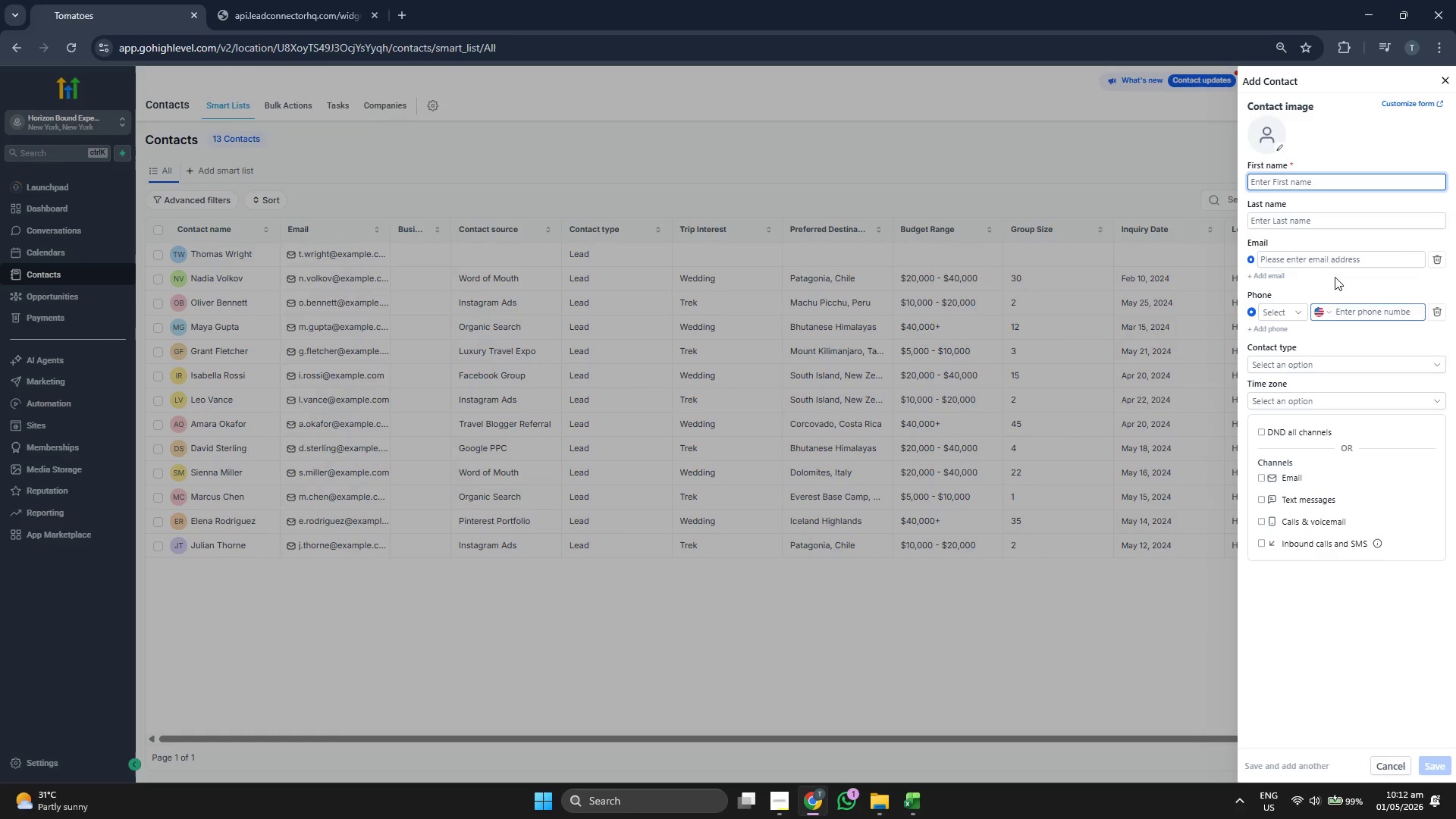 
left_click([1335, 262])
 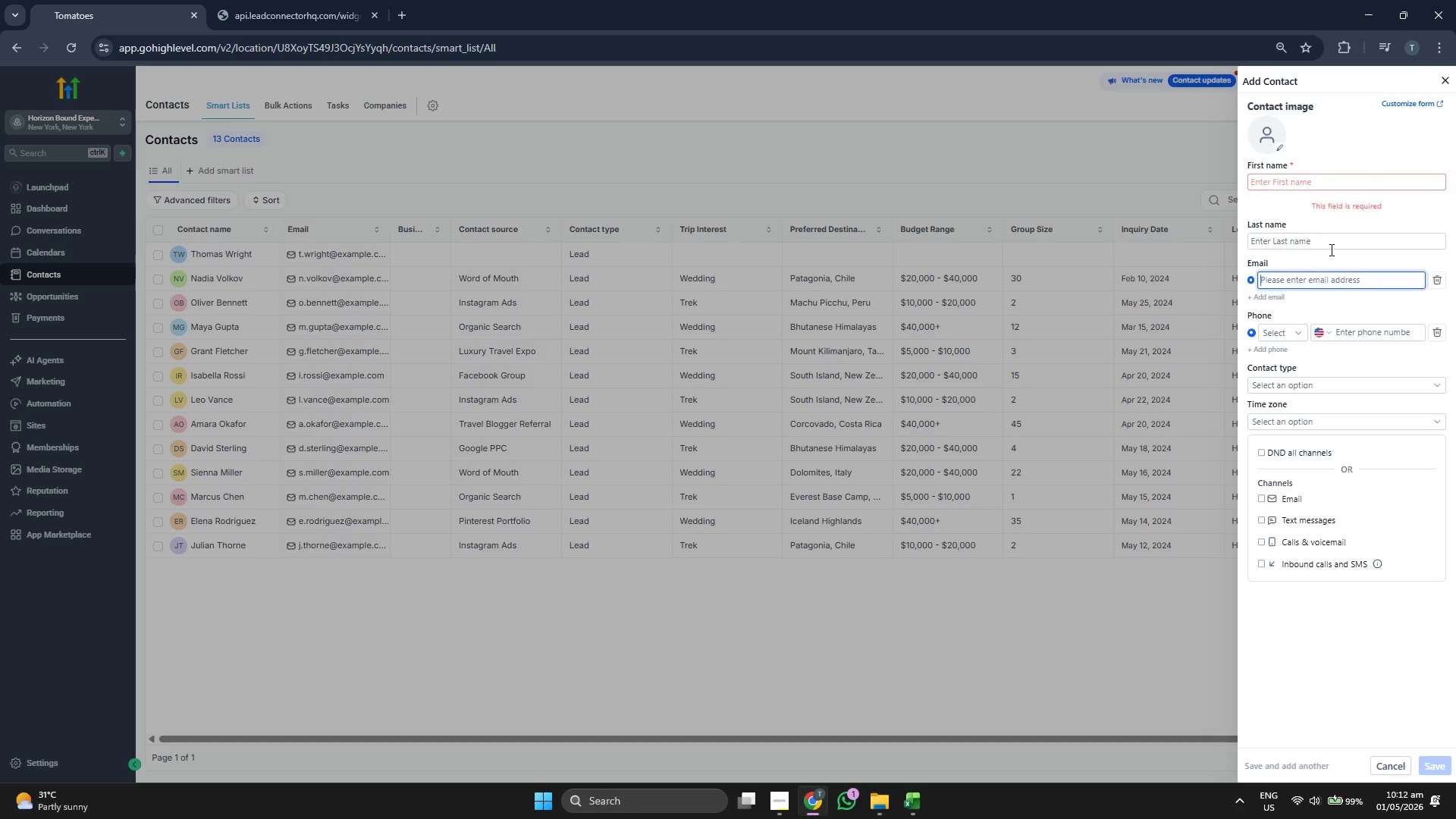 
key(Control+ControlLeft)
 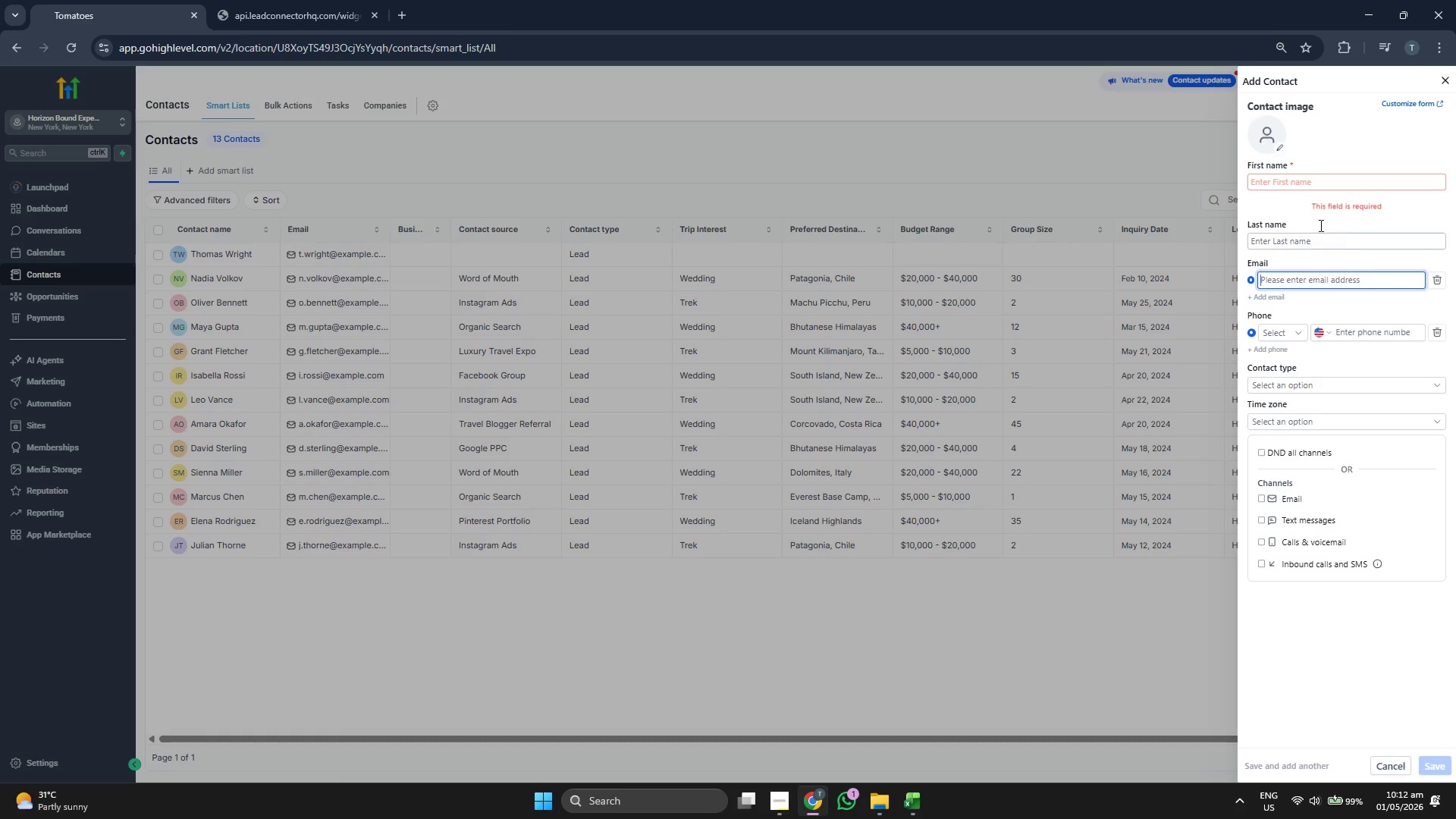 
key(Control+V)
 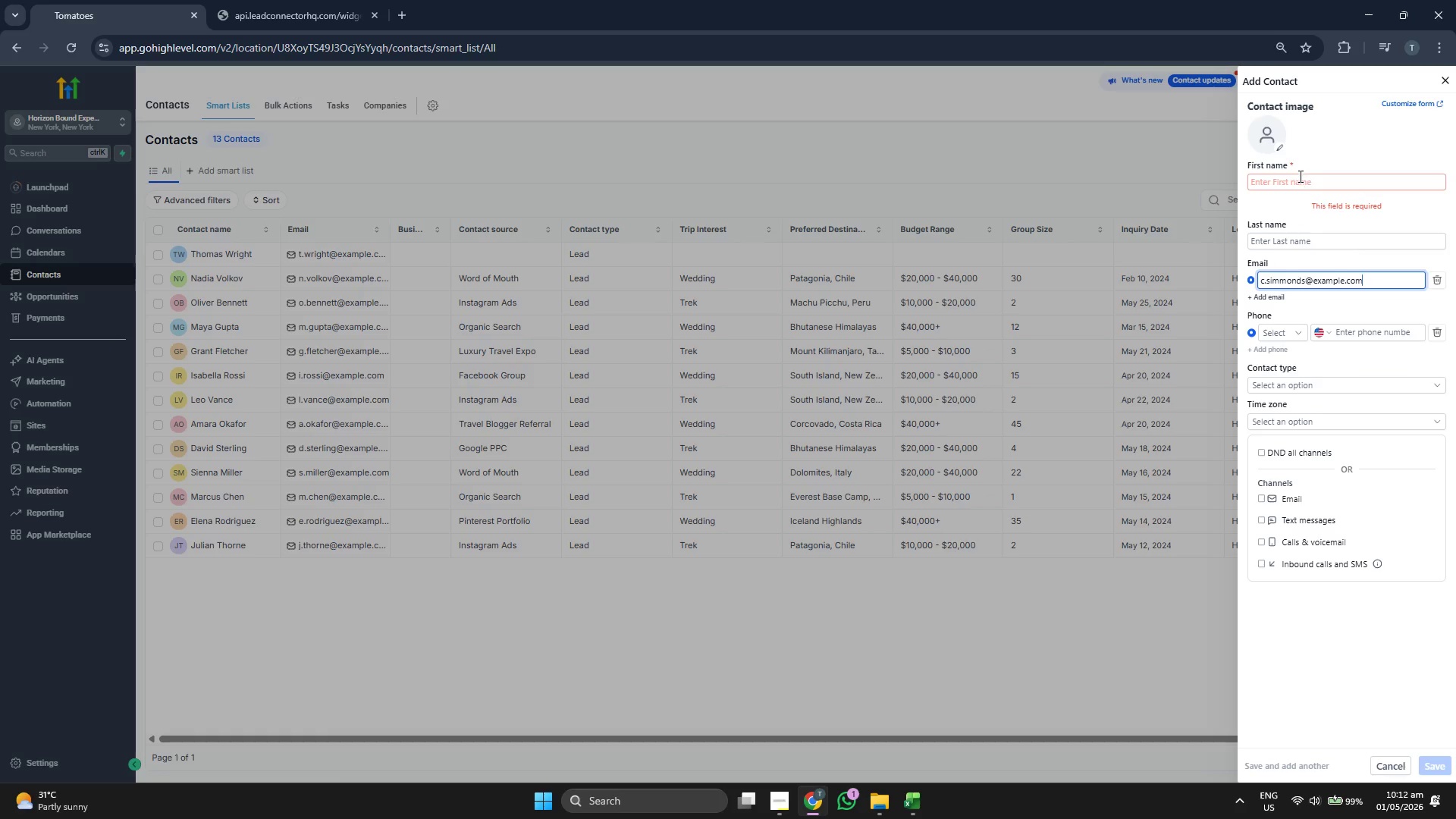 
left_click([1299, 176])
 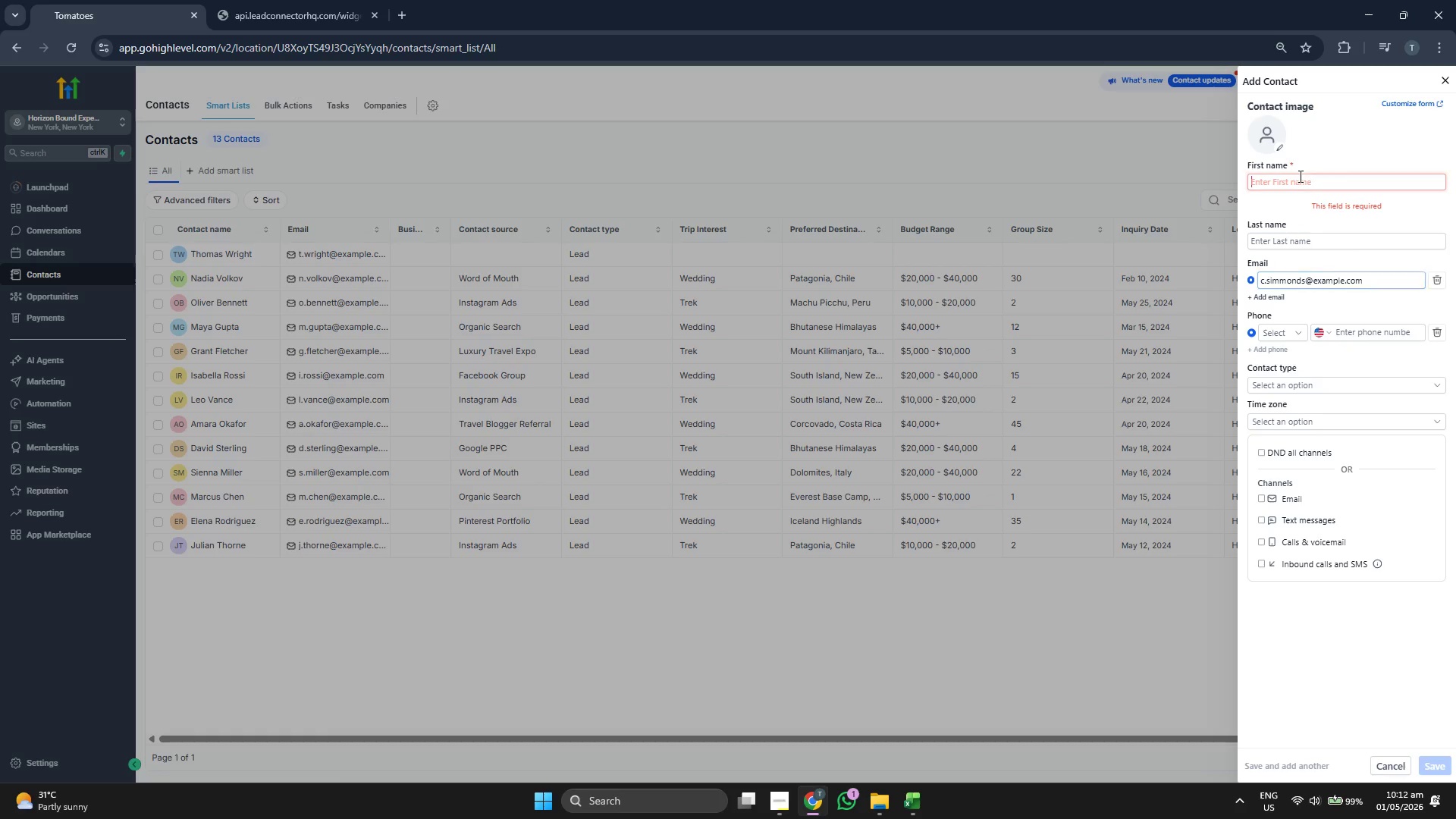 
type(Chloe)
key(Tab)
type(Simmonds)
 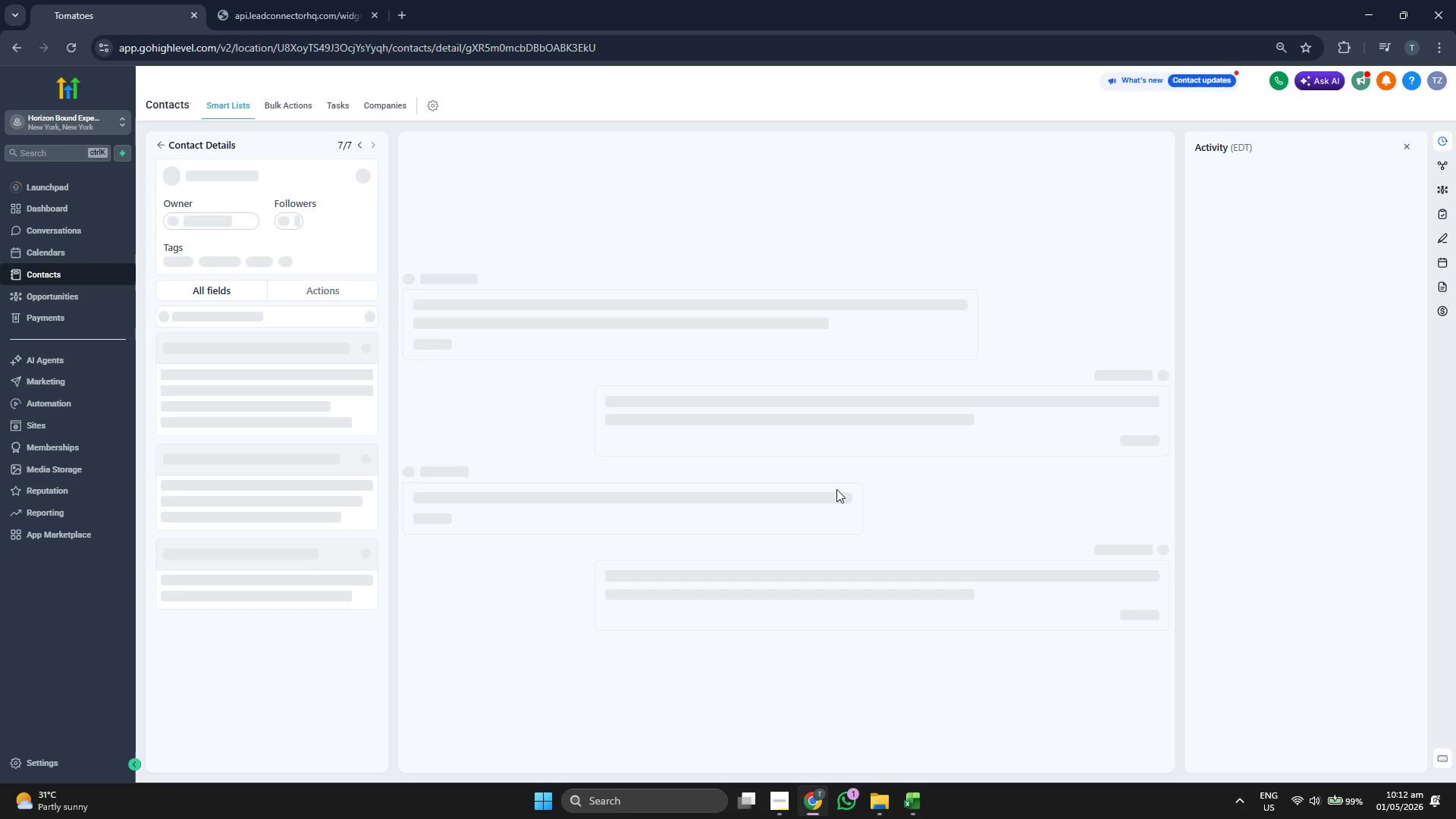 
wait(5.75)
 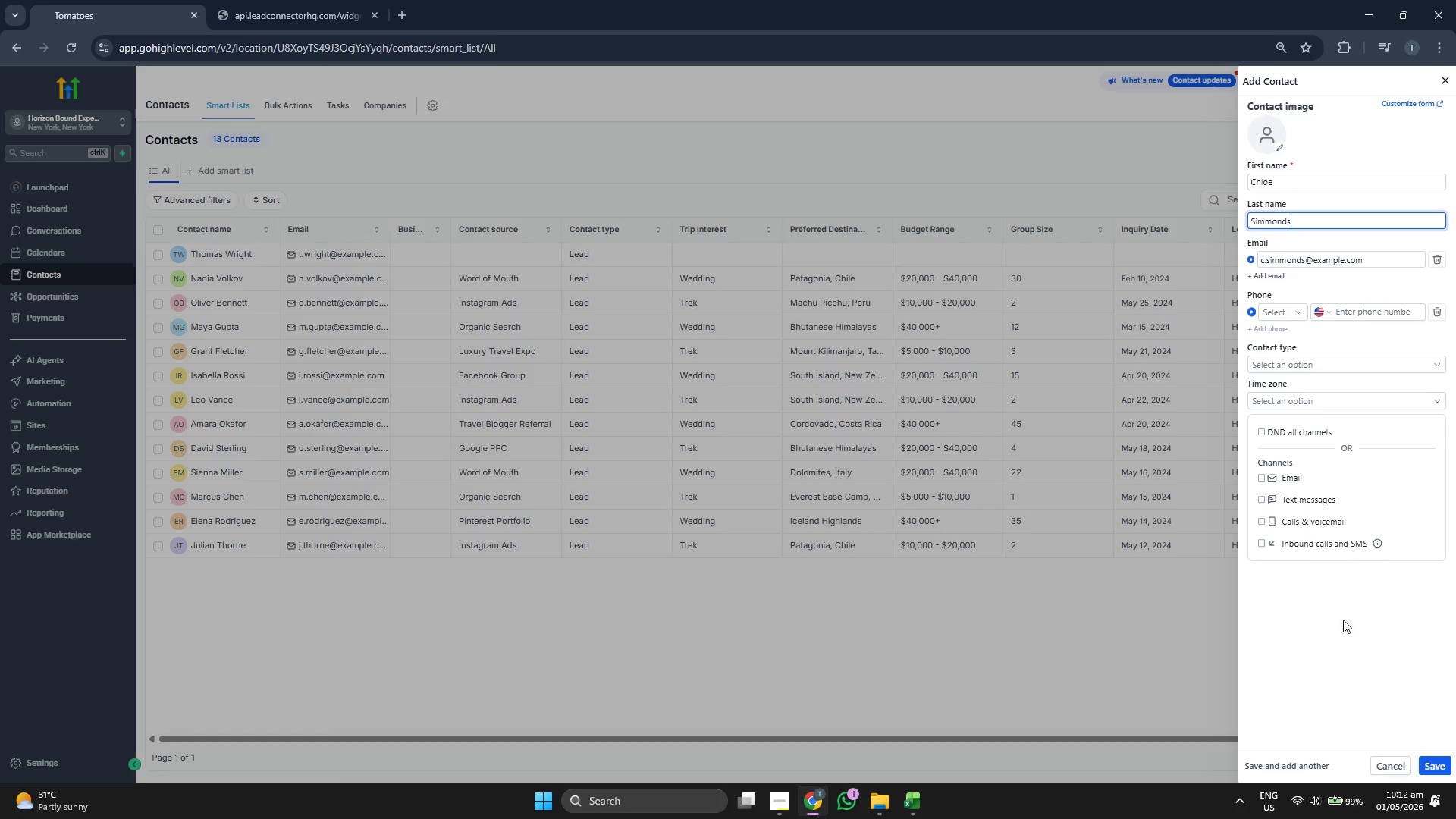 
scroll: coordinate [338, 363], scroll_direction: down, amount: 2.0
 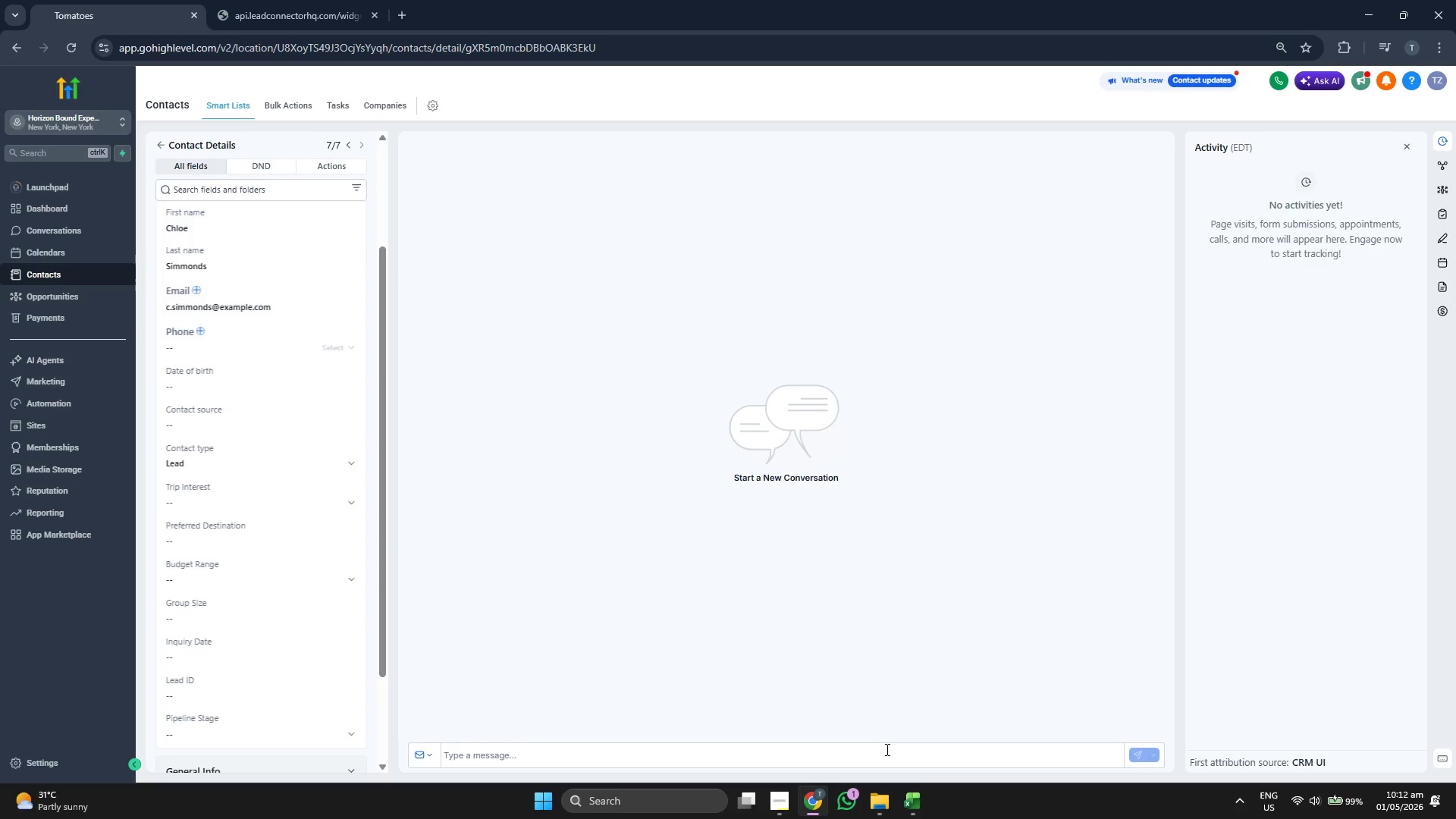 
left_click([919, 805])
 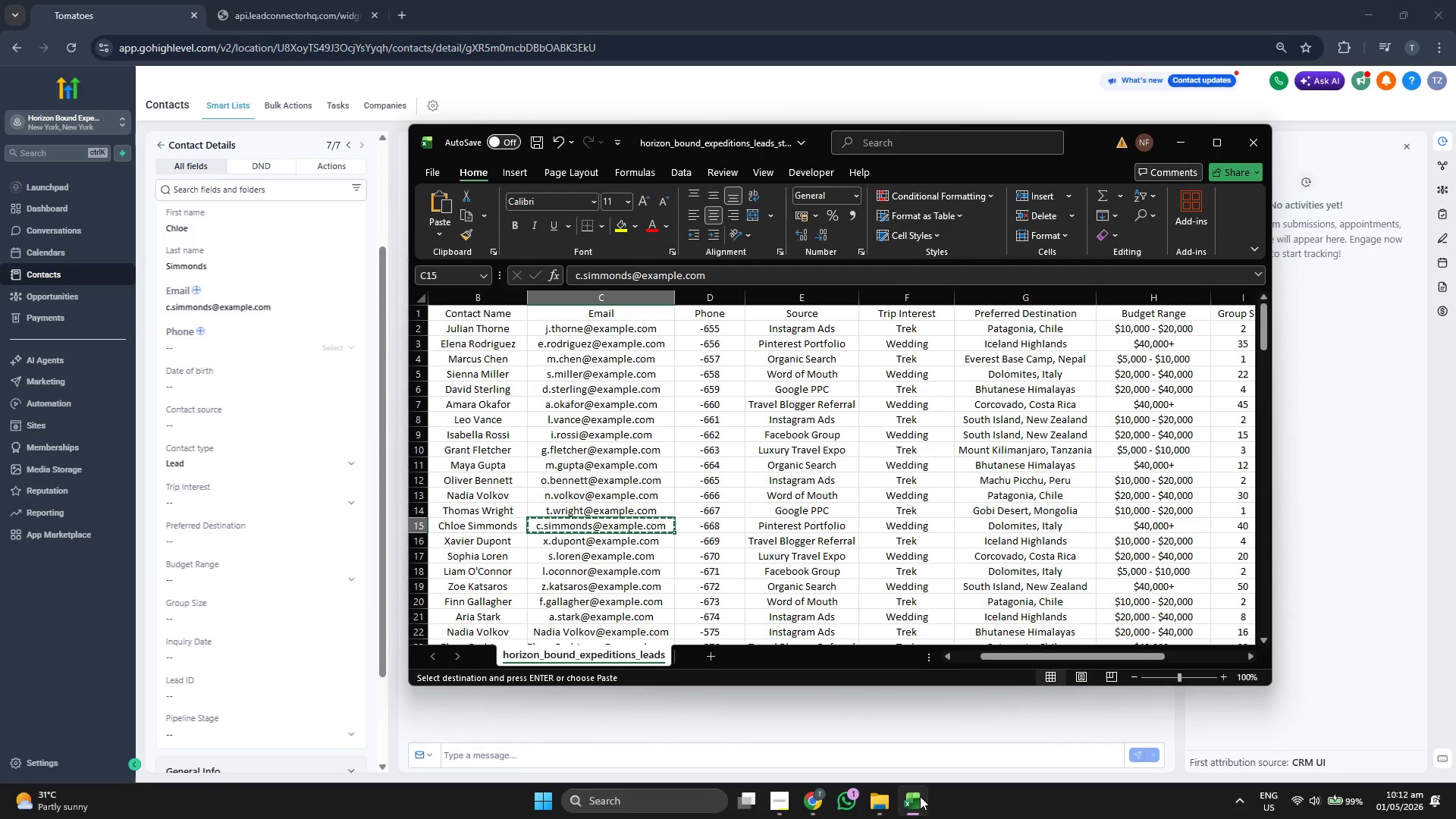 
key(ArrowLeft)
 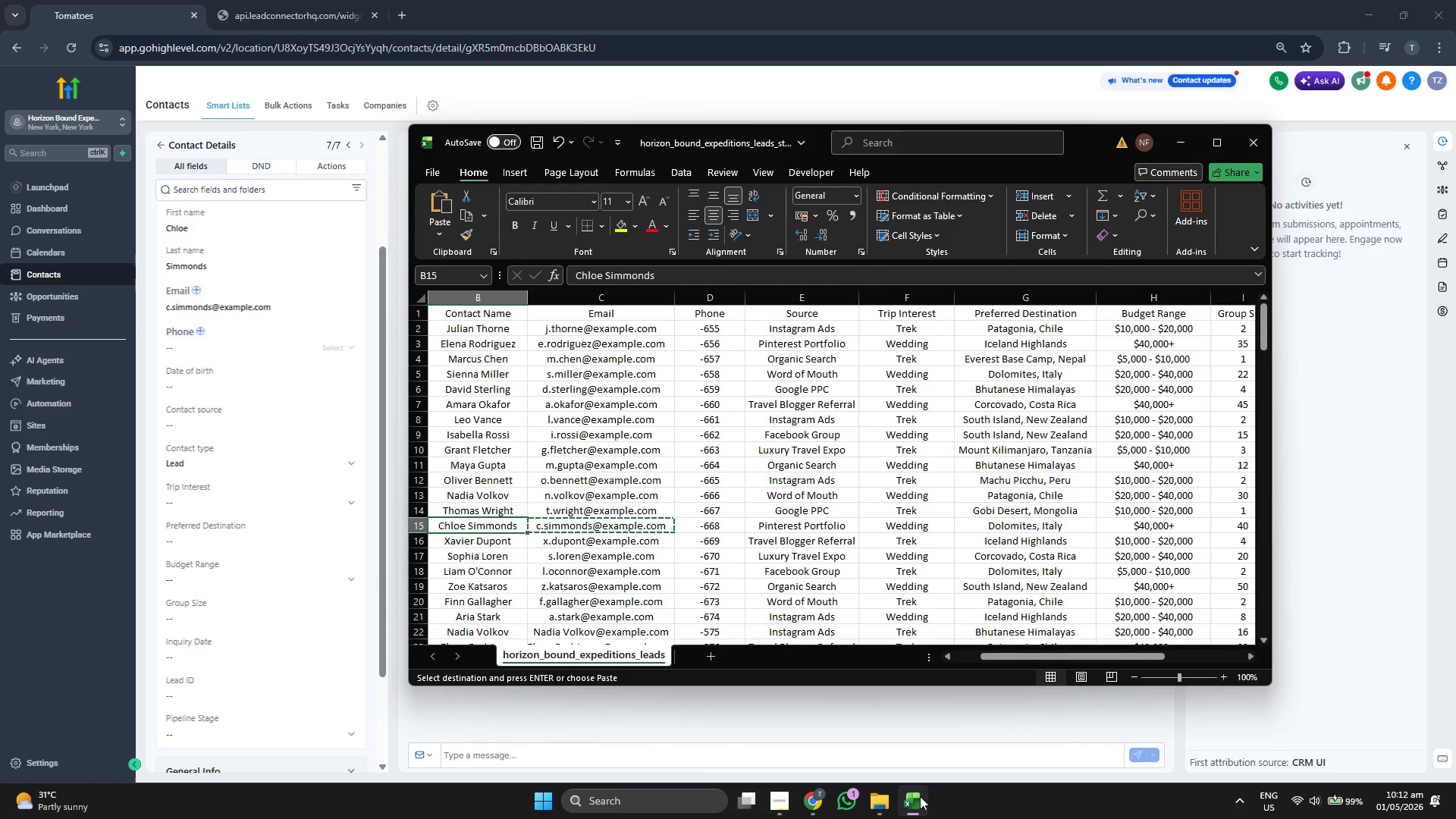 
key(ArrowLeft)
 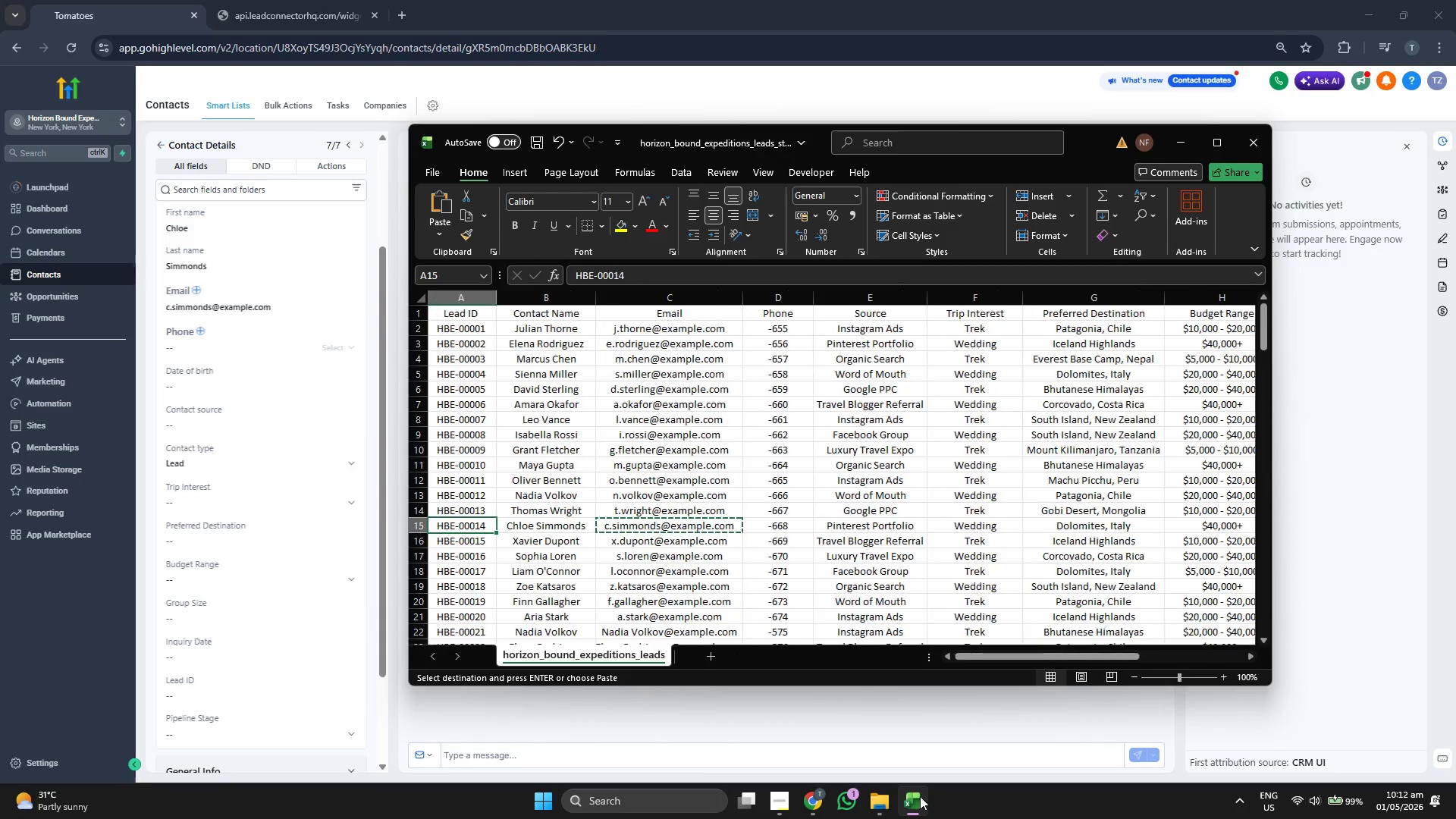 
key(ArrowLeft)
 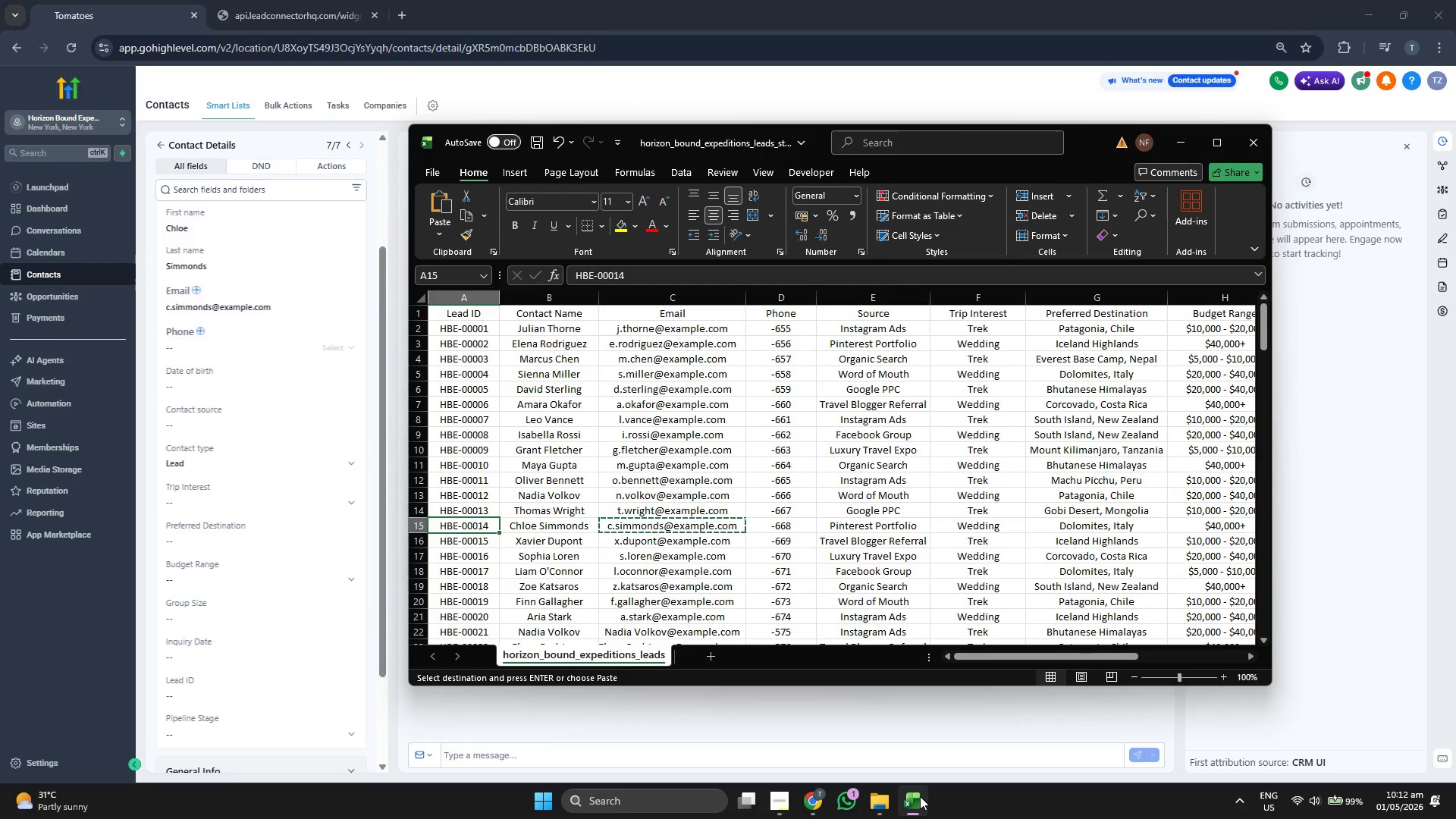 
key(Control+ControlLeft)
 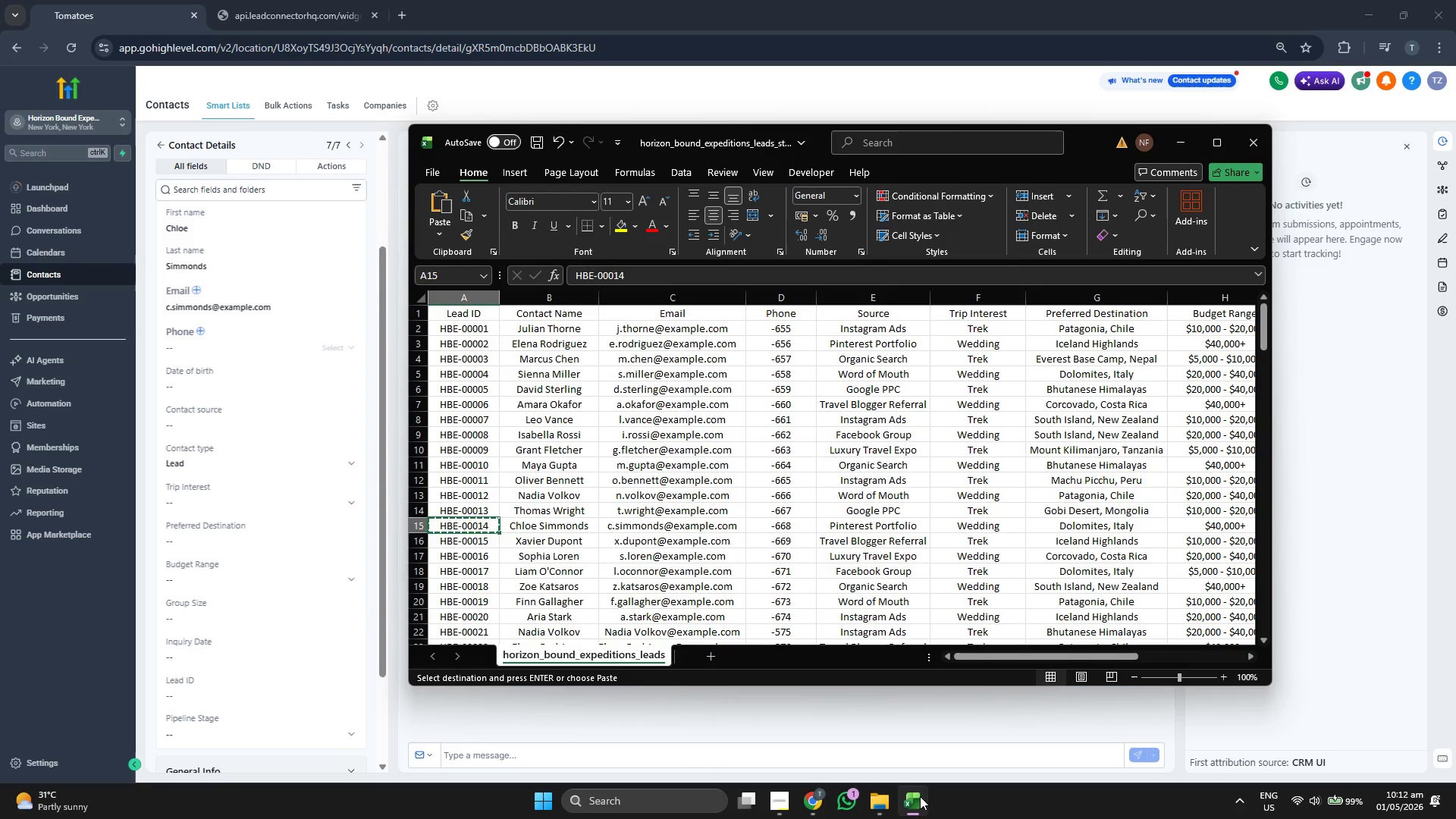 
key(Control+C)
 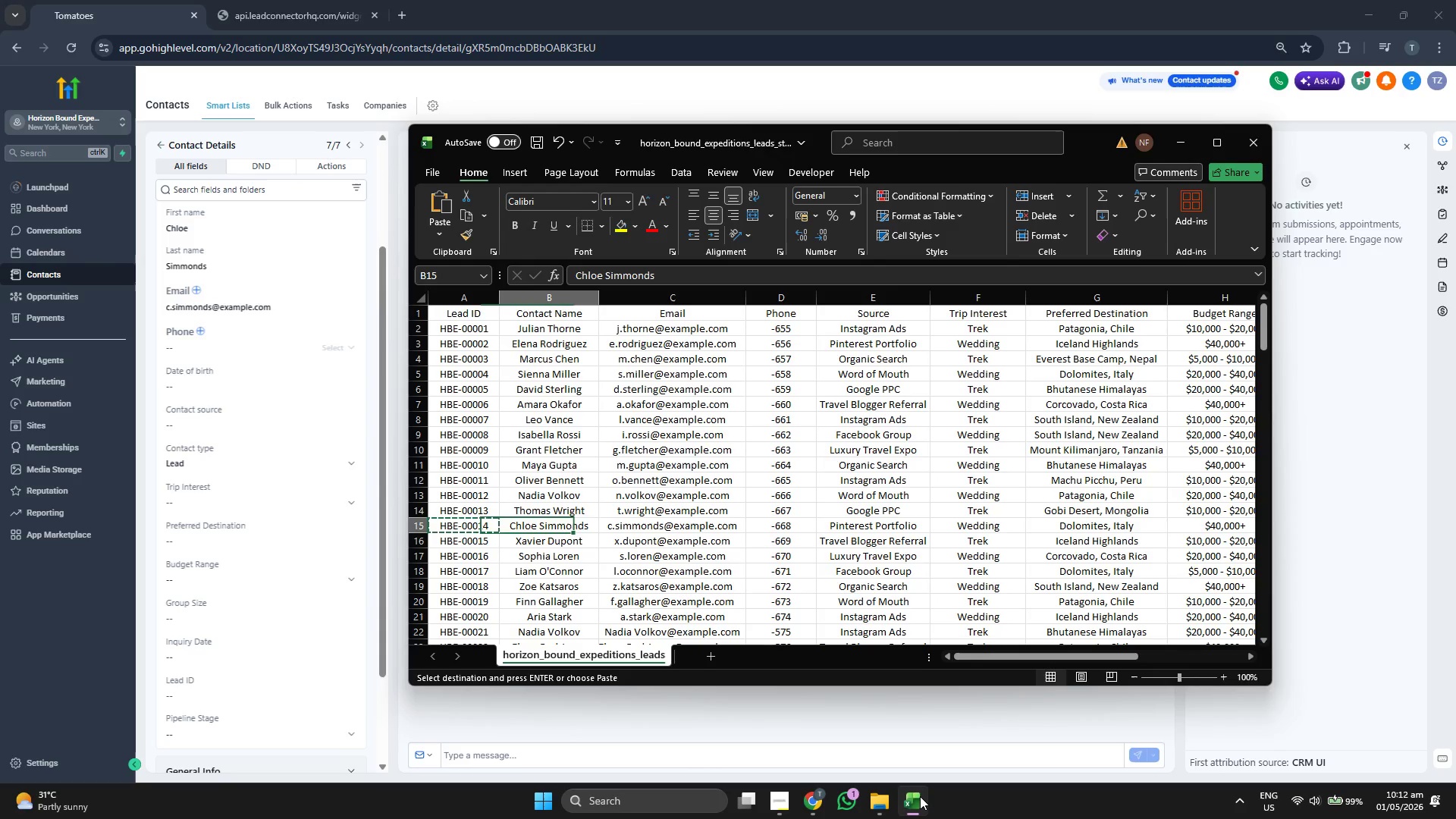 
key(ArrowRight)
 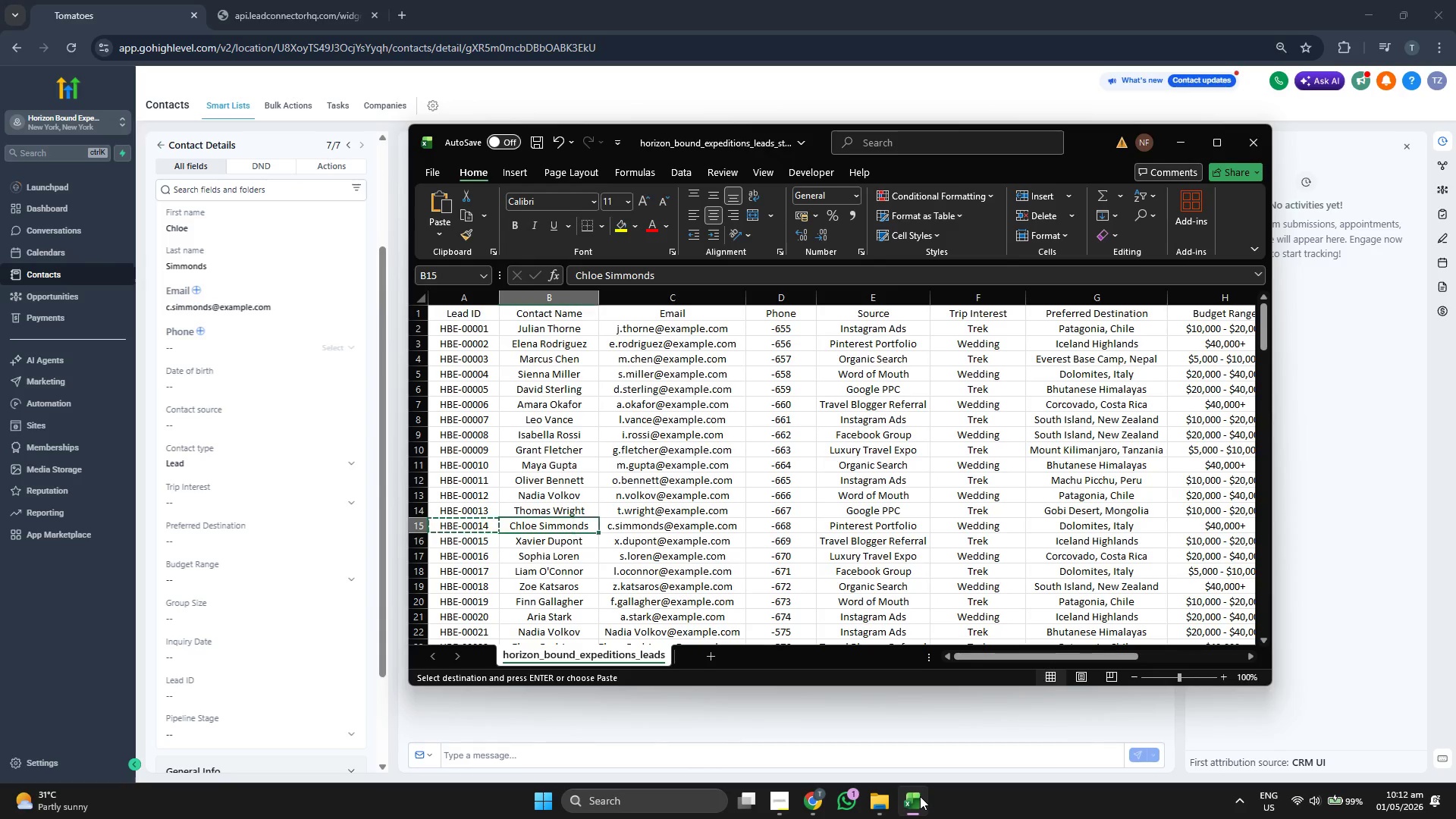 
key(ArrowRight)
 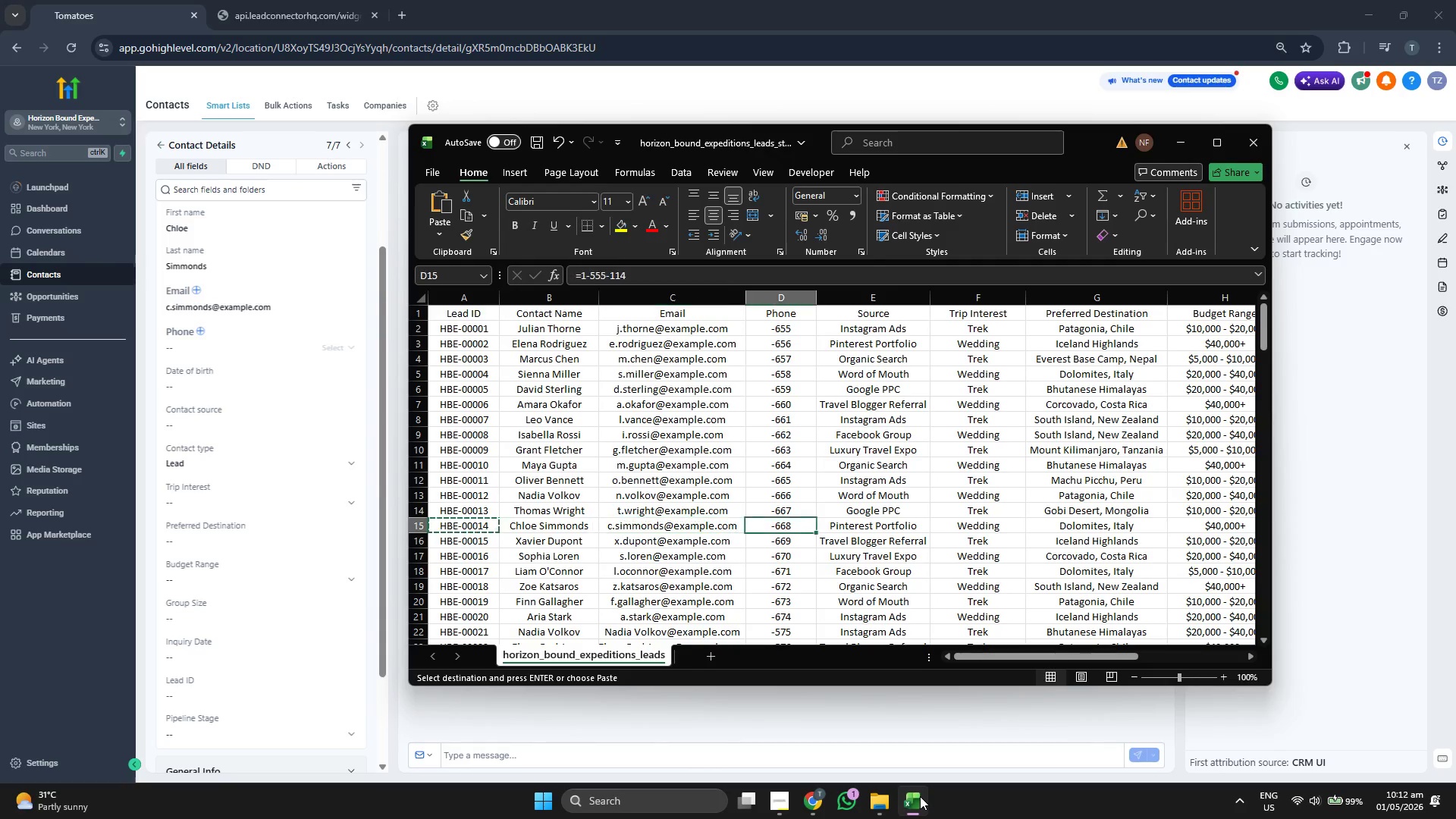 
key(ArrowRight)
 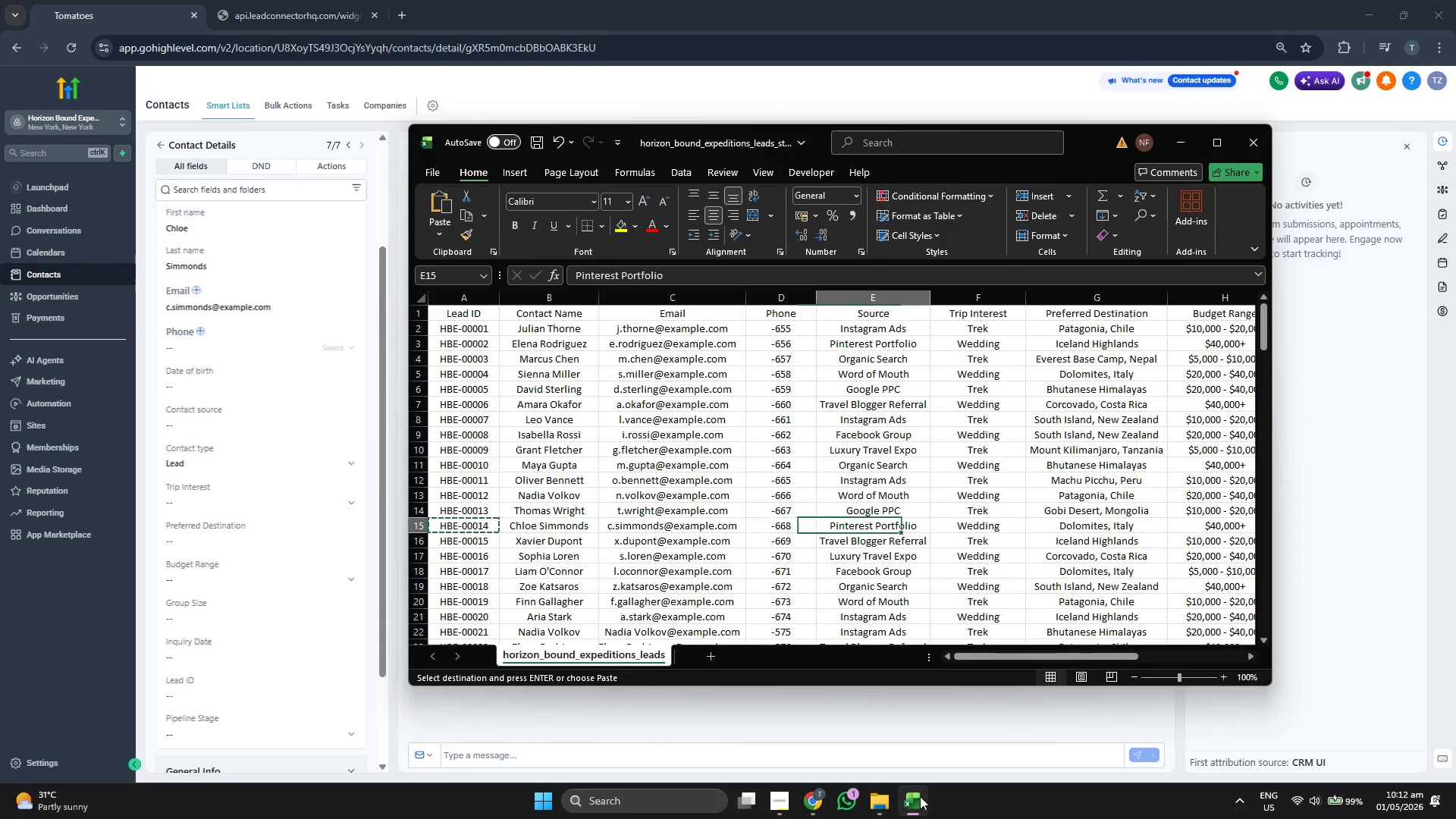 
key(ArrowRight)
 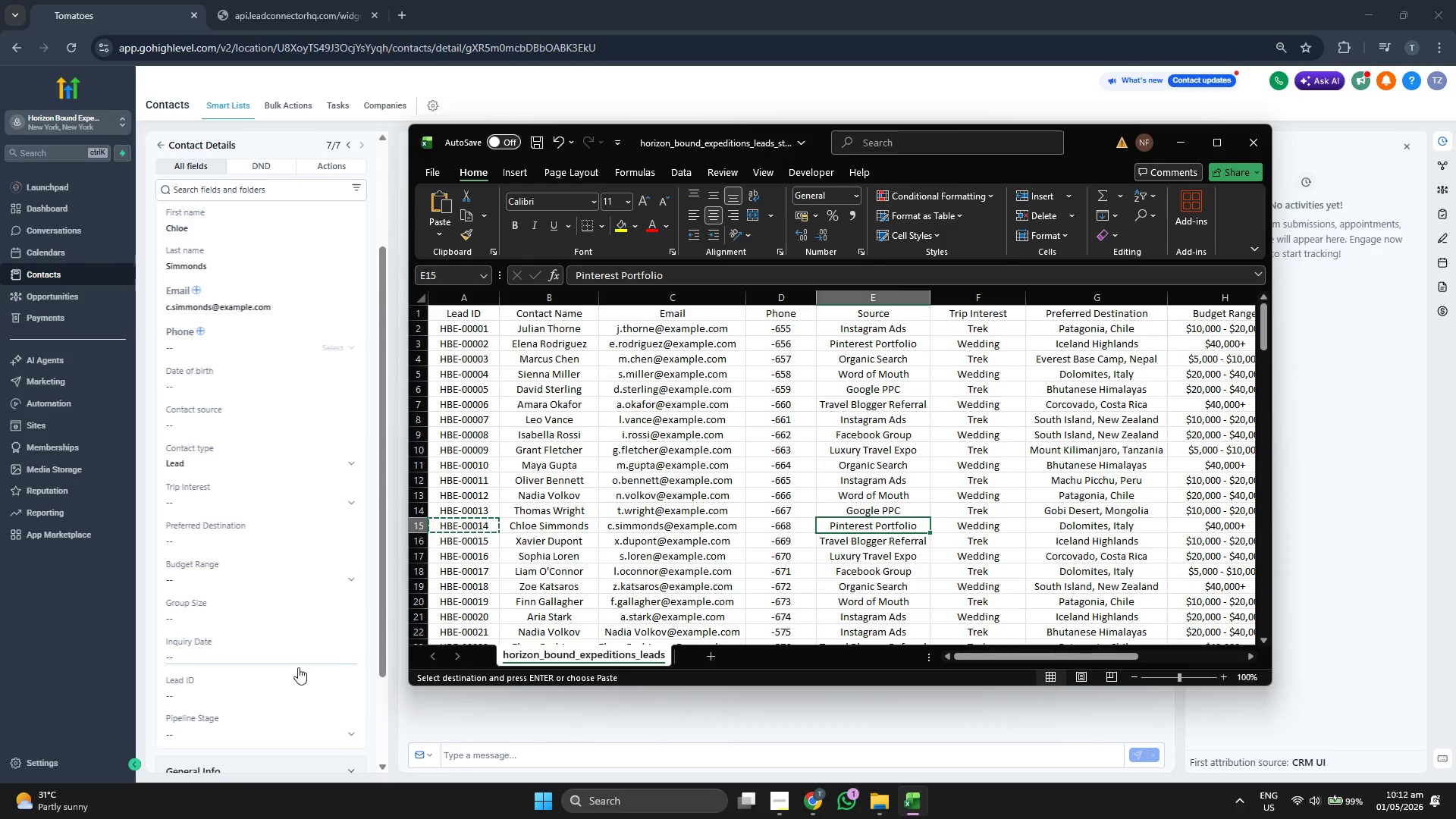 
left_click([259, 692])
 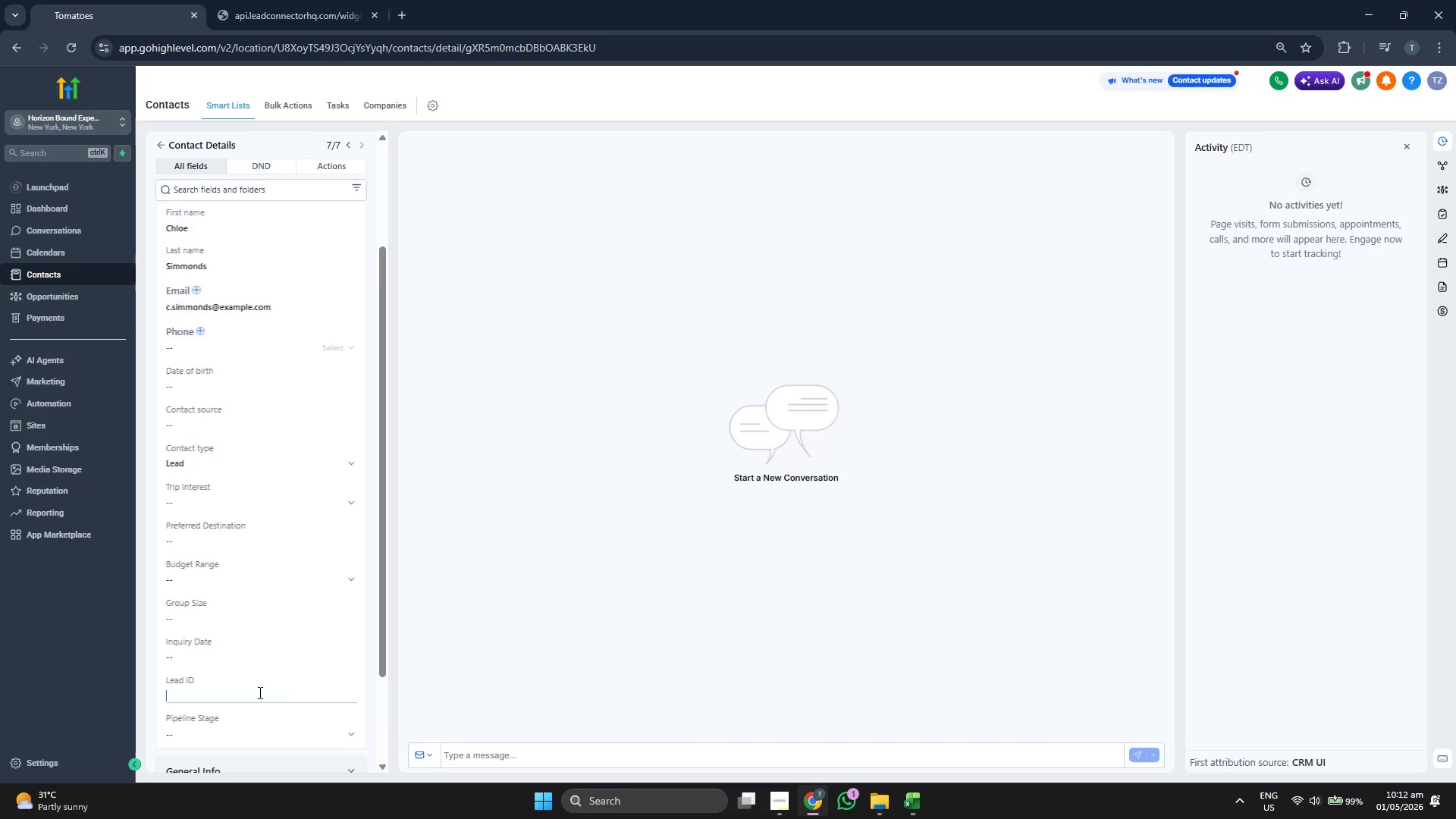 
key(Control+ControlLeft)
 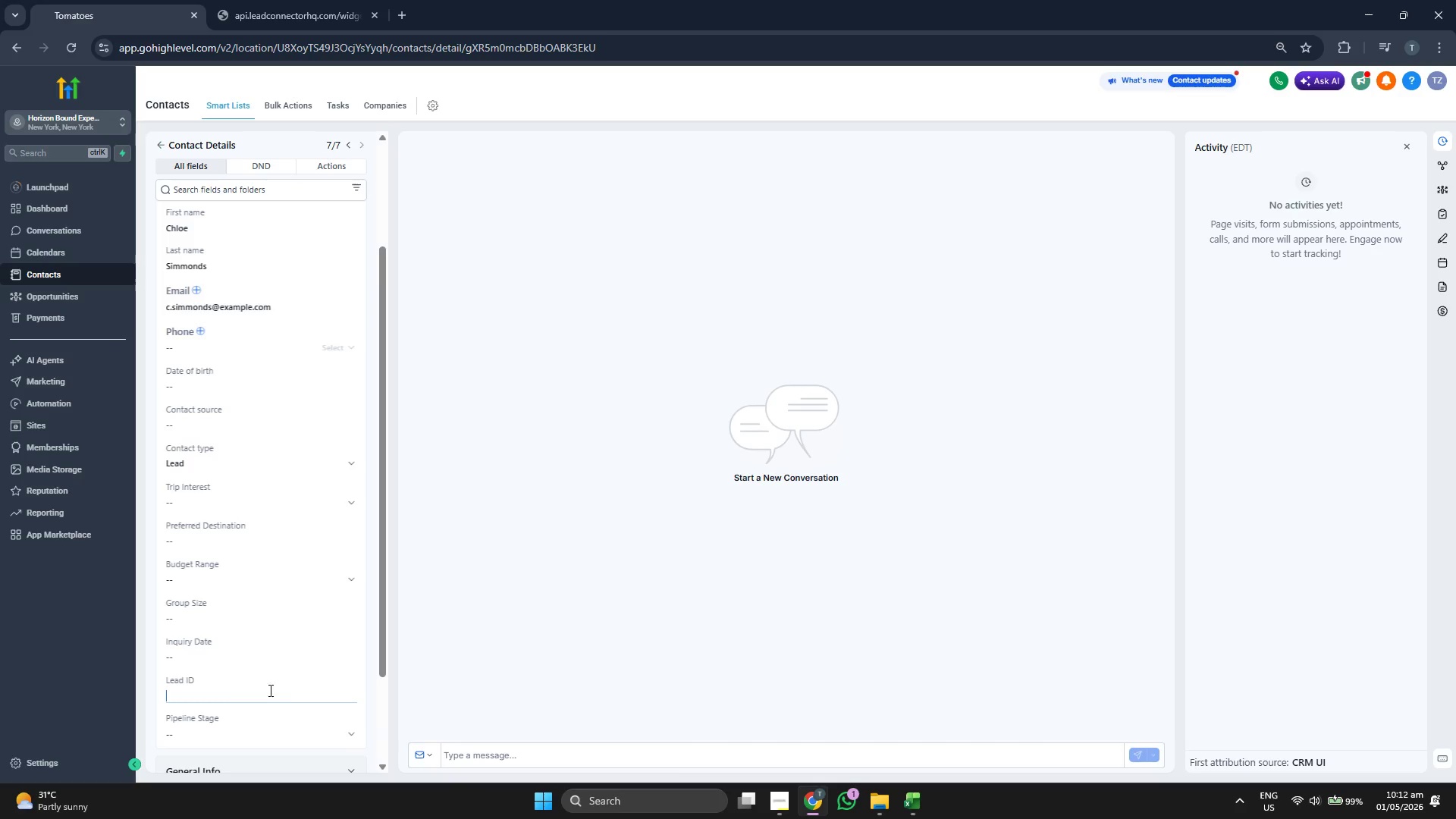 
key(Control+V)
 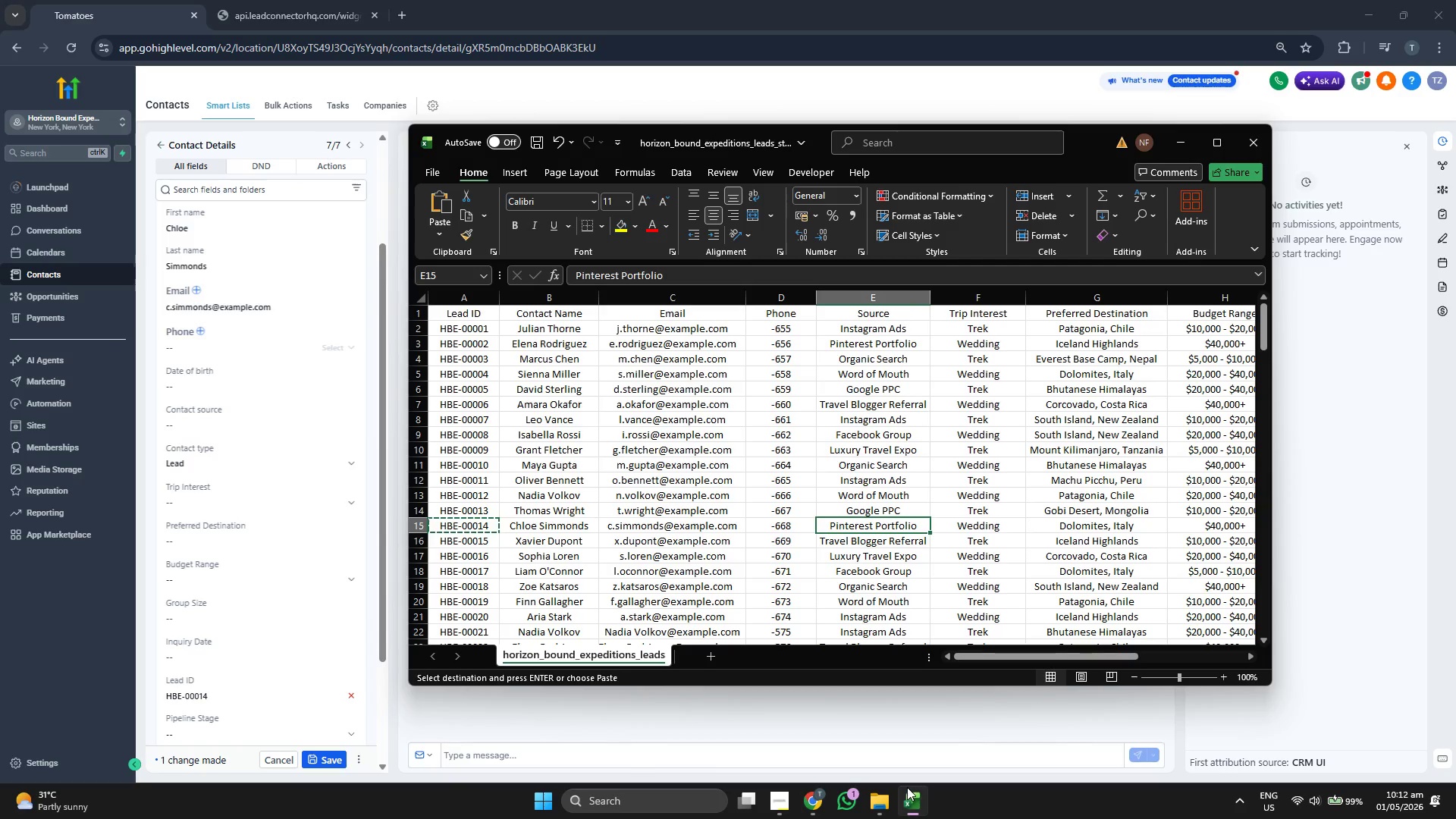 
key(Control+ControlLeft)
 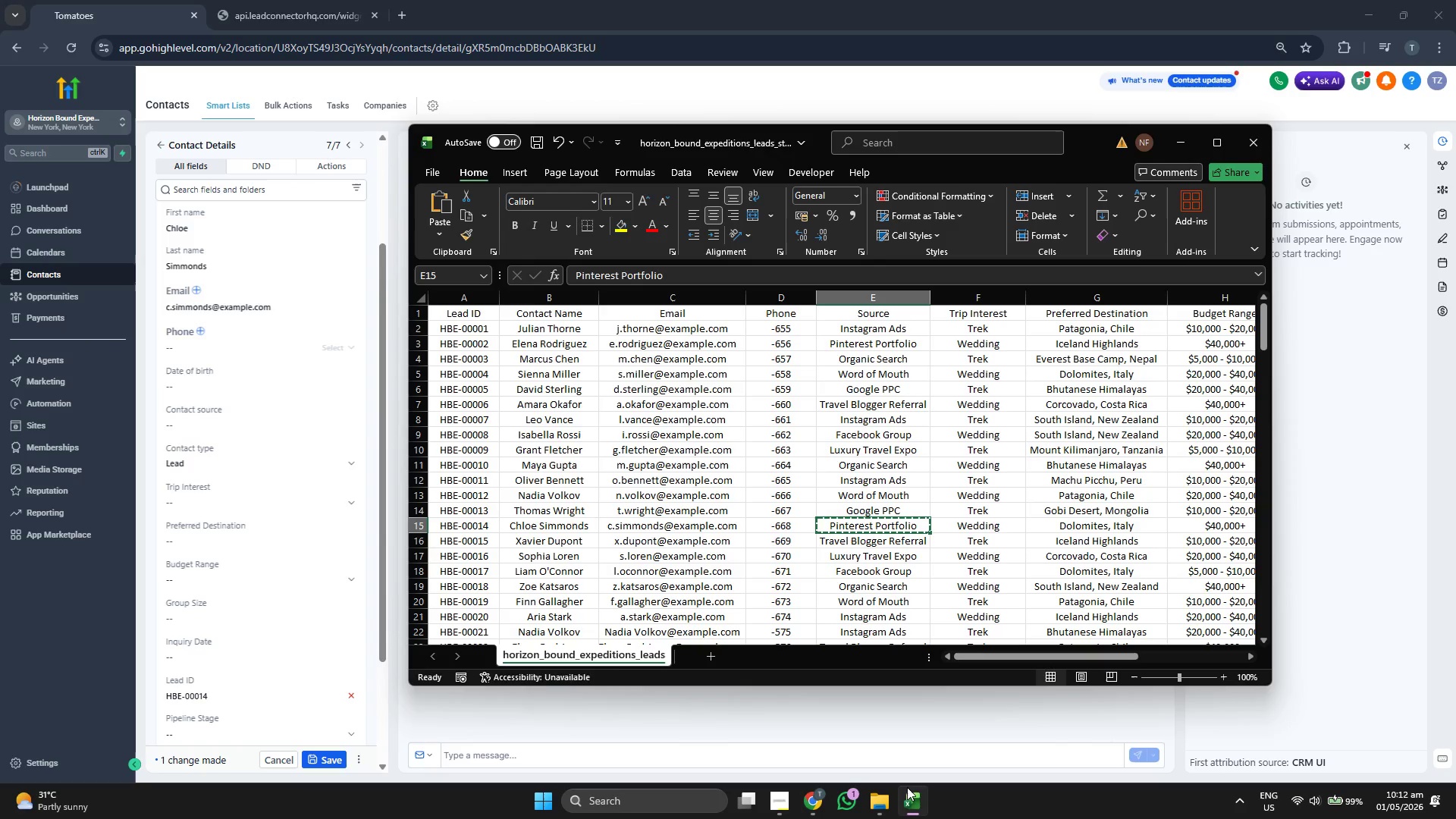 
key(Control+C)
 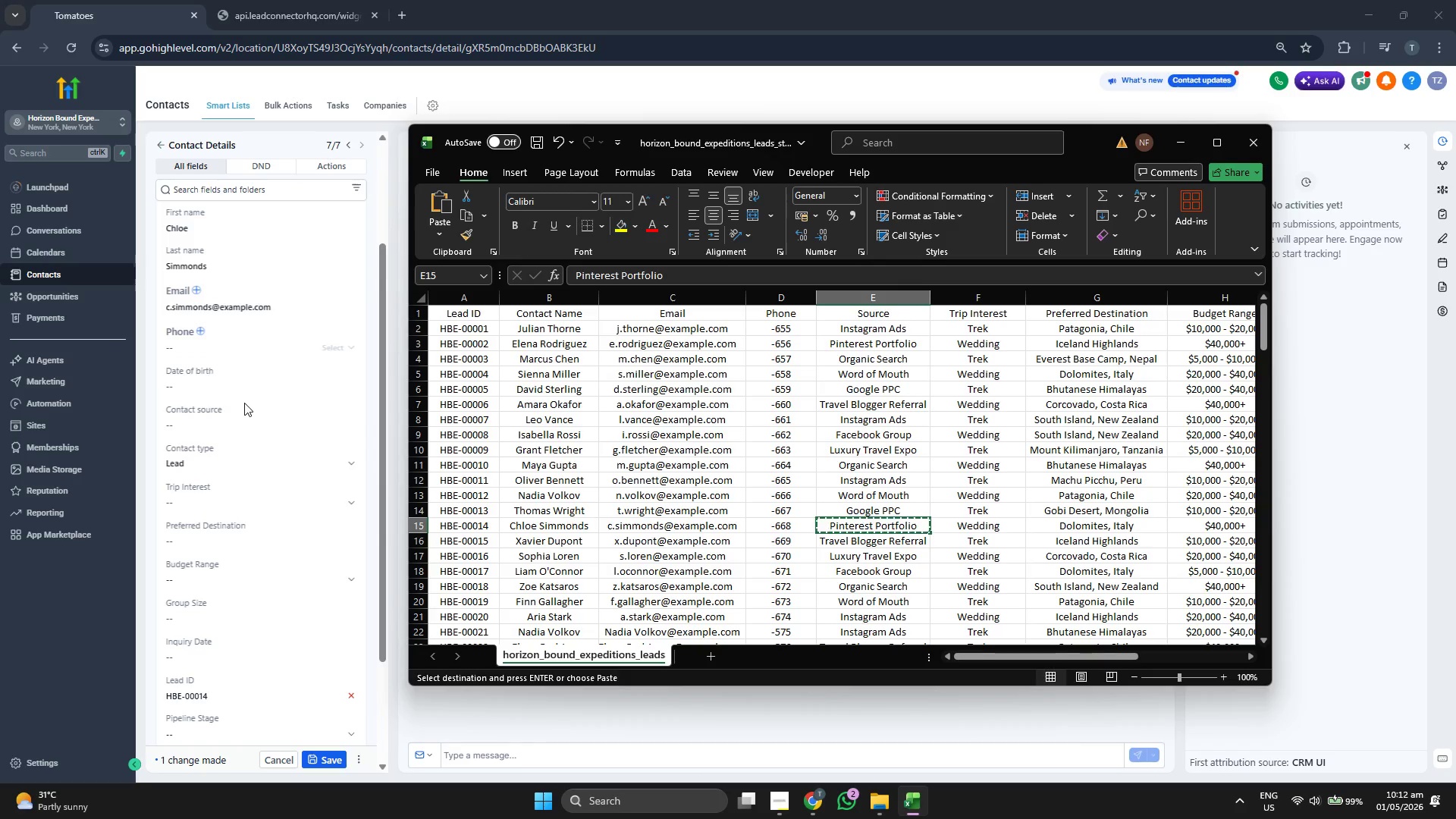 
left_click([241, 420])
 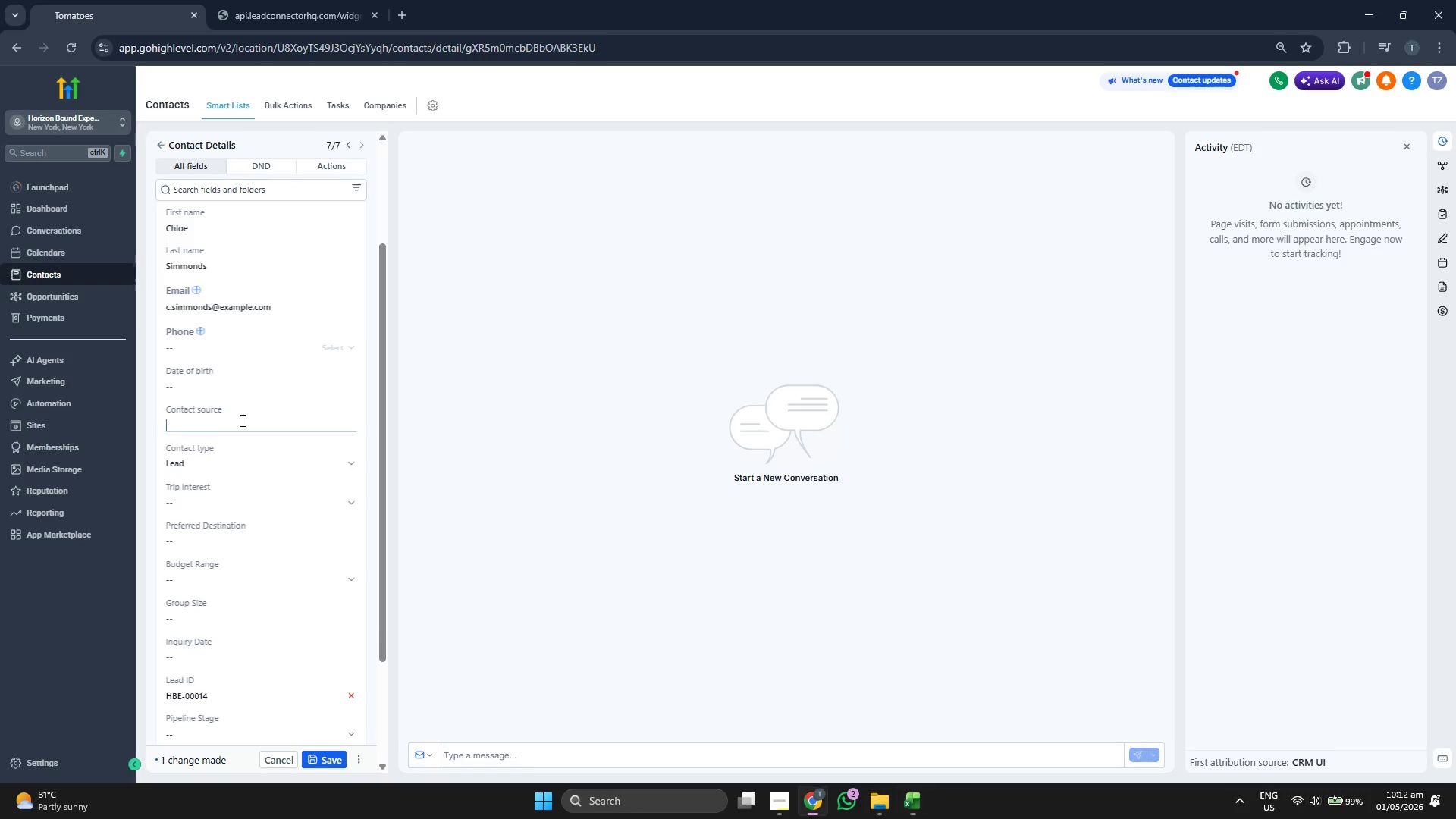 
key(Control+ControlLeft)
 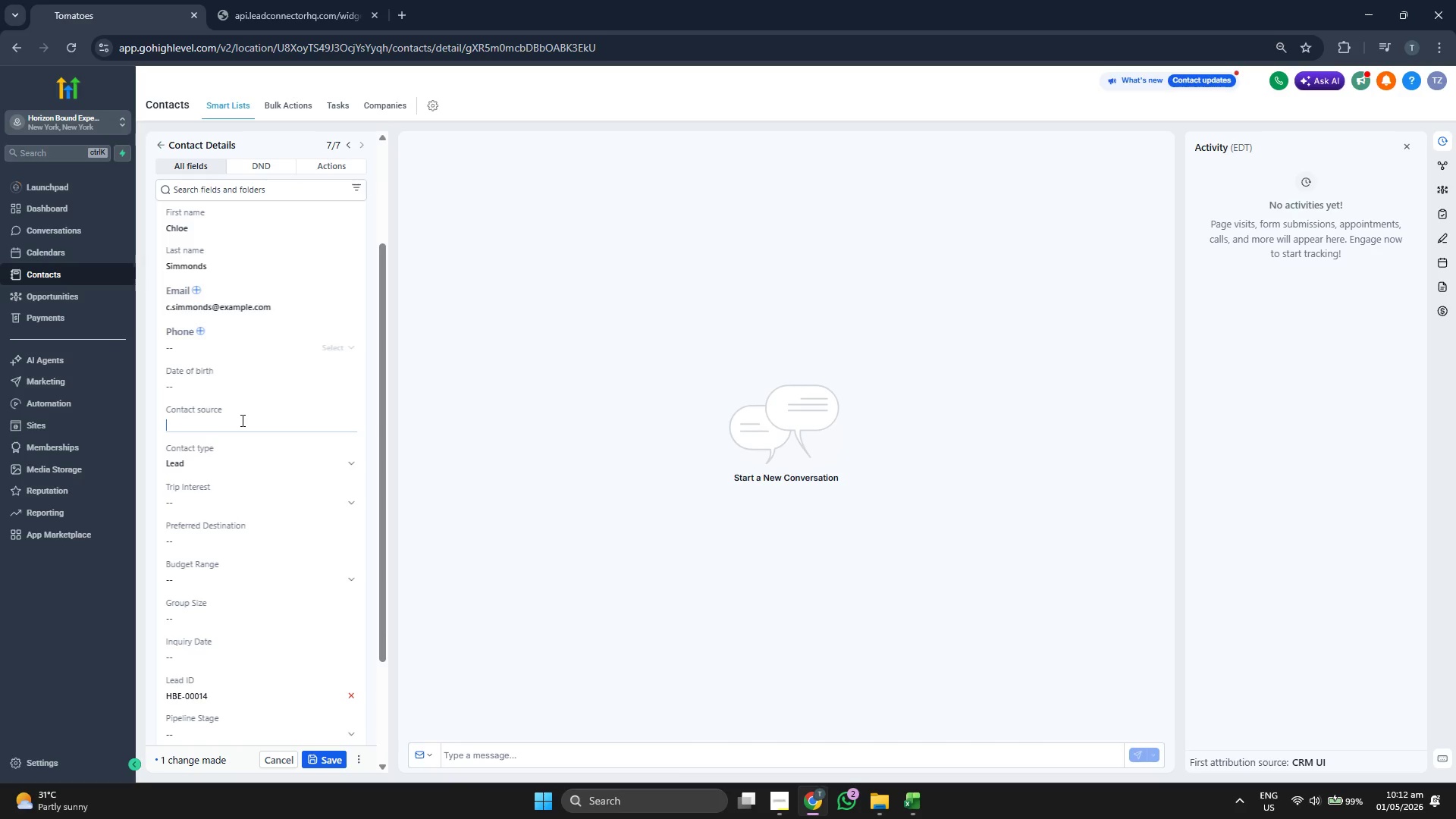 
key(Control+V)
 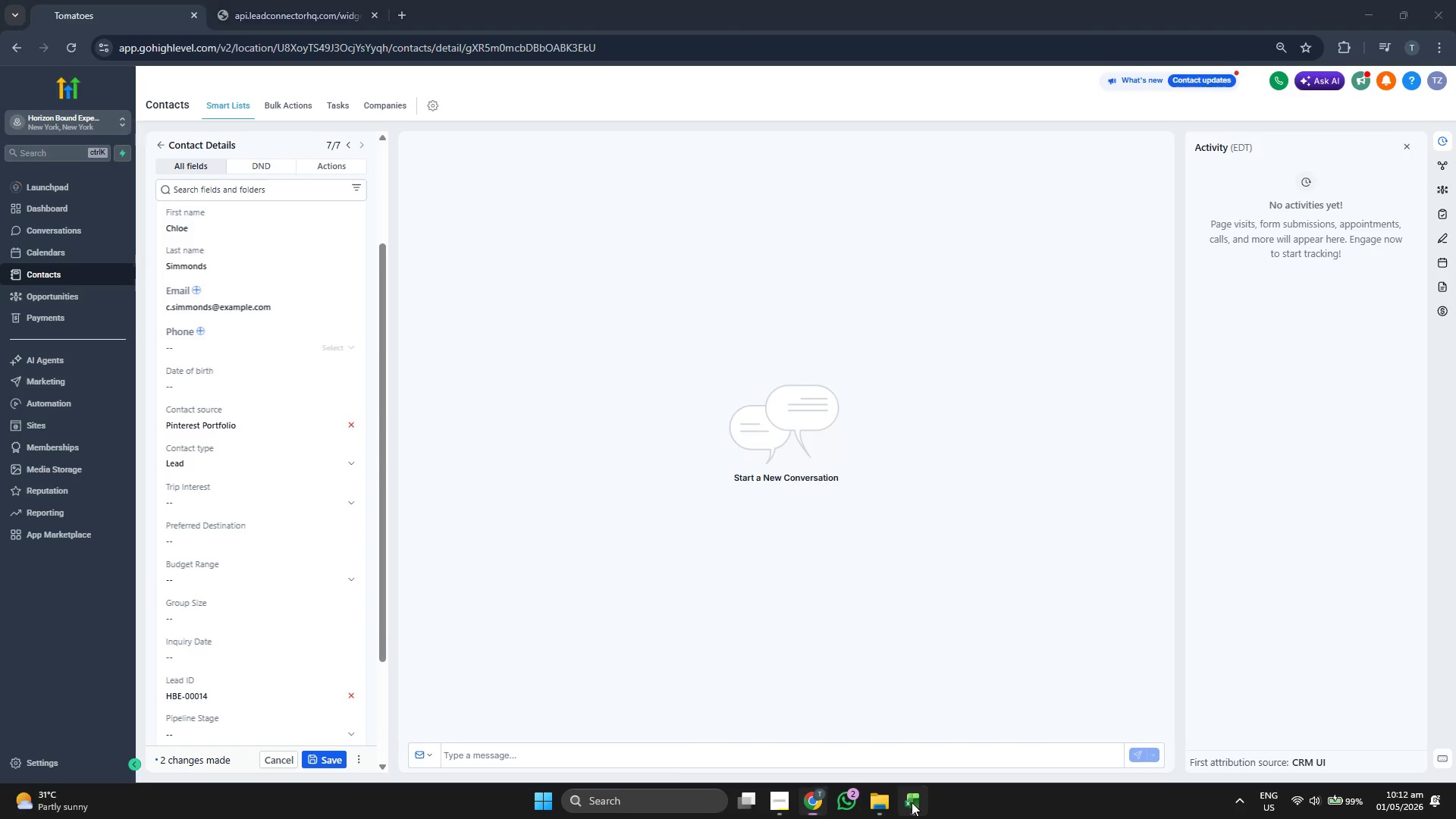 
key(ArrowRight)
 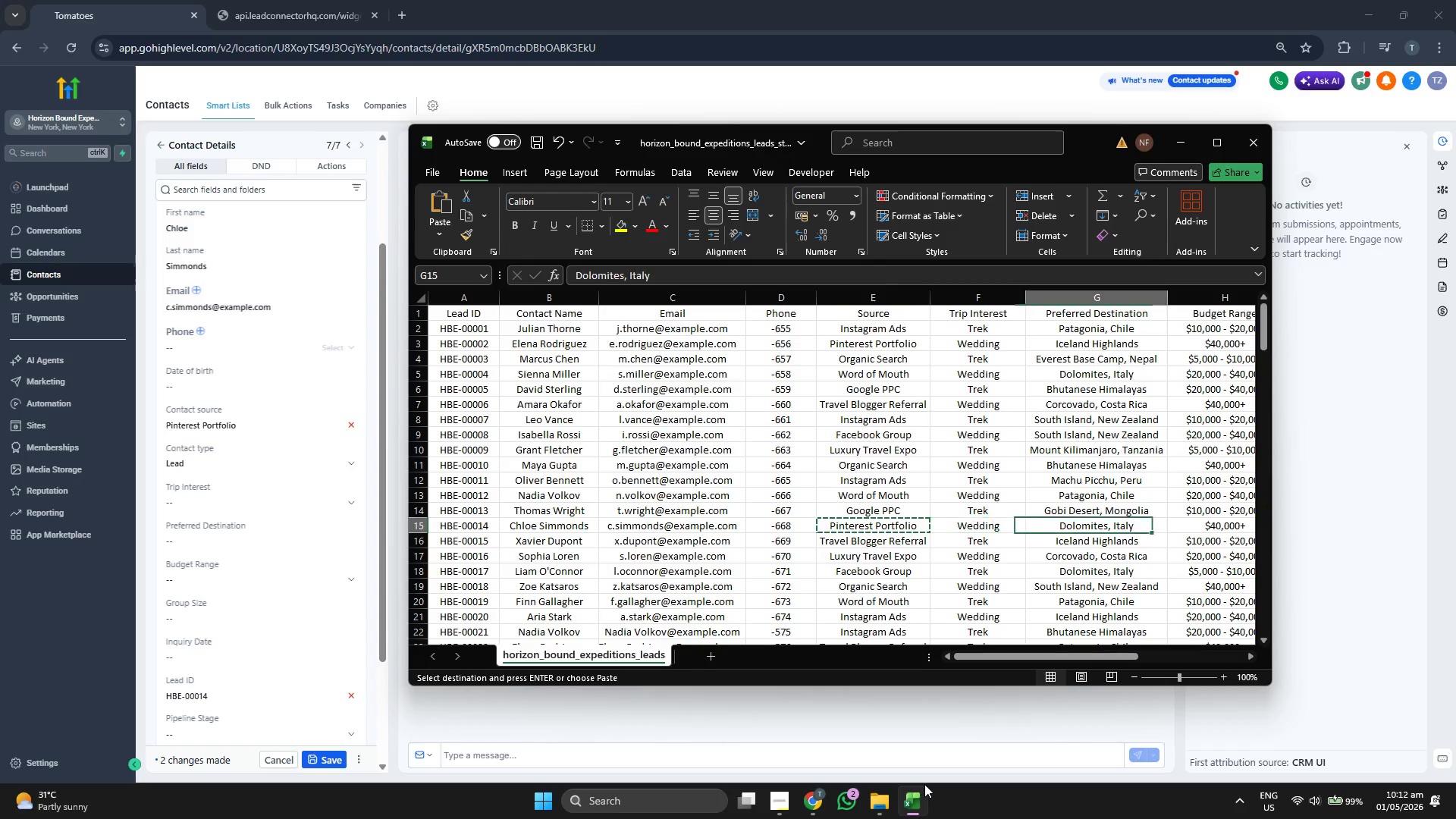 
key(ArrowRight)
 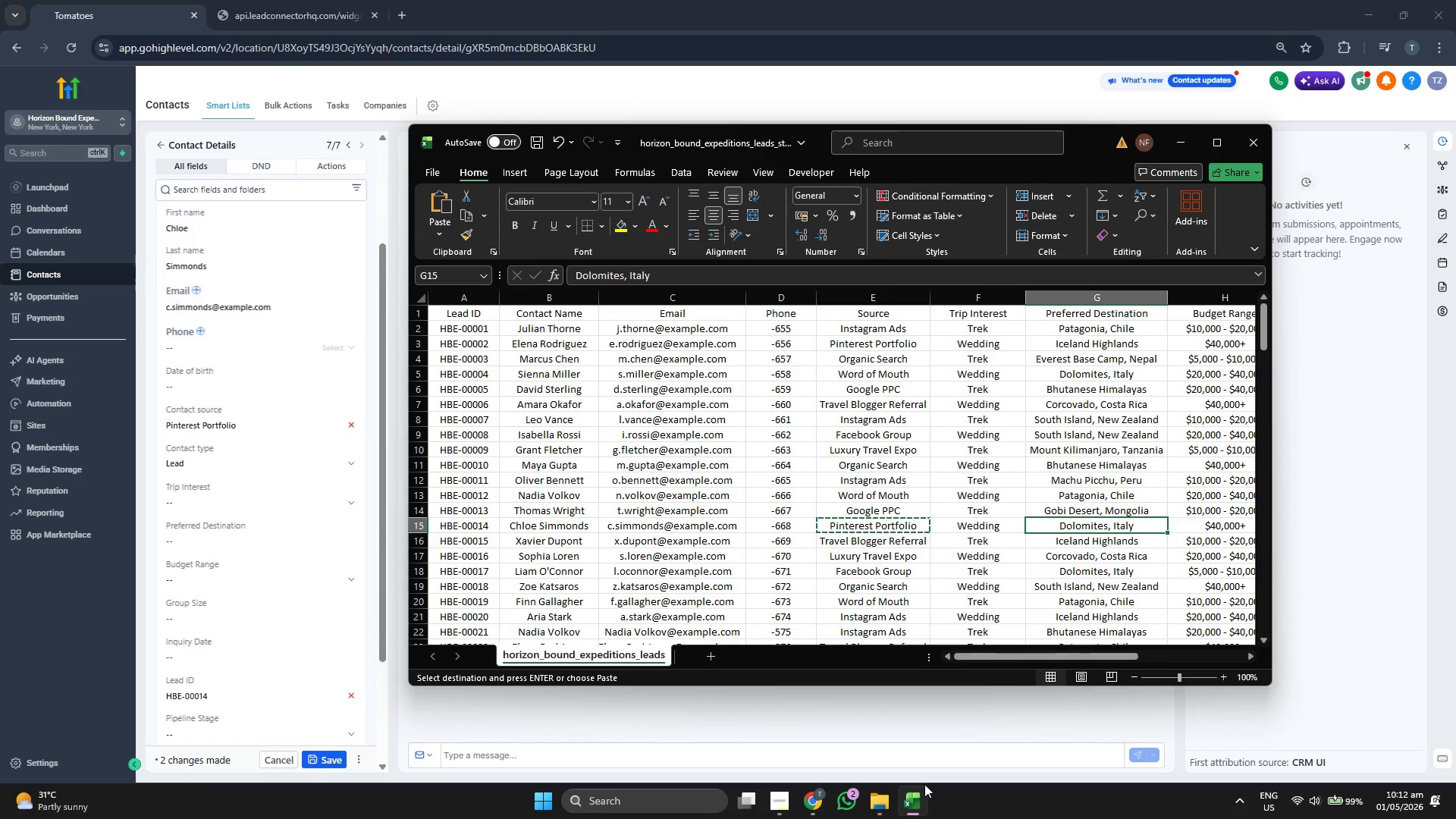 
key(ArrowRight)
 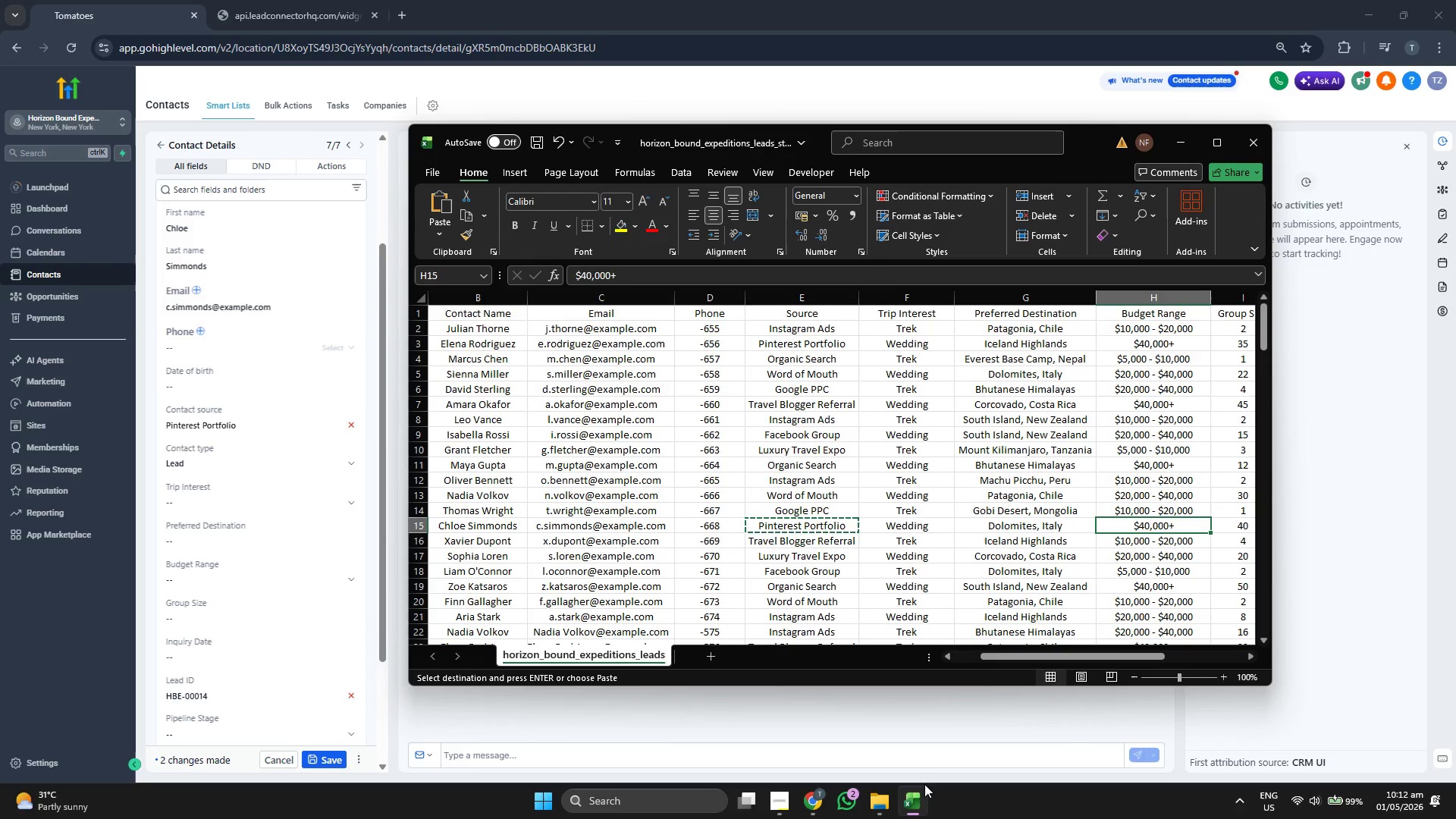 
key(ArrowRight)
 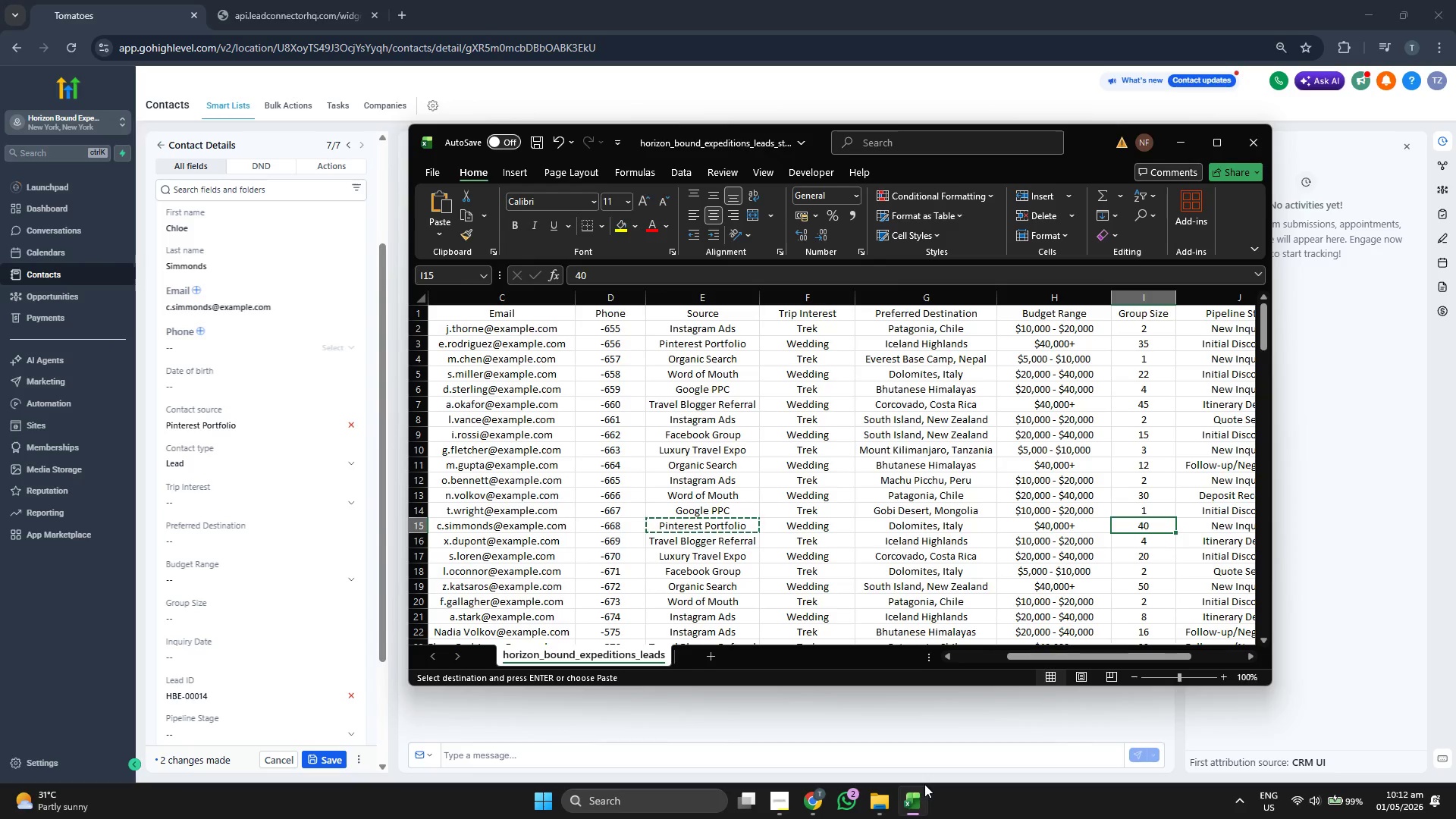 
key(ArrowLeft)
 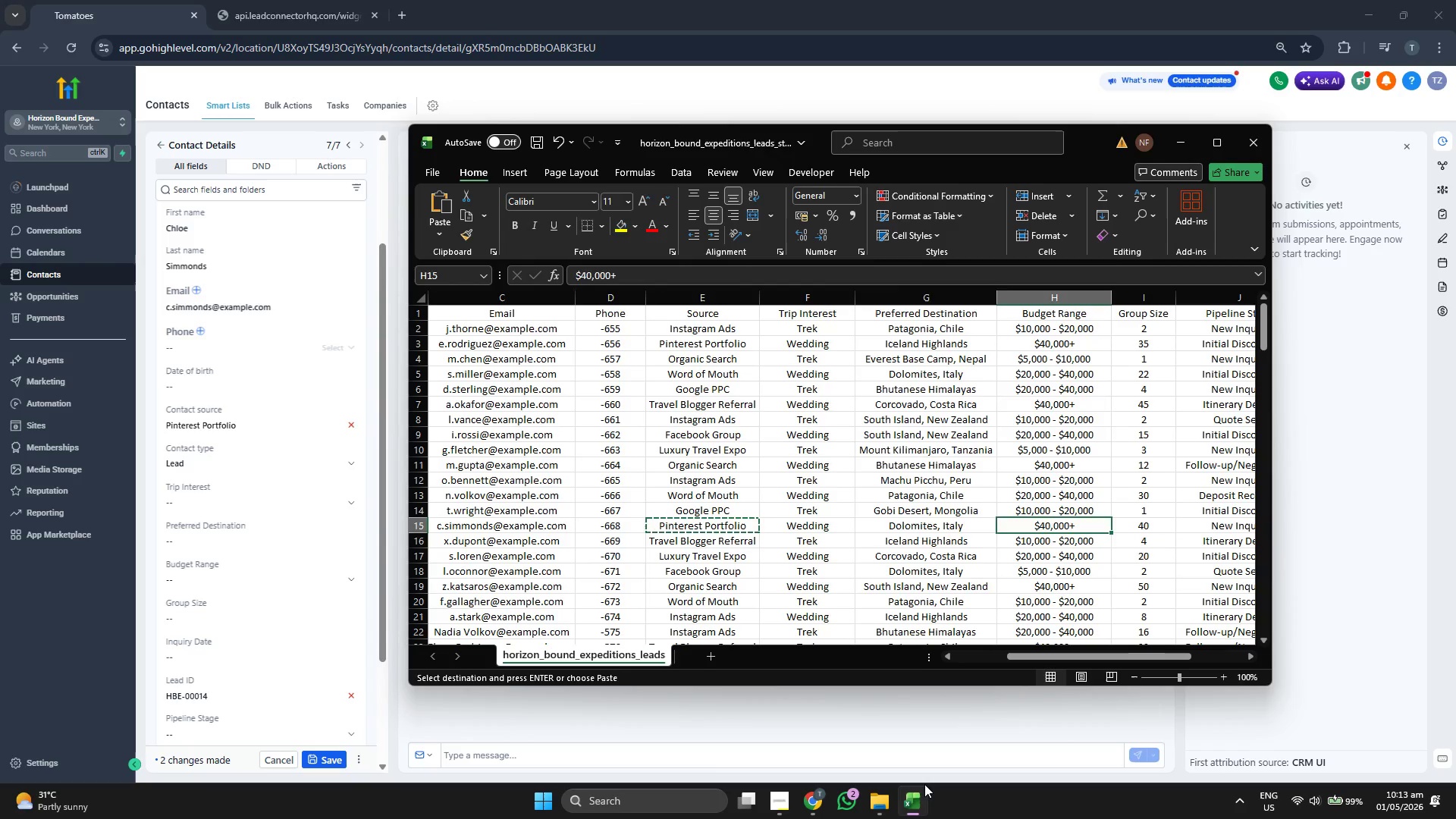 
key(ArrowLeft)
 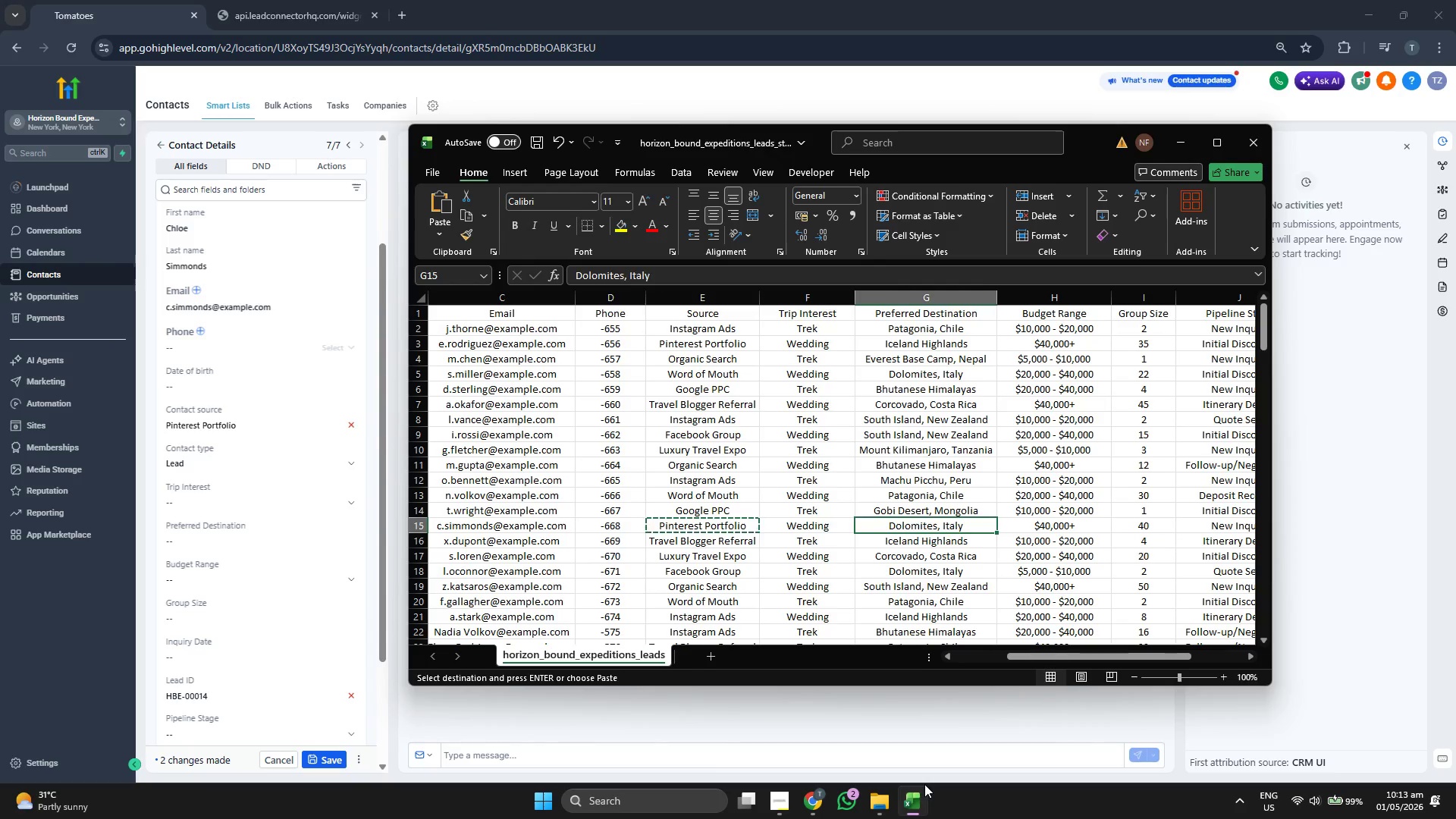 
key(ArrowLeft)
 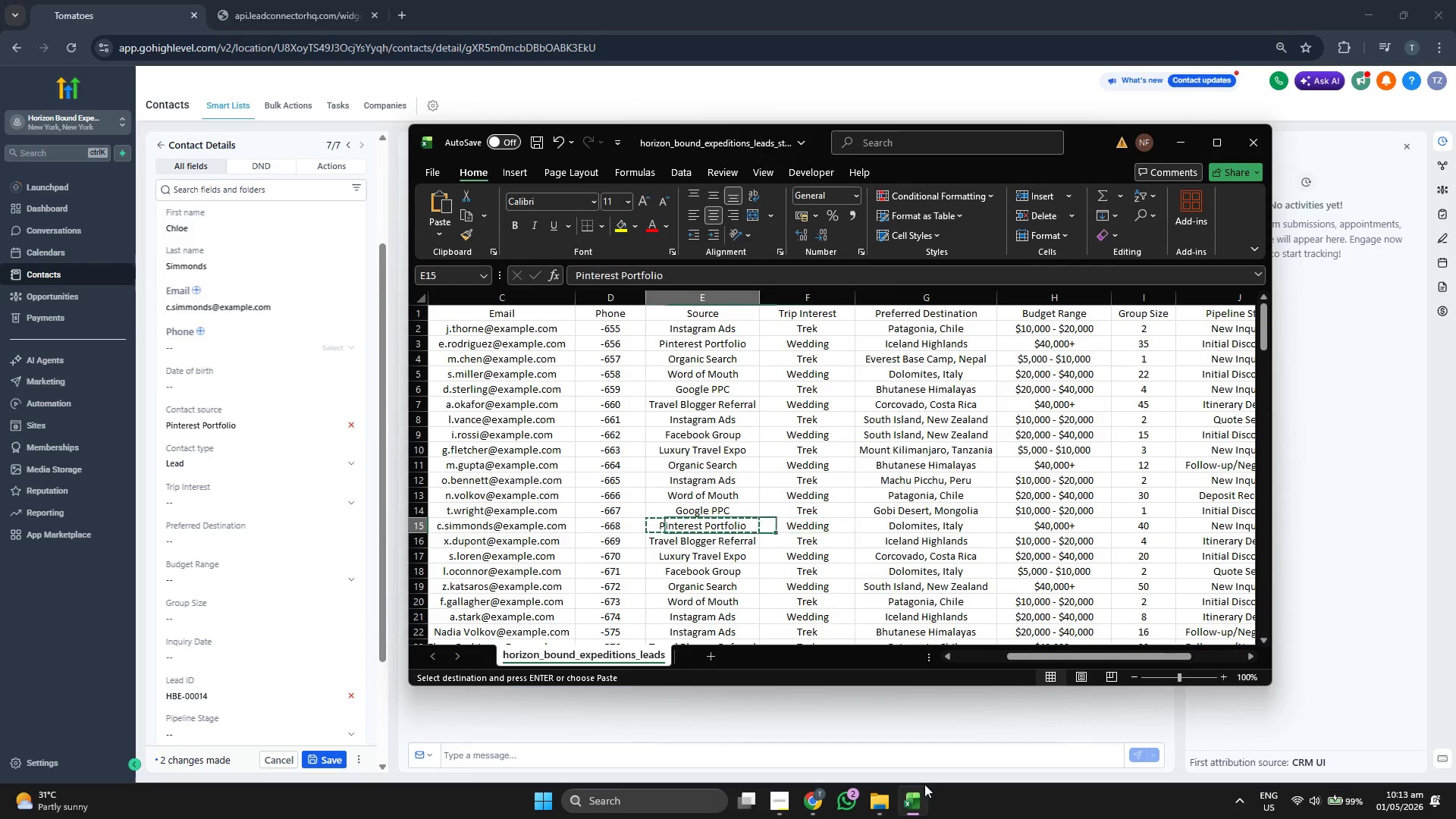 
key(ArrowLeft)
 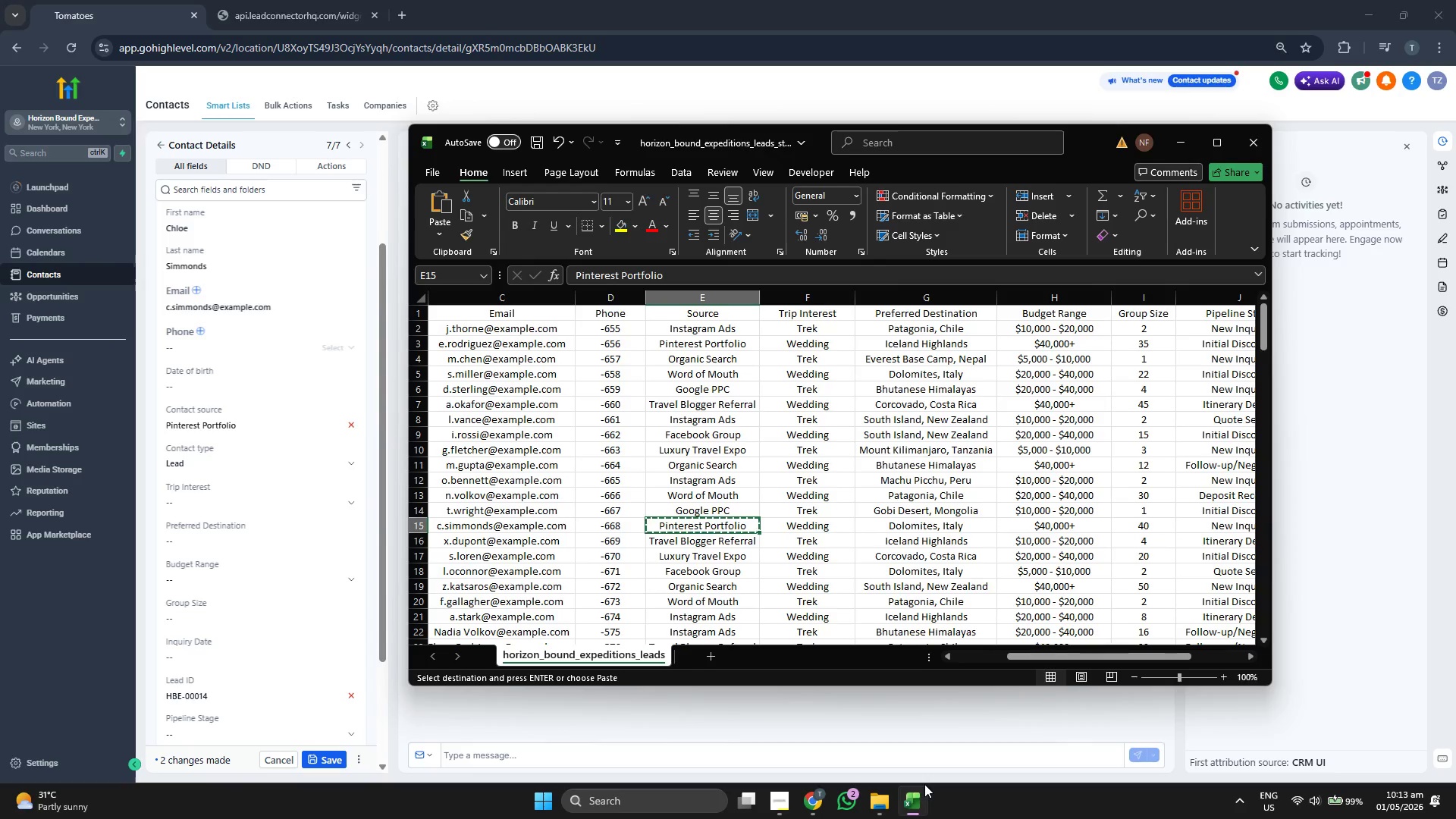 
key(ArrowRight)
 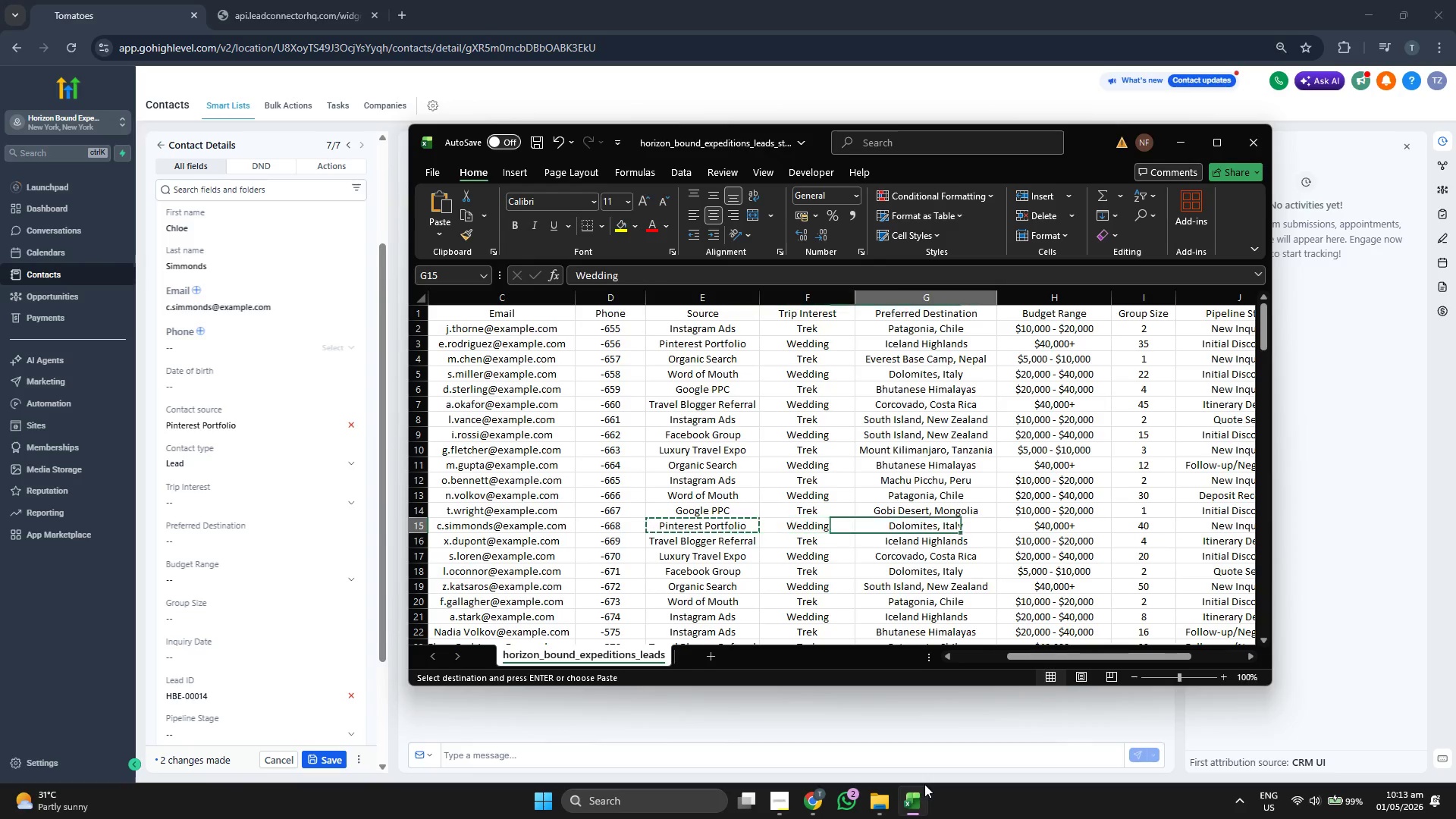 
key(ArrowRight)
 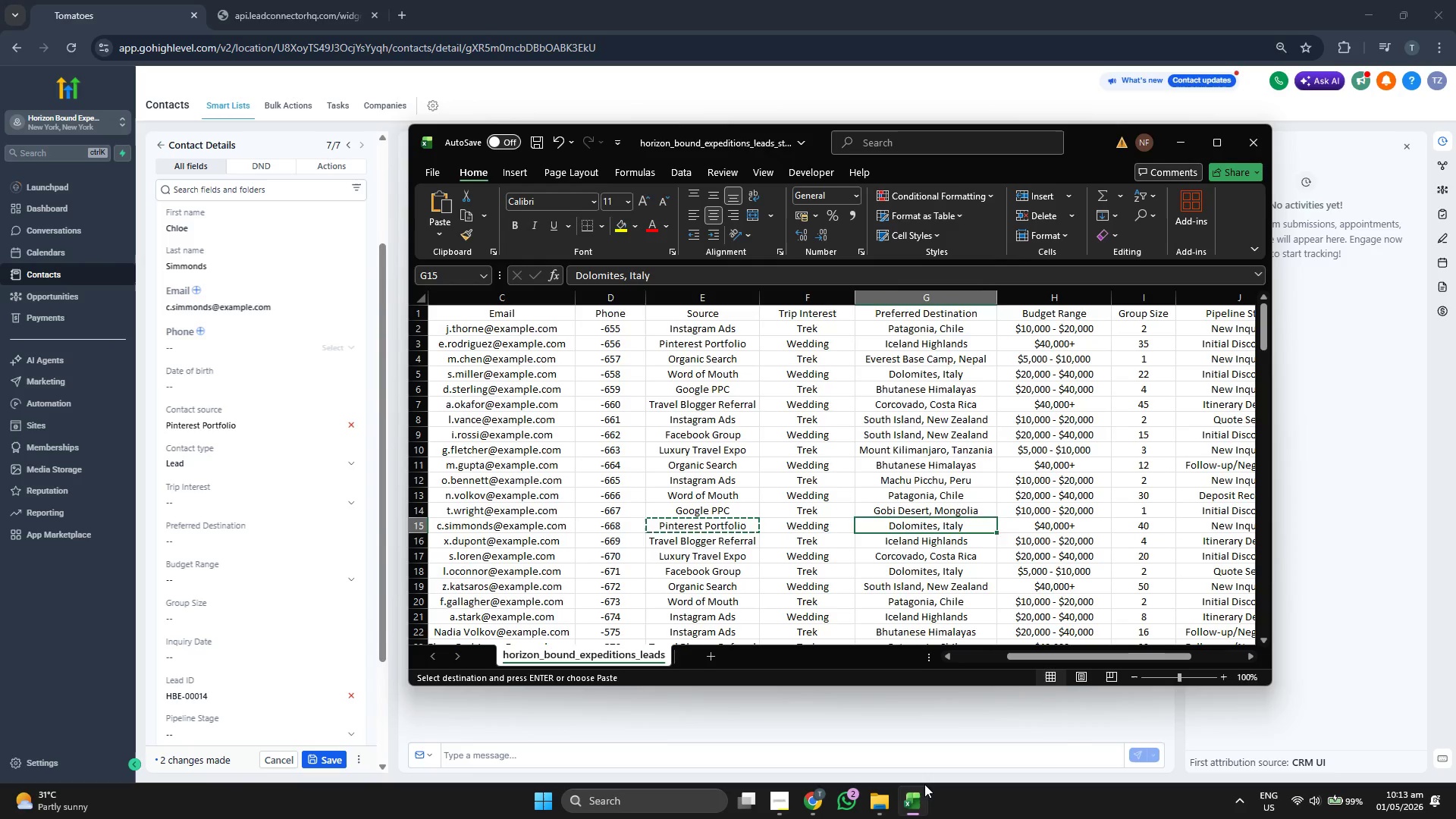 
key(ArrowLeft)
 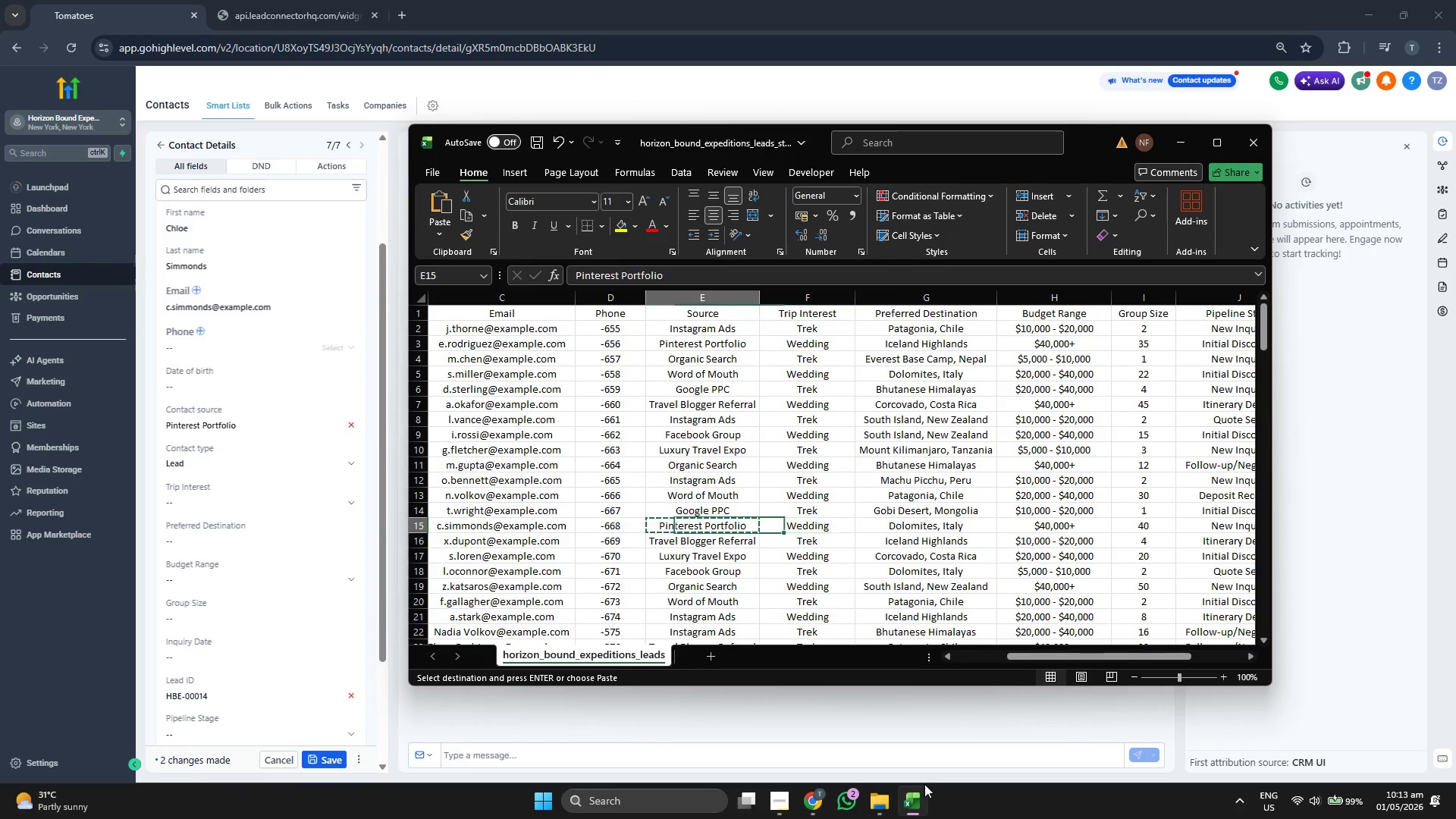 
key(ArrowLeft)
 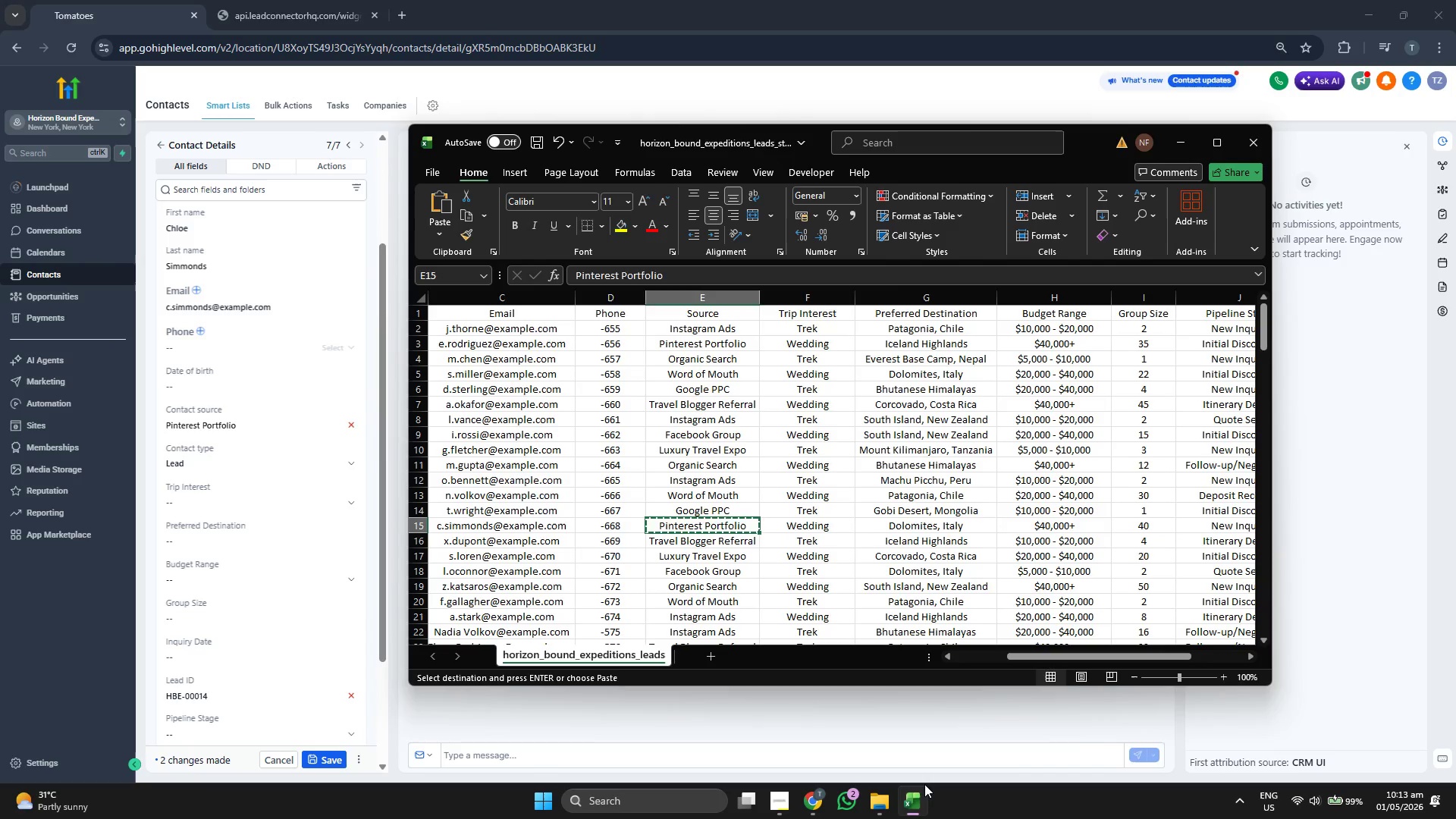 
key(ArrowRight)
 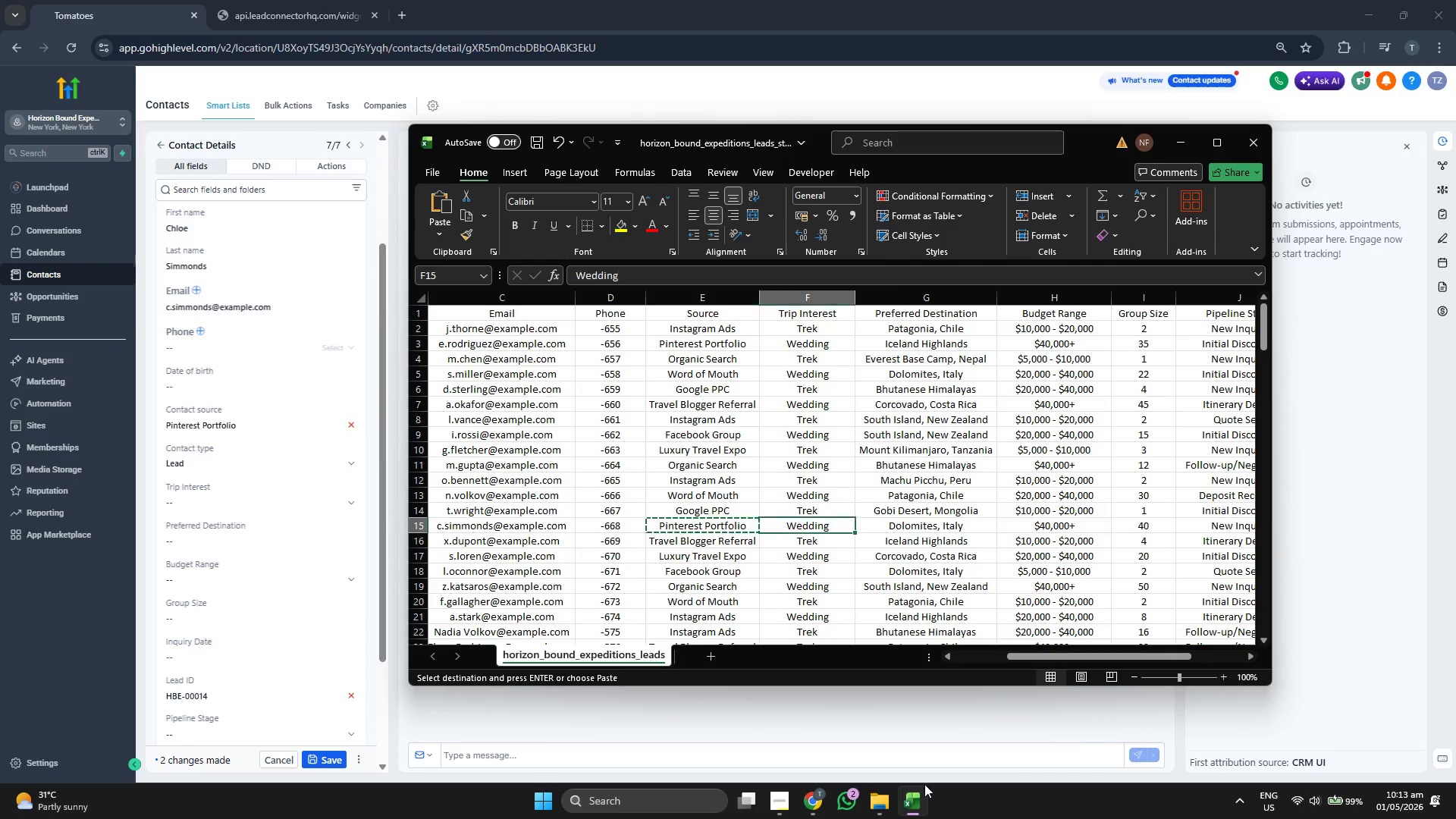 
key(ArrowLeft)
 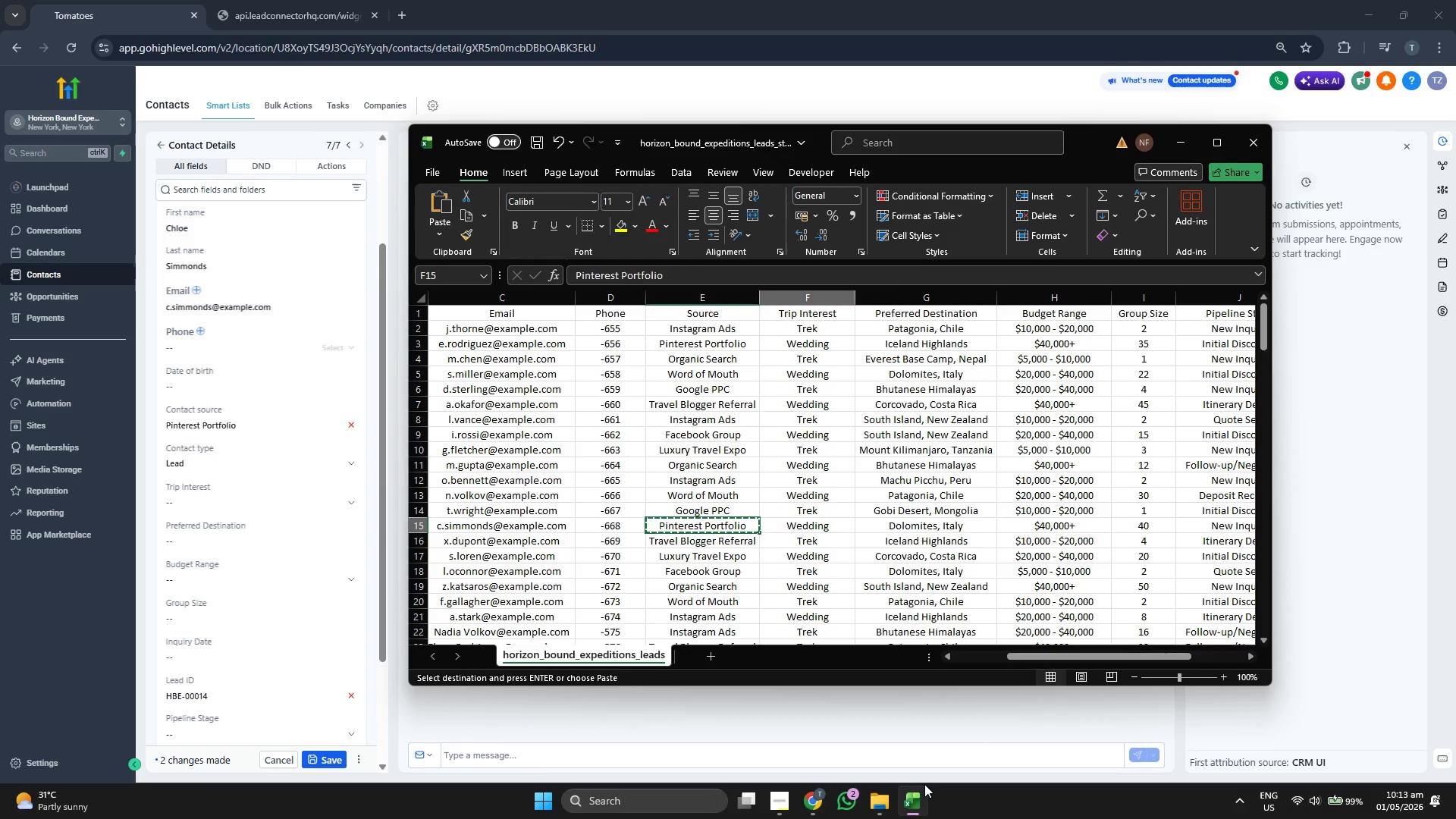 
key(ArrowRight)
 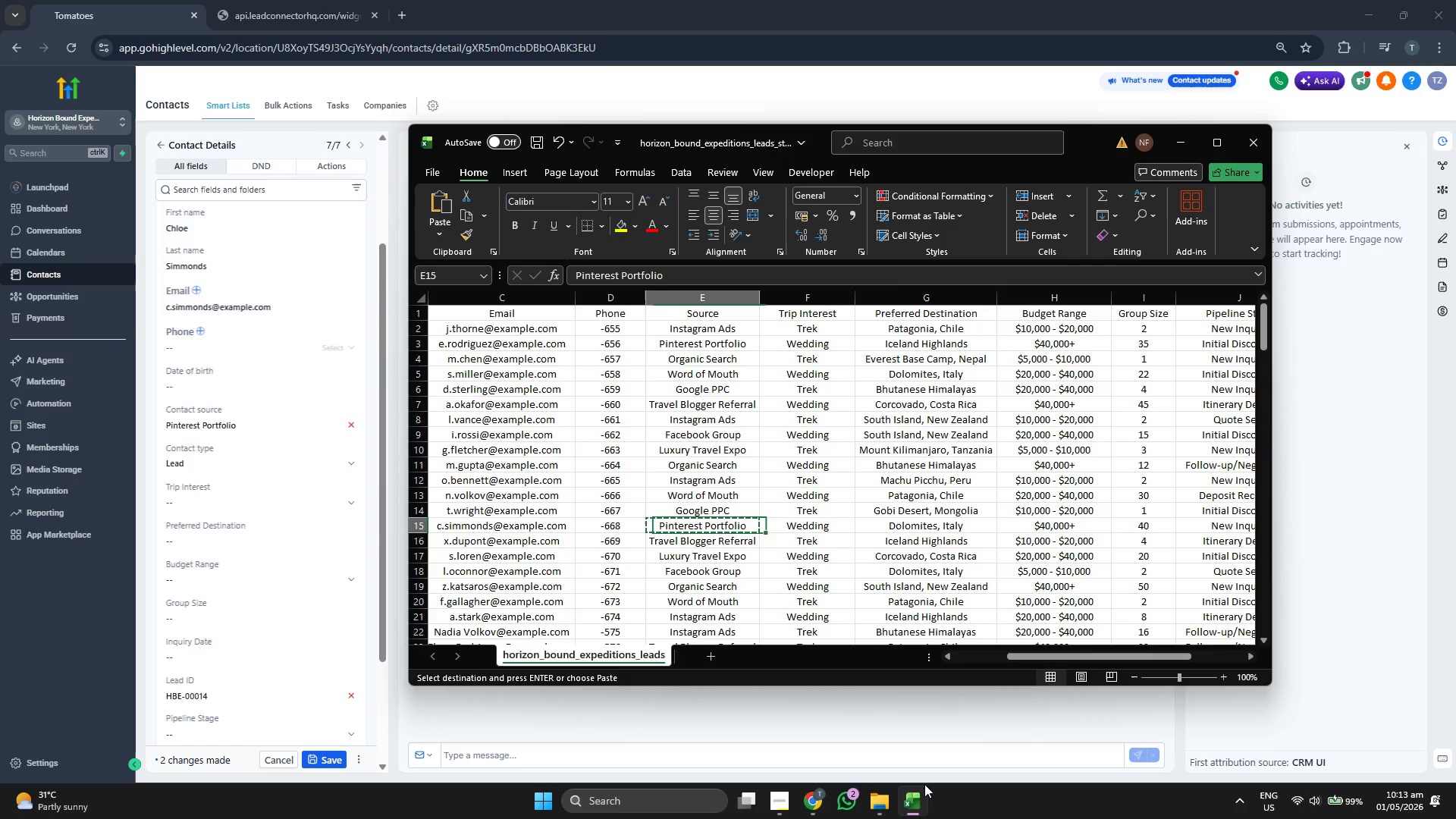 
key(ArrowLeft)
 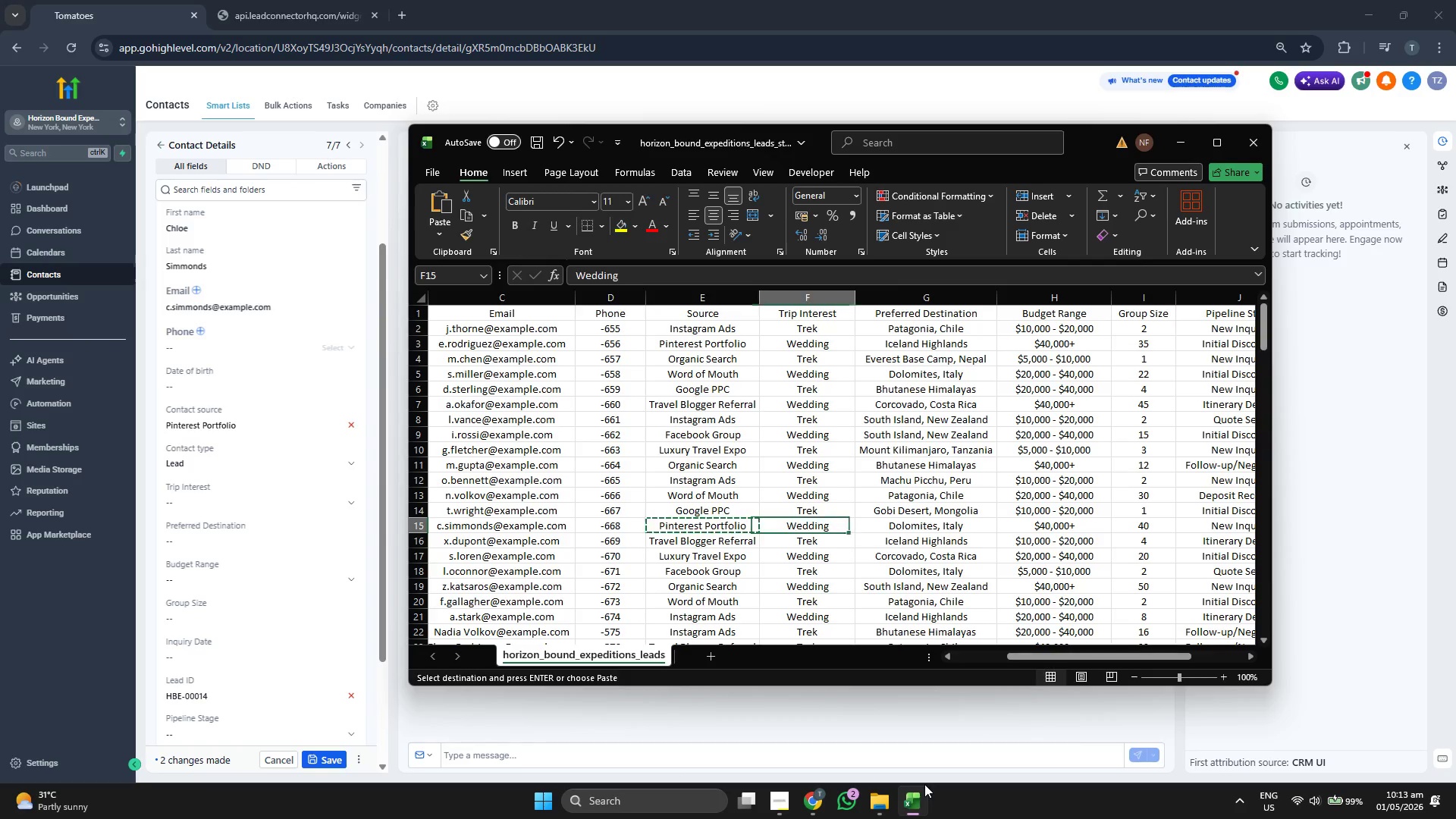 
key(ArrowRight)
 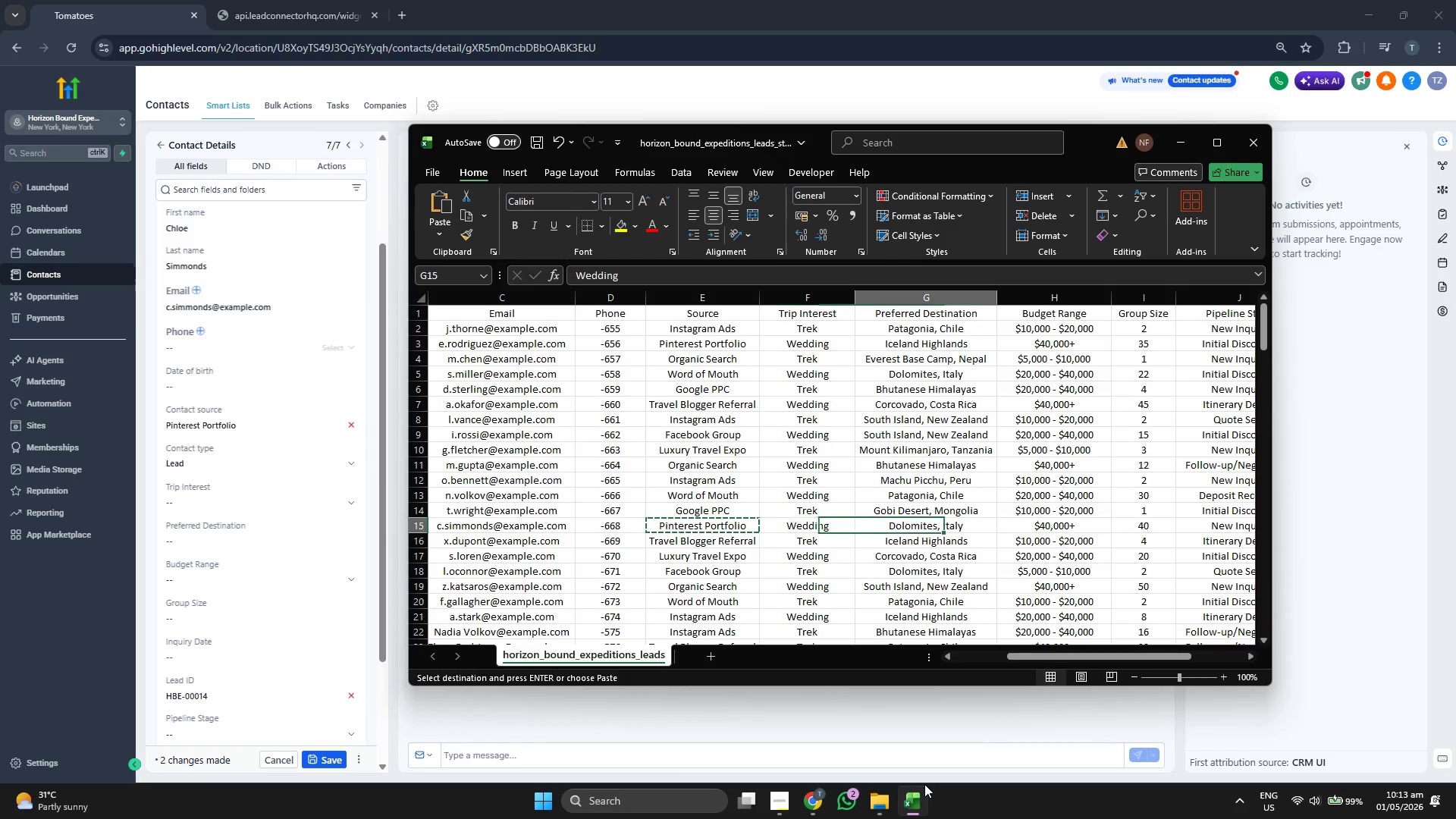 
key(ArrowRight)
 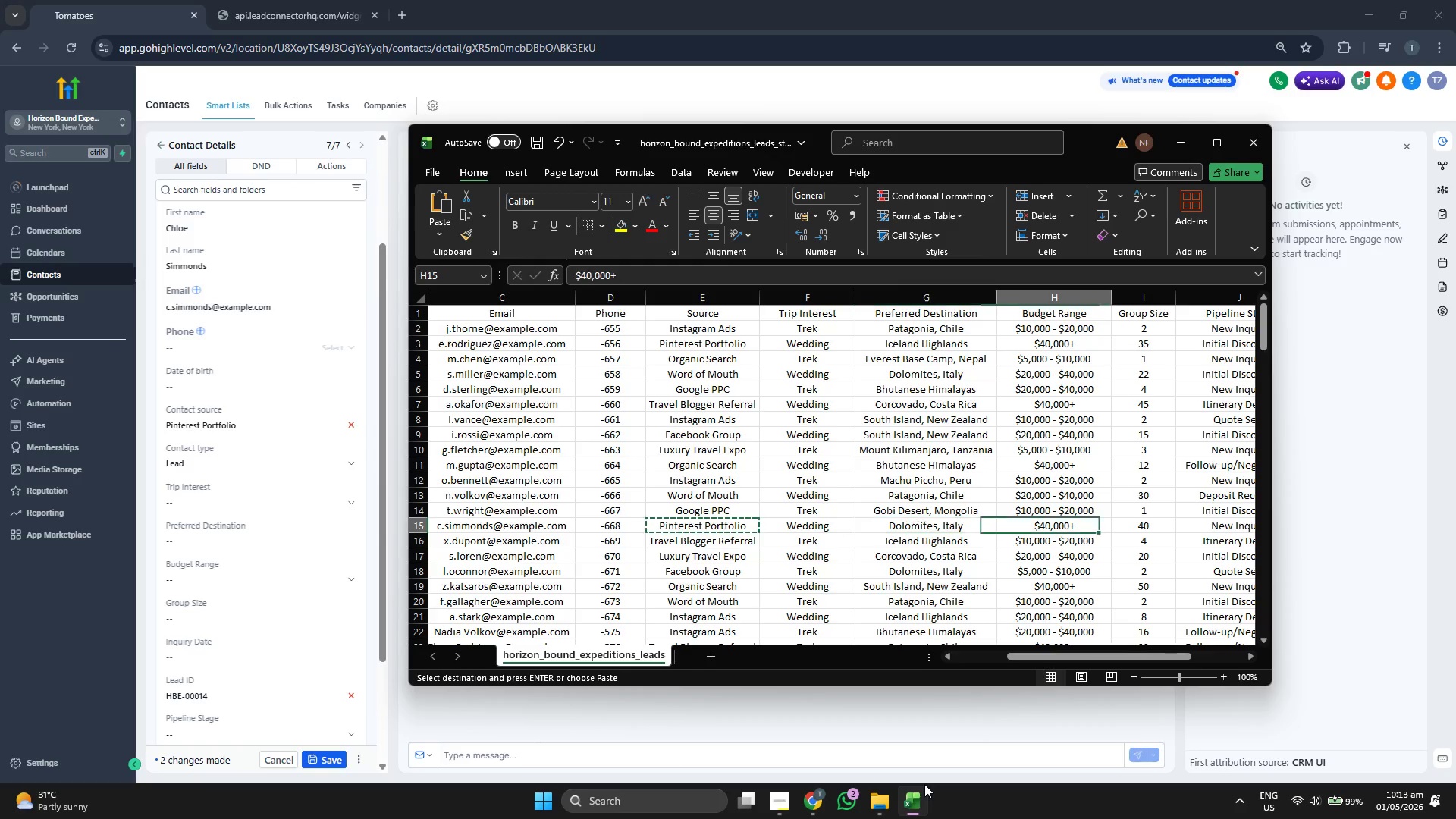 
key(ArrowRight)
 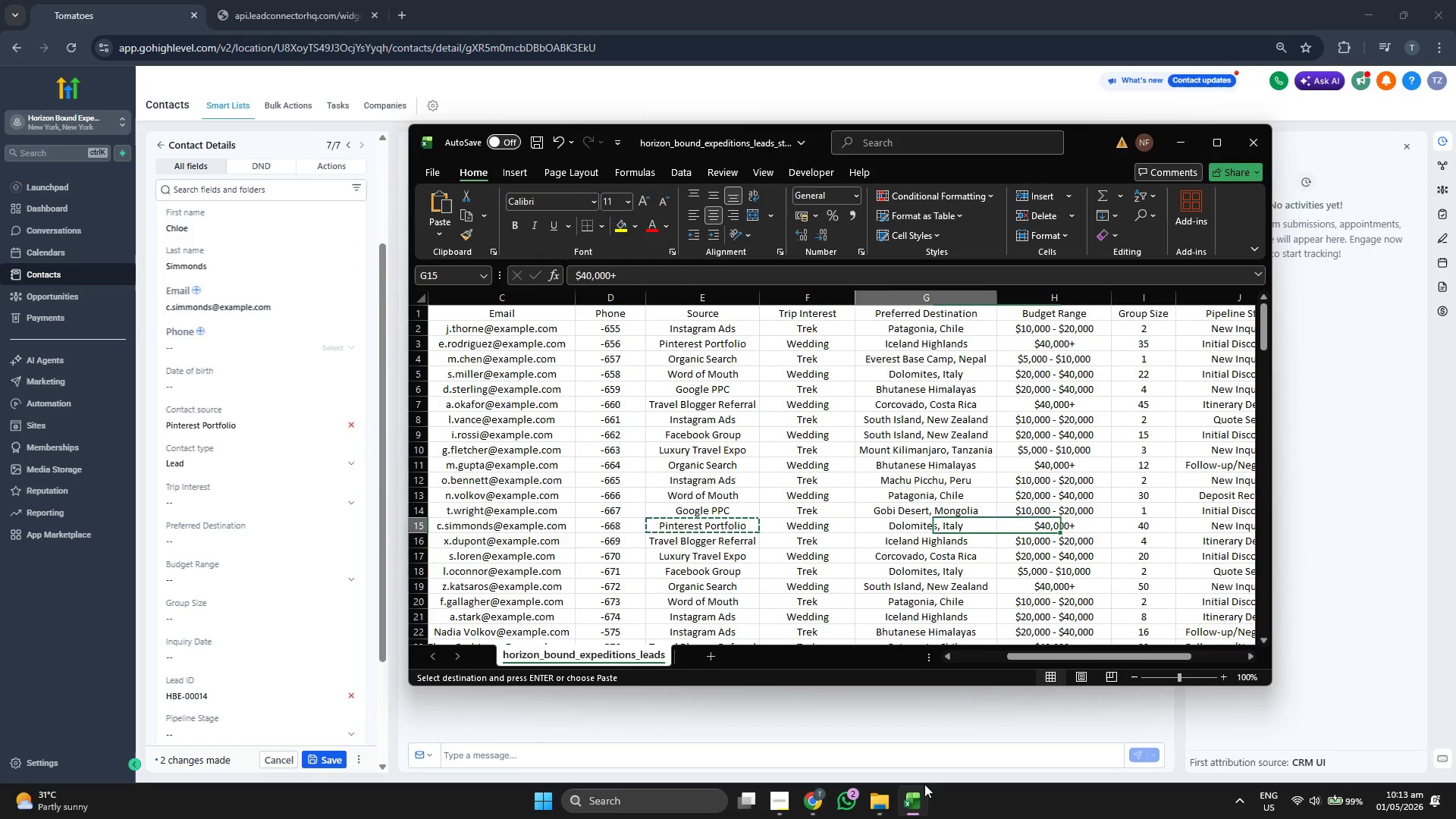 
key(ArrowLeft)
 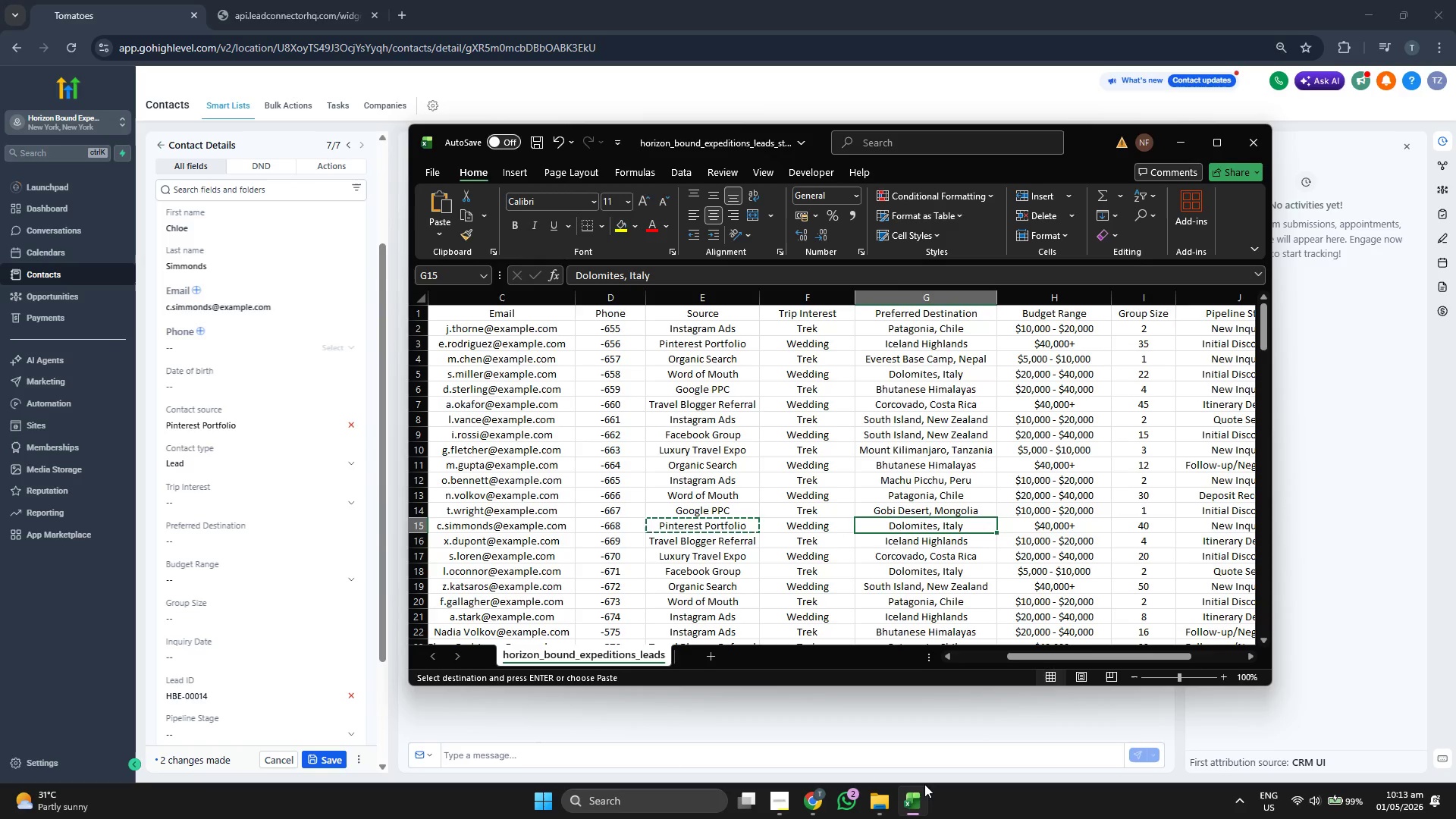 
key(Control+ControlLeft)
 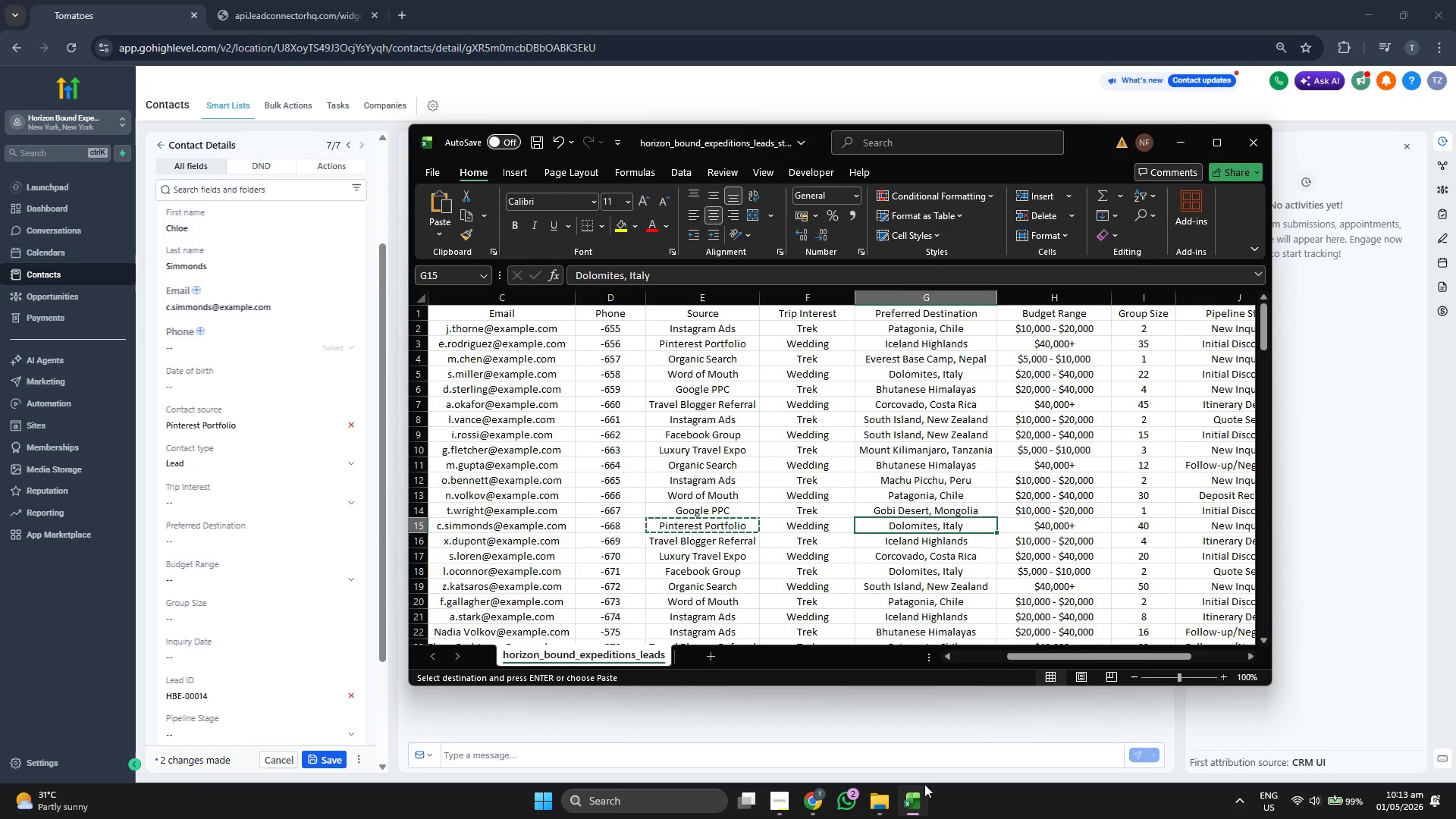 
key(Control+C)
 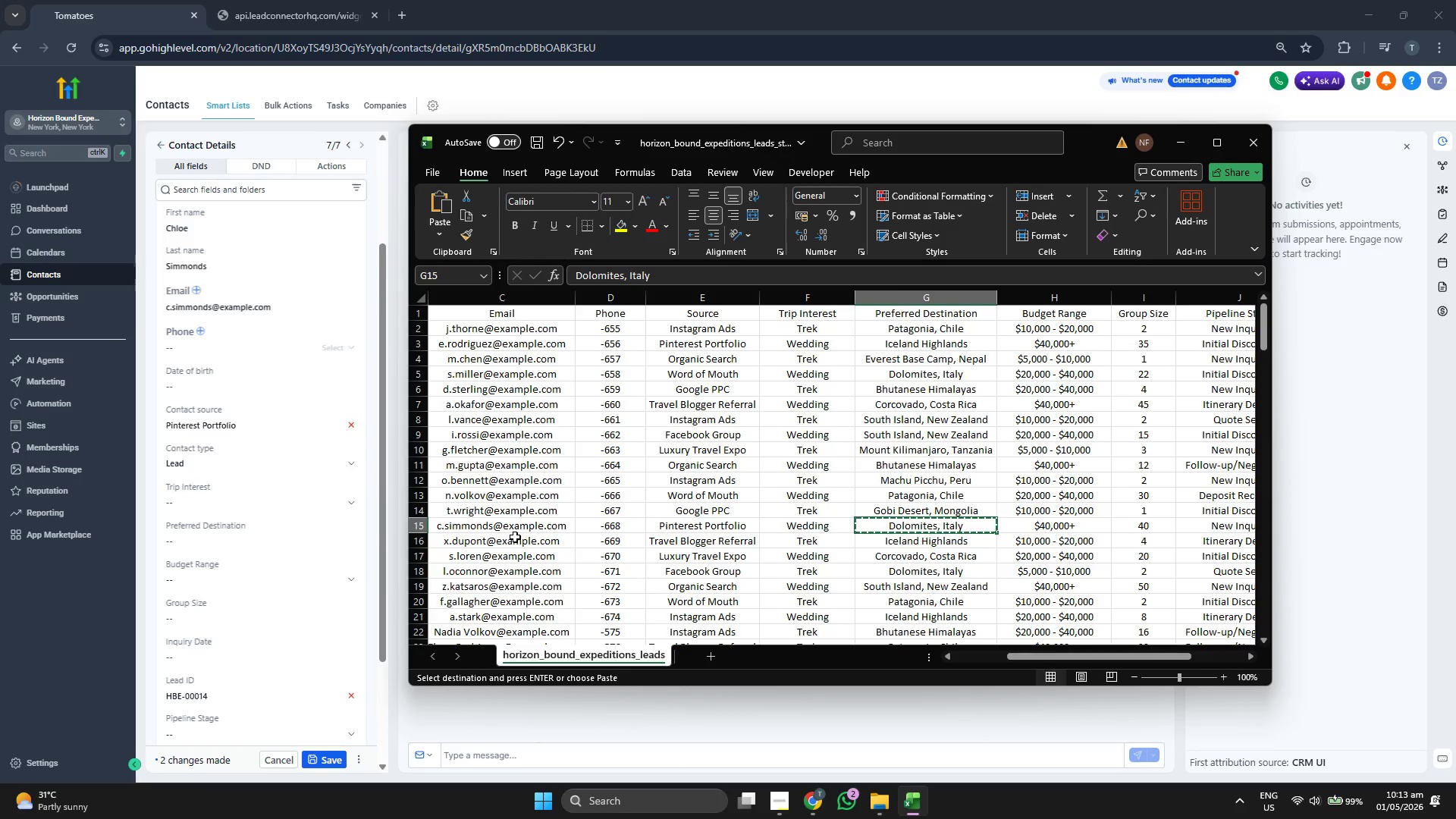 
left_click([221, 533])
 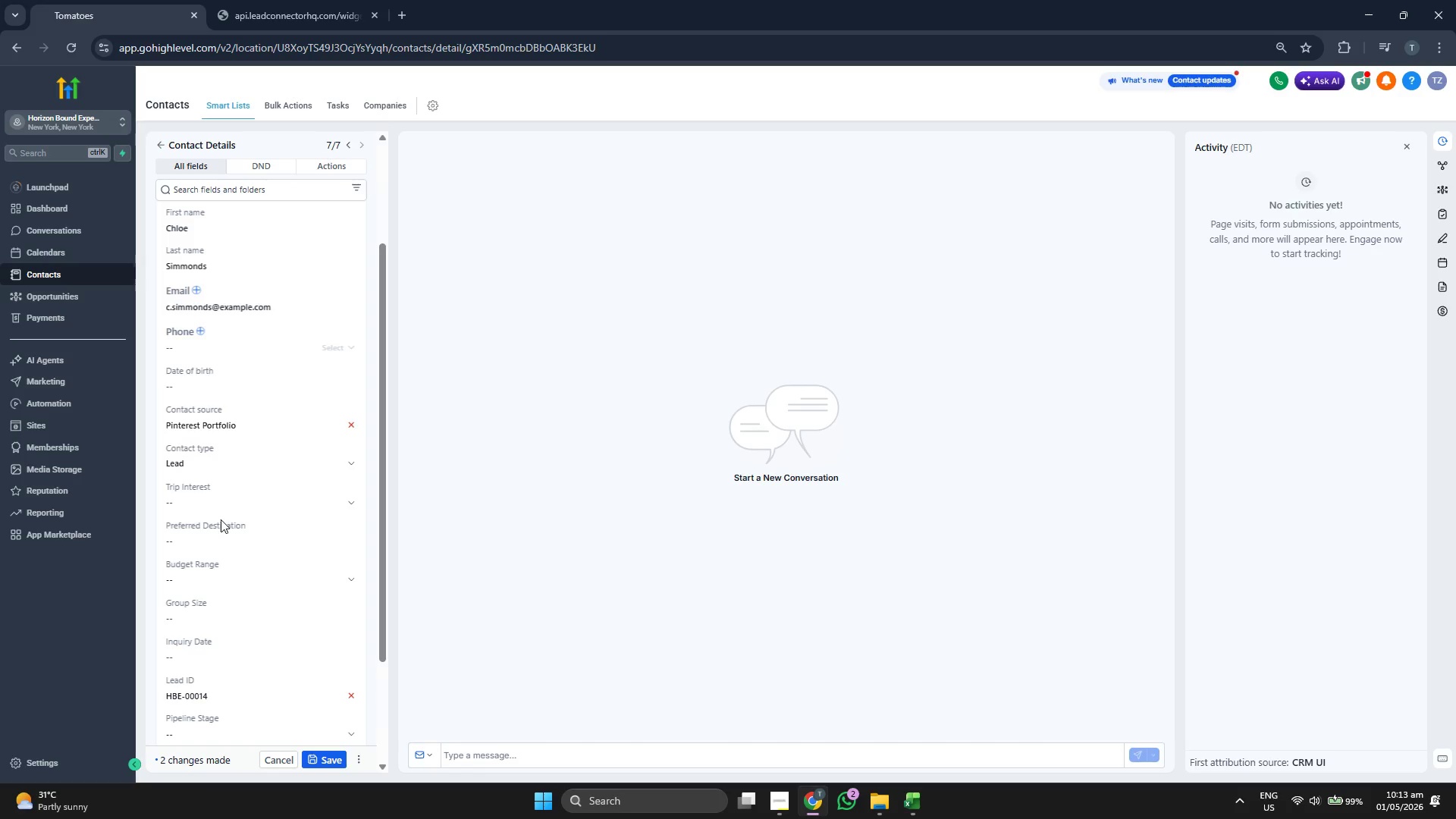 
key(Control+ControlLeft)
 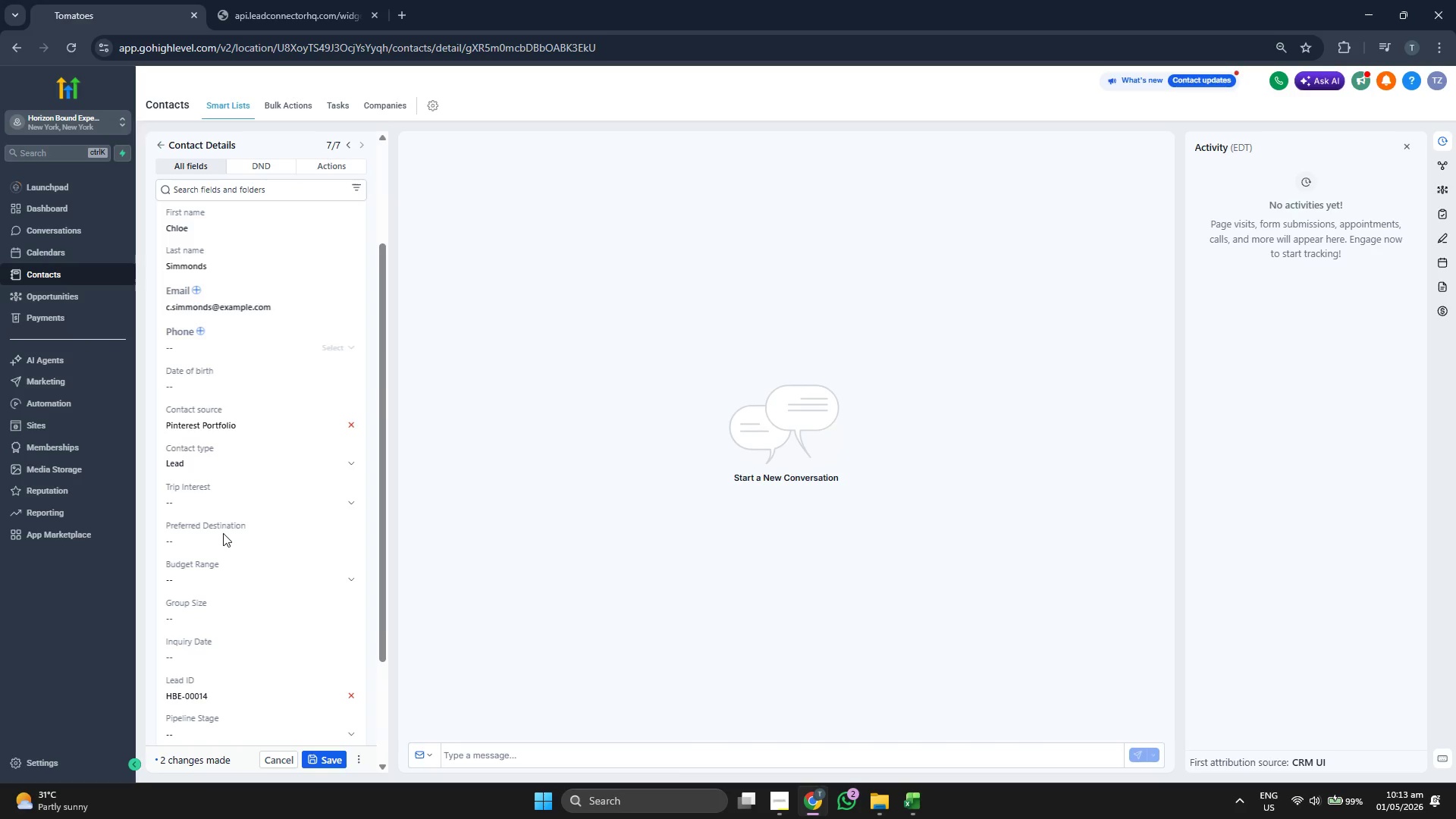 
left_click([223, 534])
 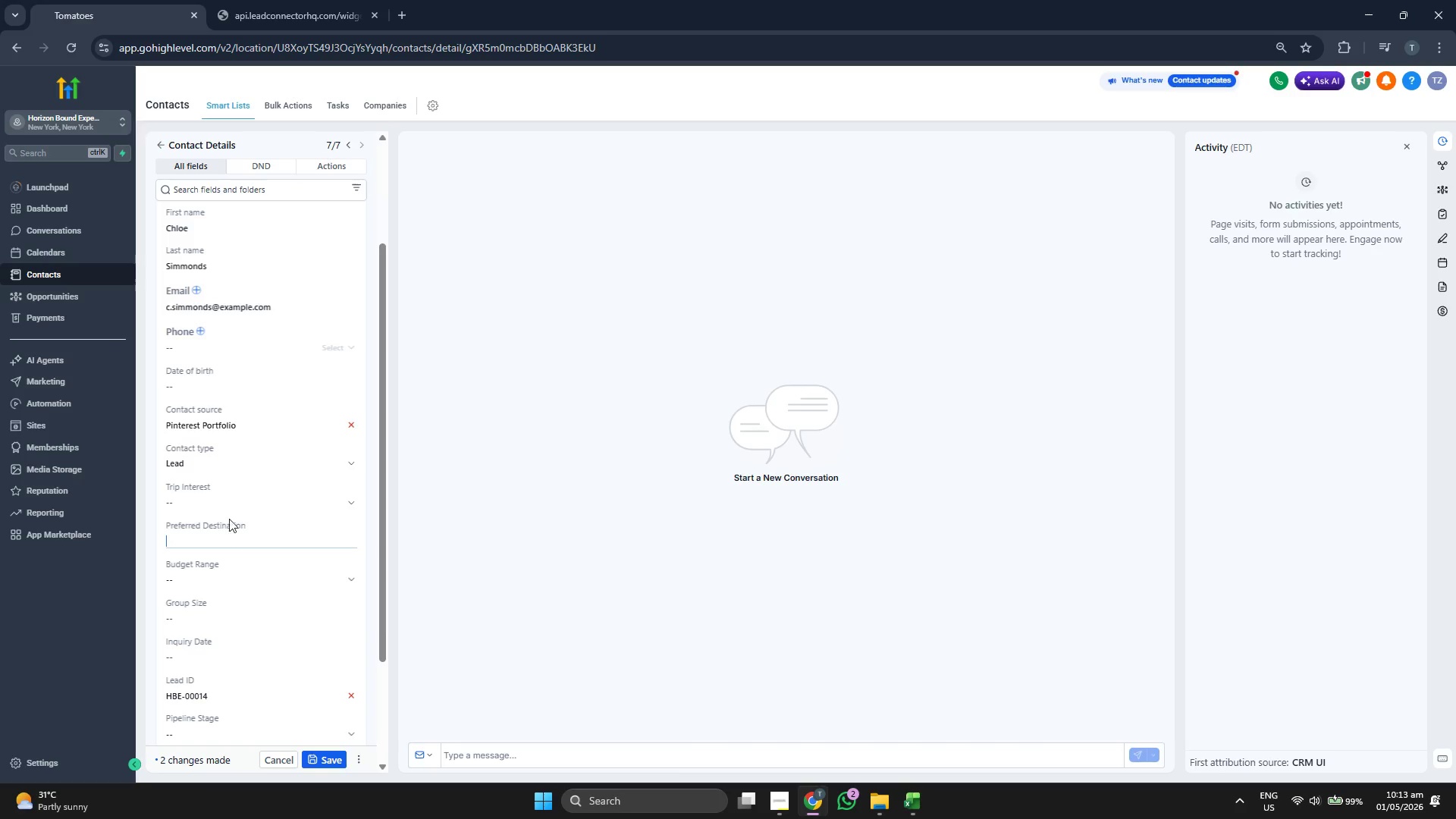 
key(Control+ControlLeft)
 